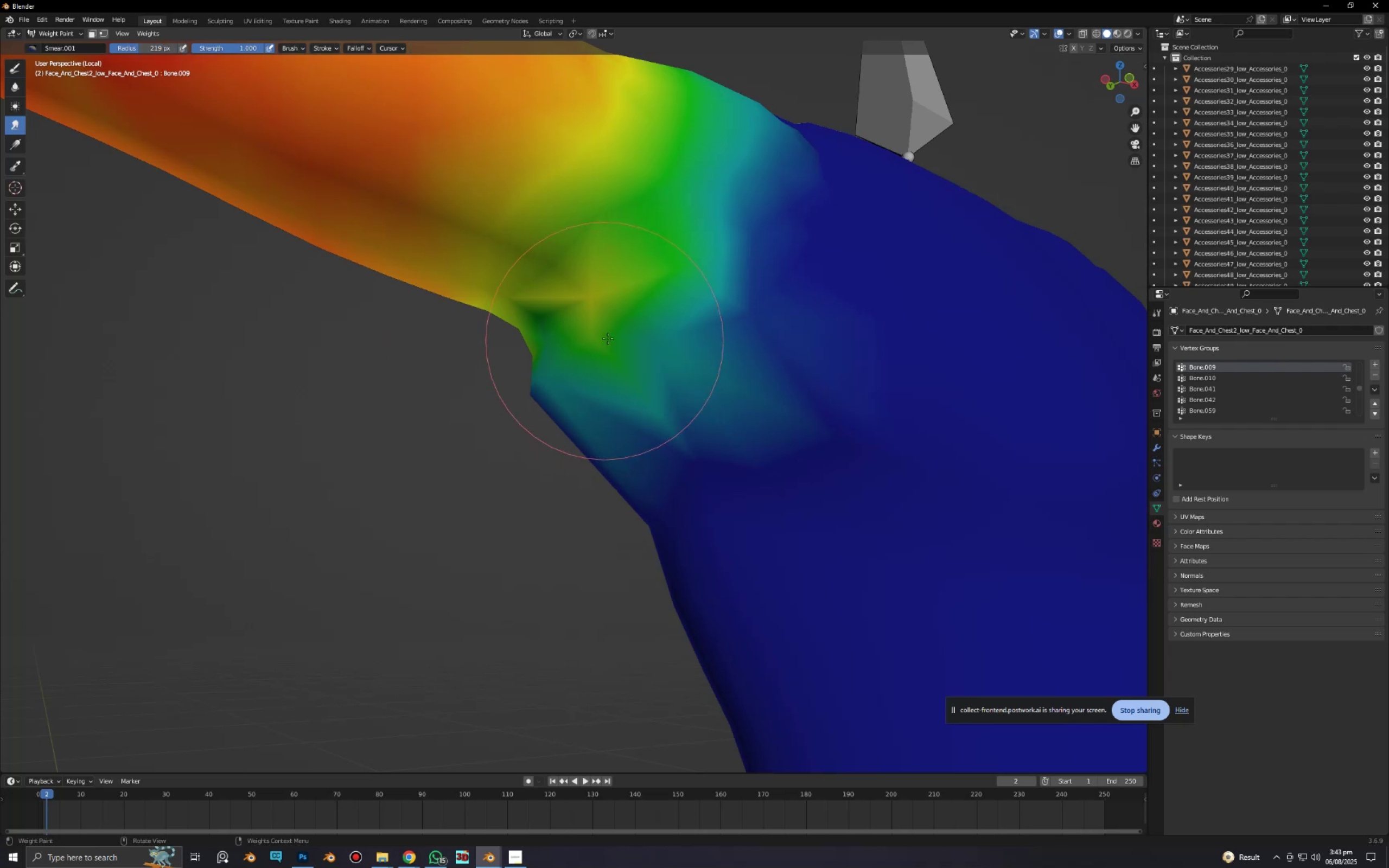 
left_click_drag(start_coordinate=[637, 333], to_coordinate=[702, 393])
 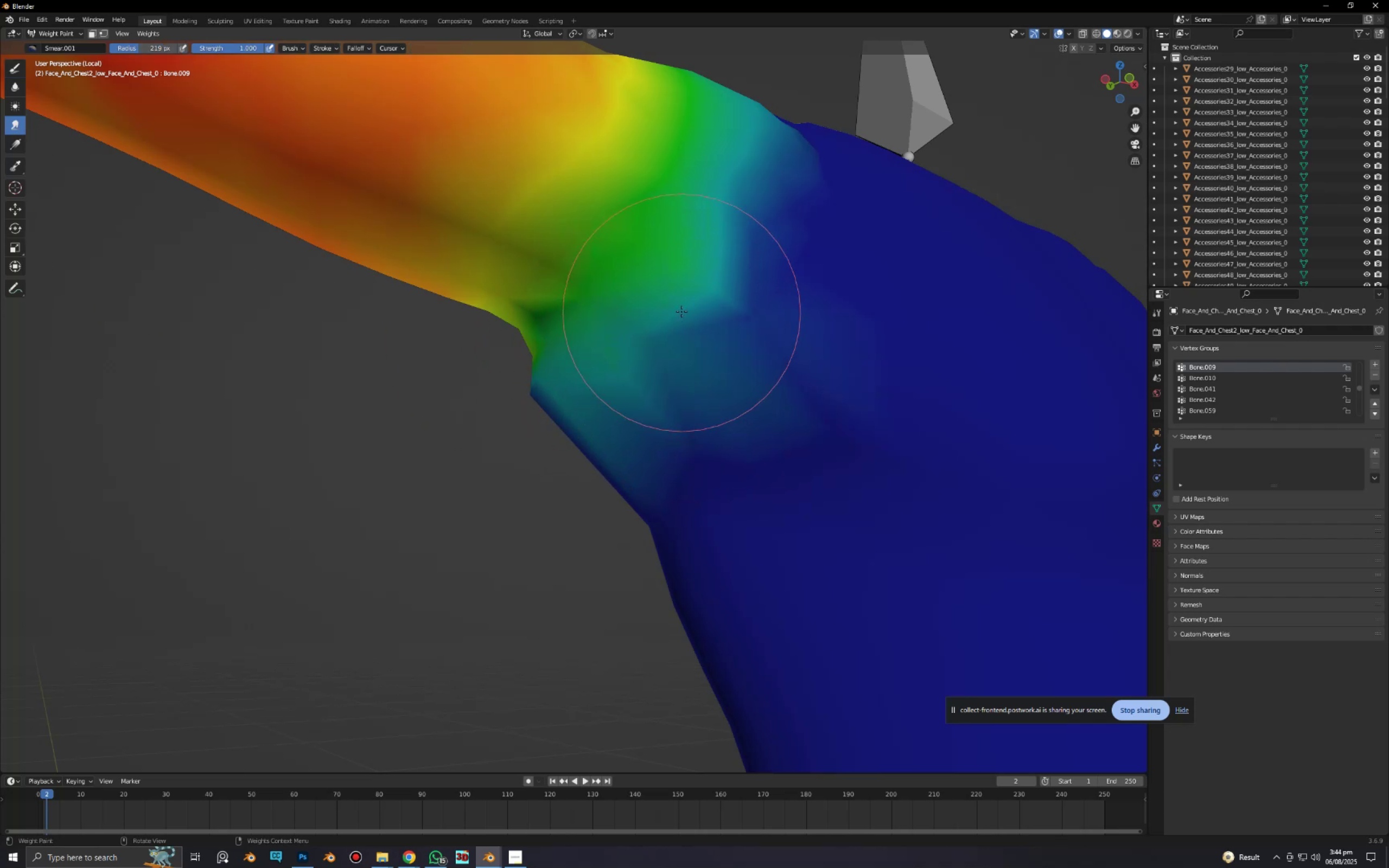 
left_click_drag(start_coordinate=[673, 305], to_coordinate=[685, 333])
 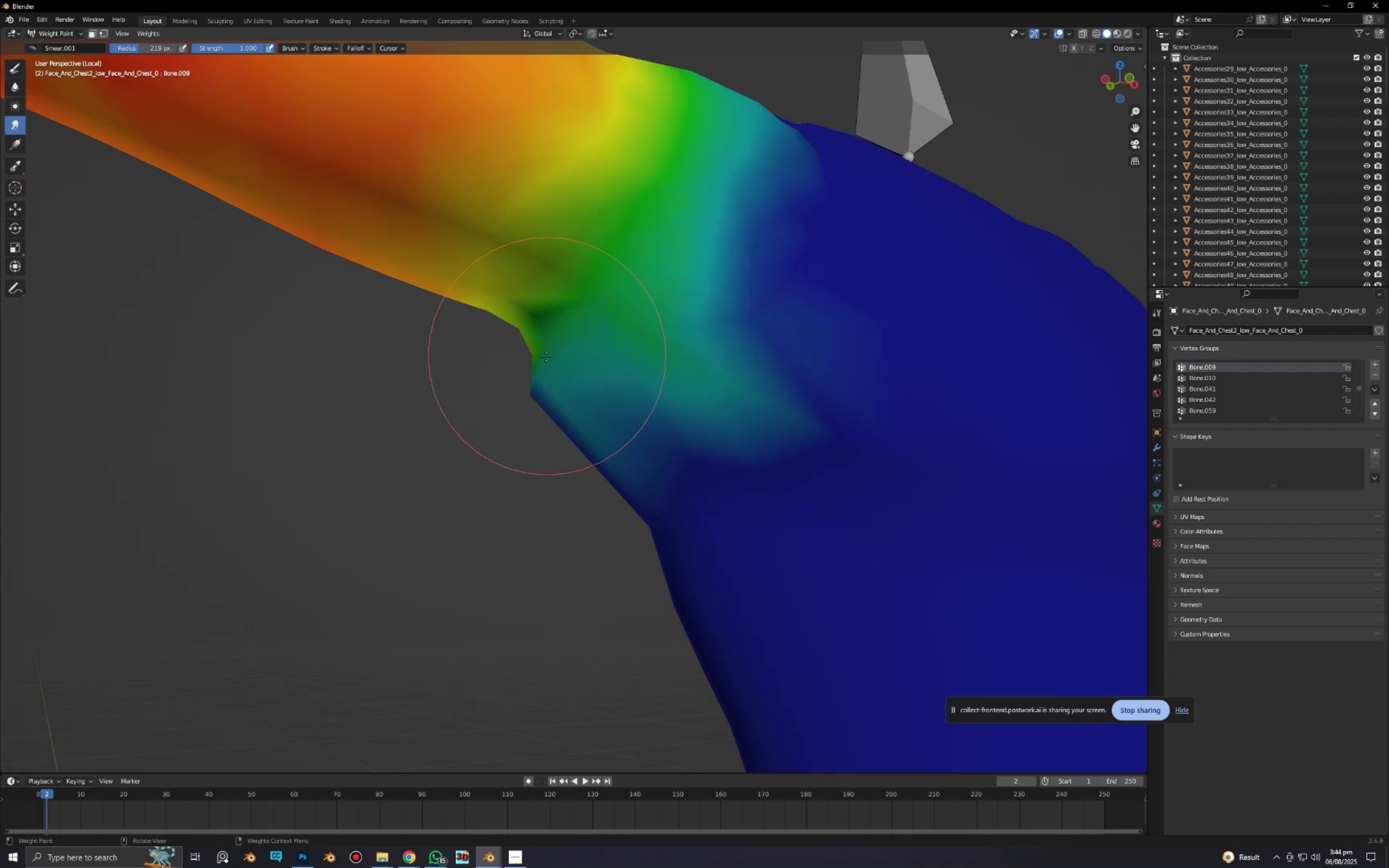 
left_click_drag(start_coordinate=[546, 358], to_coordinate=[583, 387])
 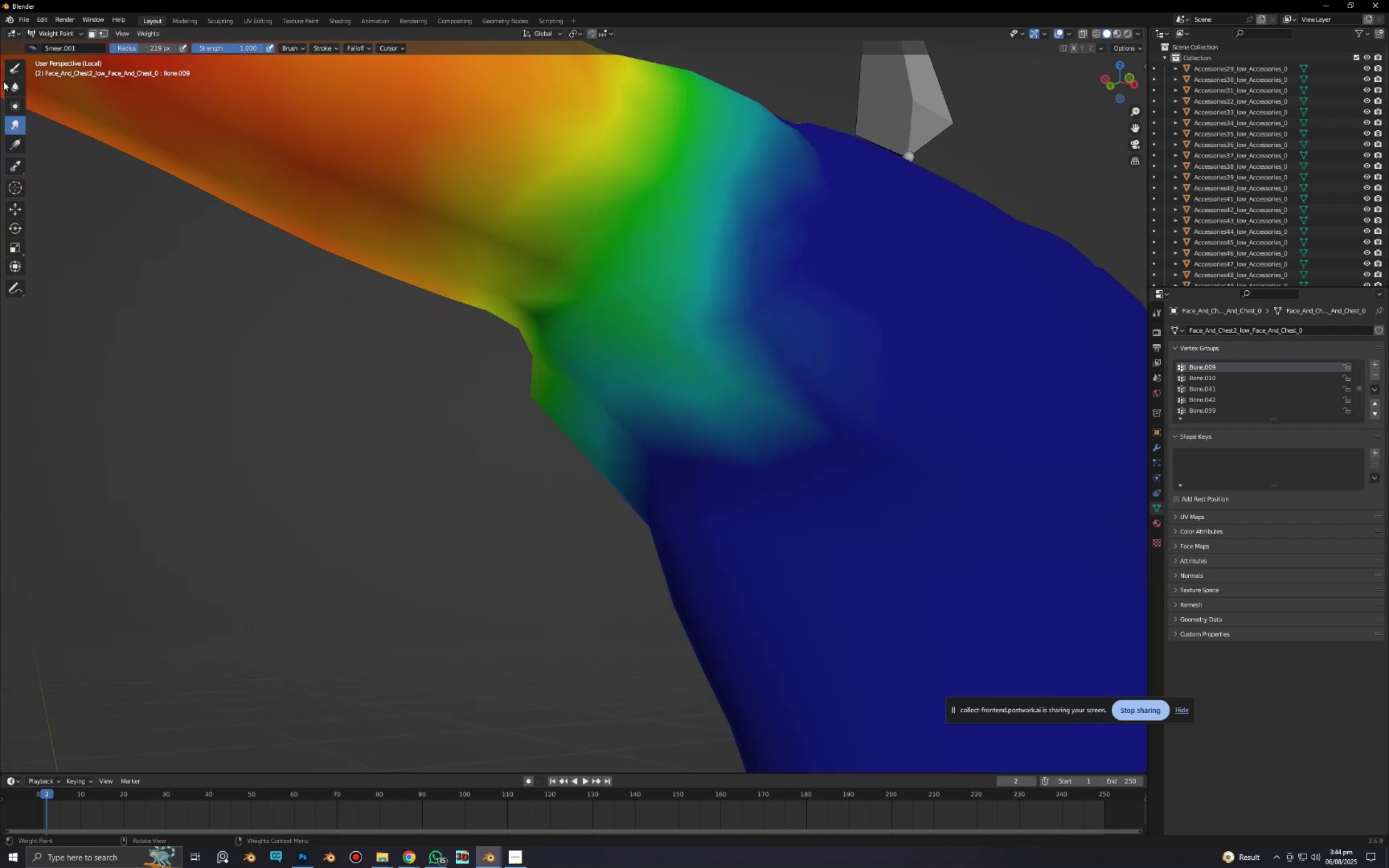 
left_click([6, 84])
 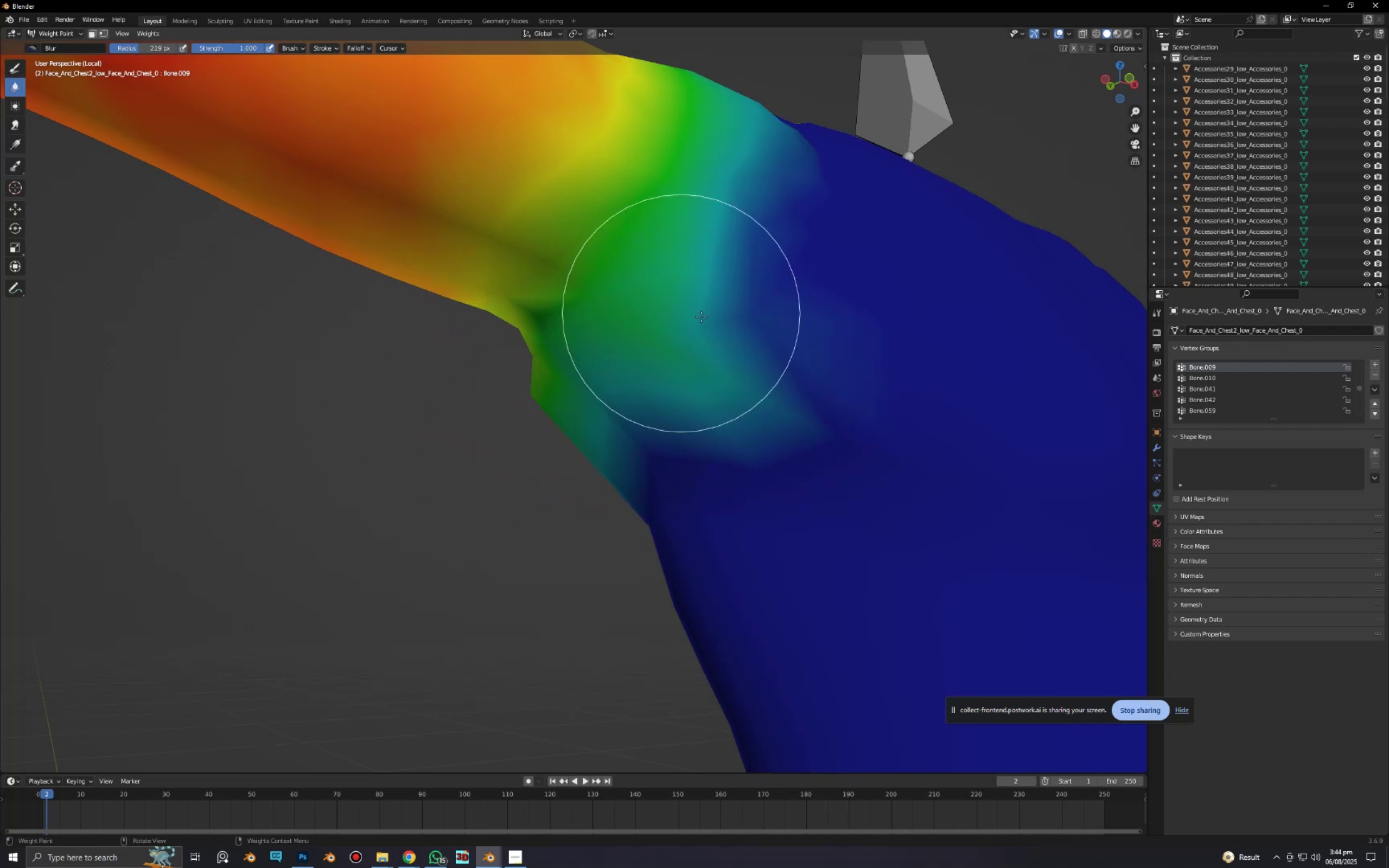 
left_click_drag(start_coordinate=[719, 335], to_coordinate=[668, 383])
 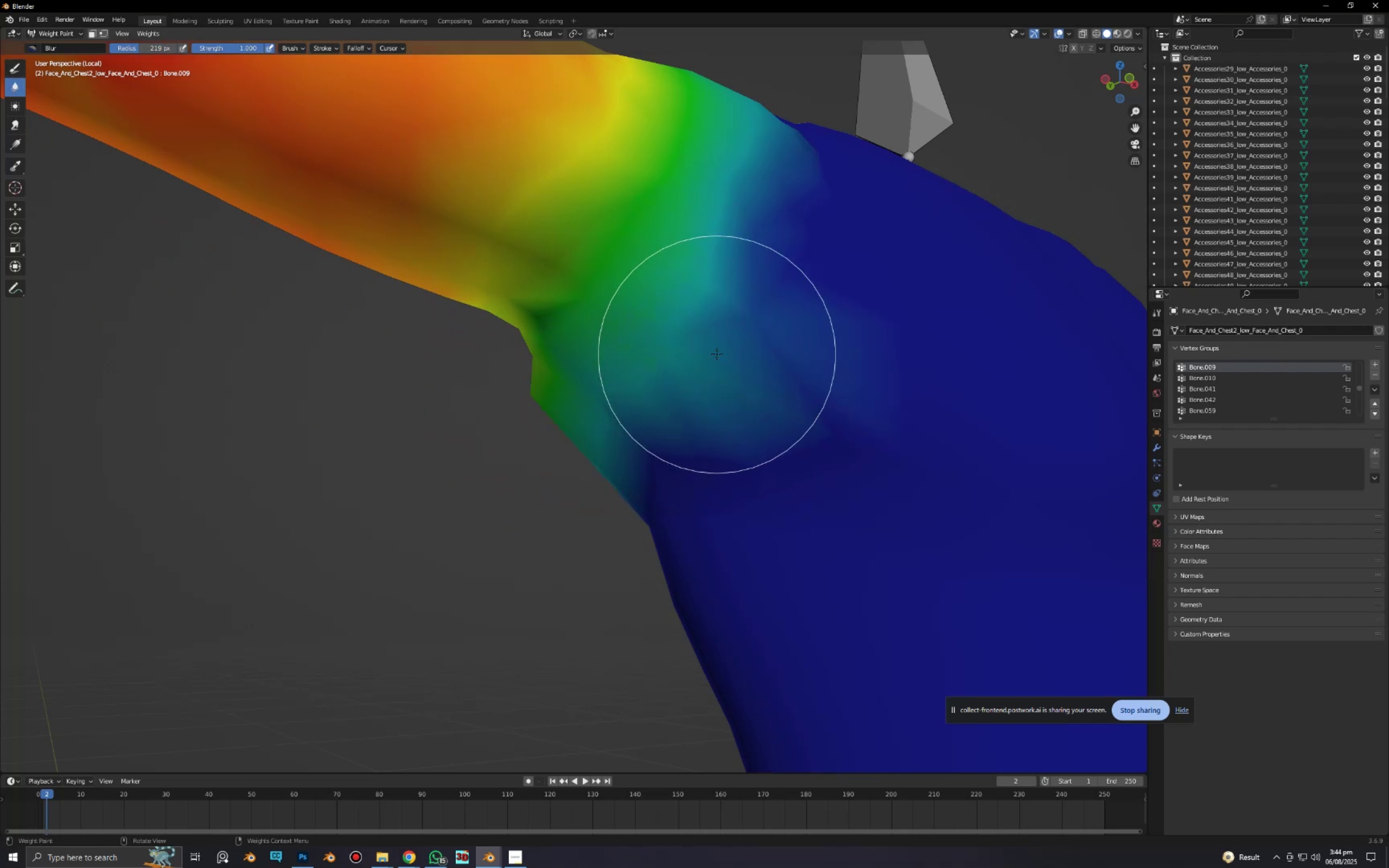 
left_click_drag(start_coordinate=[716, 355], to_coordinate=[672, 400])
 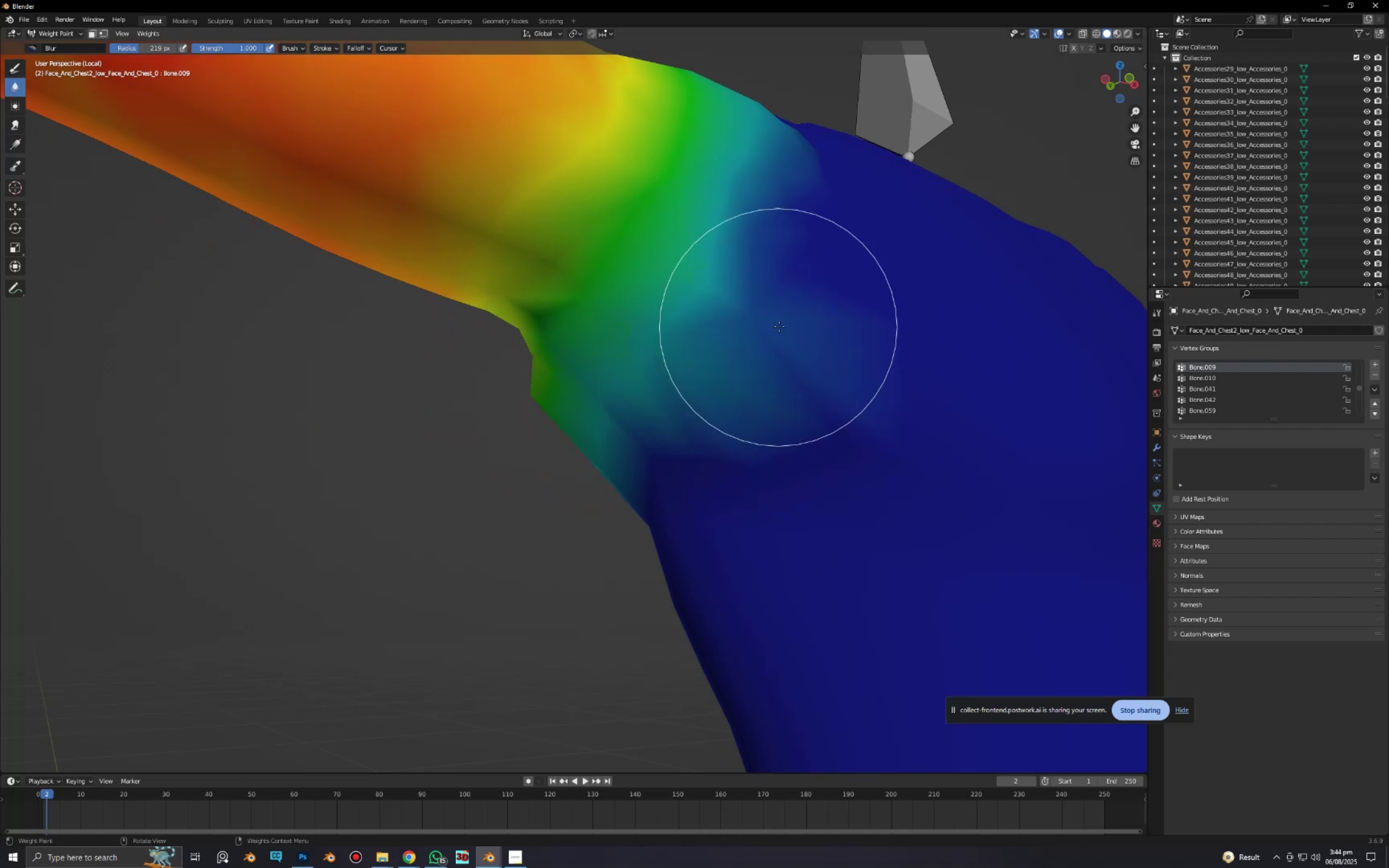 
left_click_drag(start_coordinate=[779, 327], to_coordinate=[713, 364])
 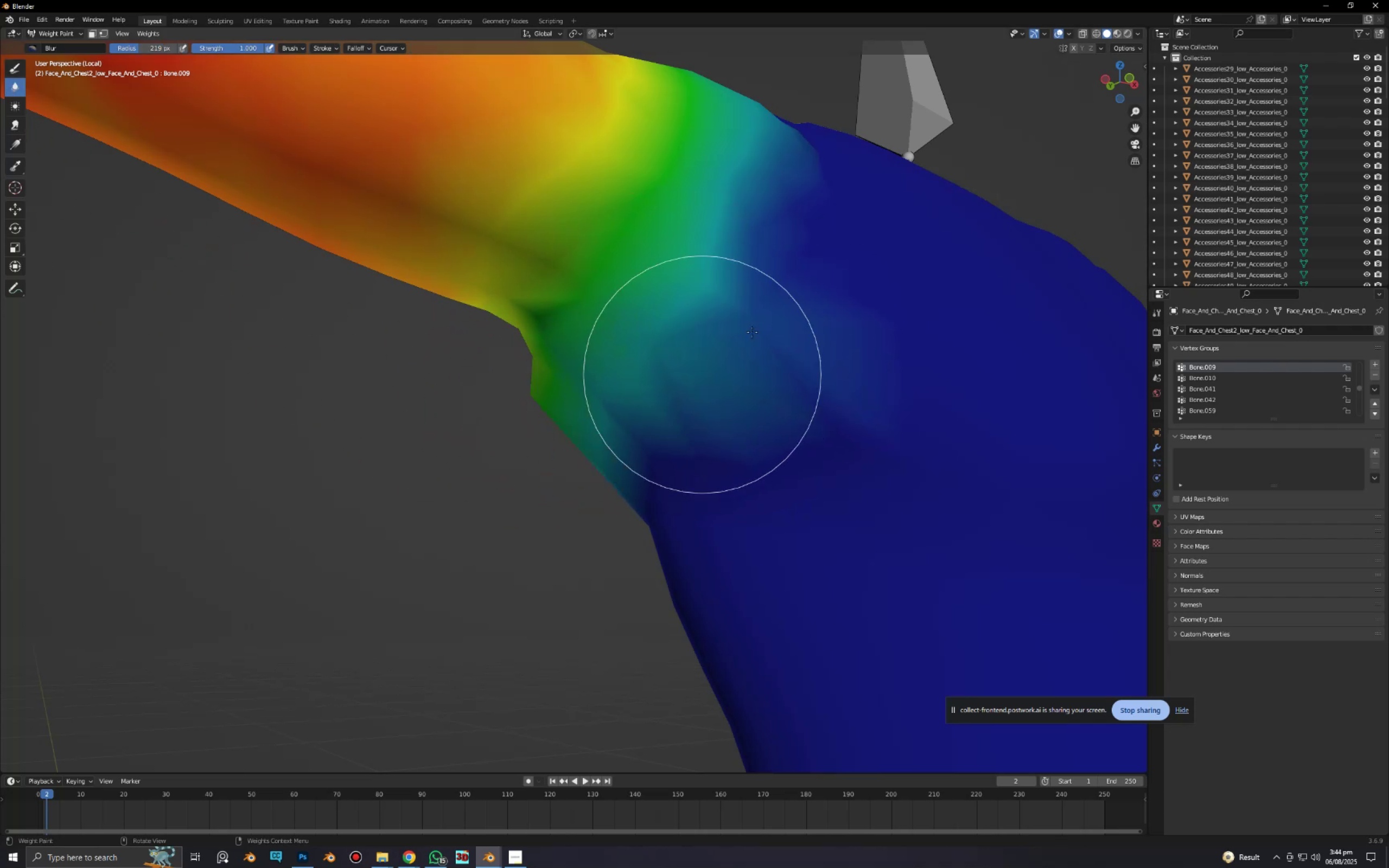 
left_click_drag(start_coordinate=[770, 317], to_coordinate=[684, 400])
 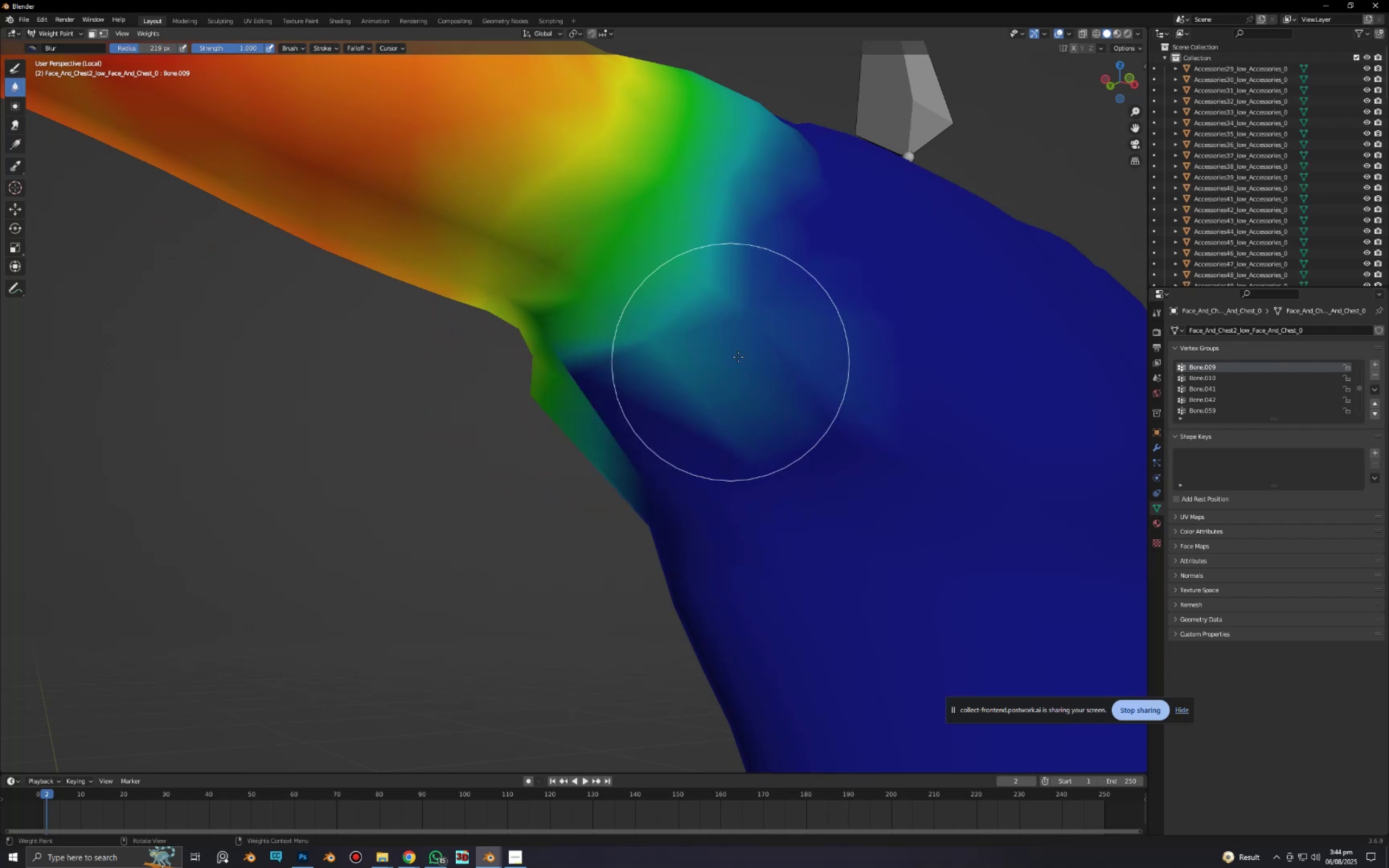 
left_click_drag(start_coordinate=[739, 356], to_coordinate=[596, 452])
 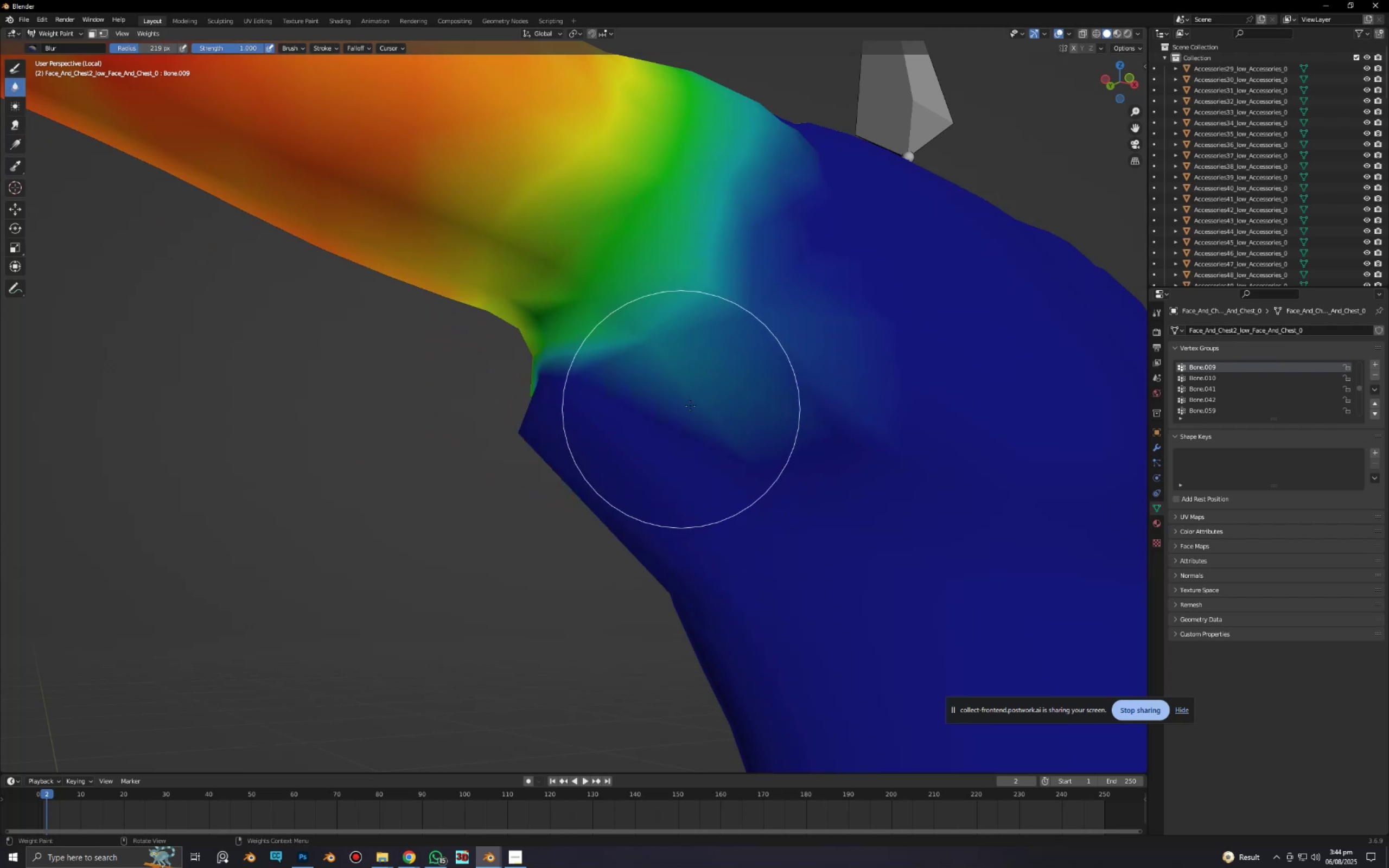 
left_click_drag(start_coordinate=[690, 407], to_coordinate=[611, 453])
 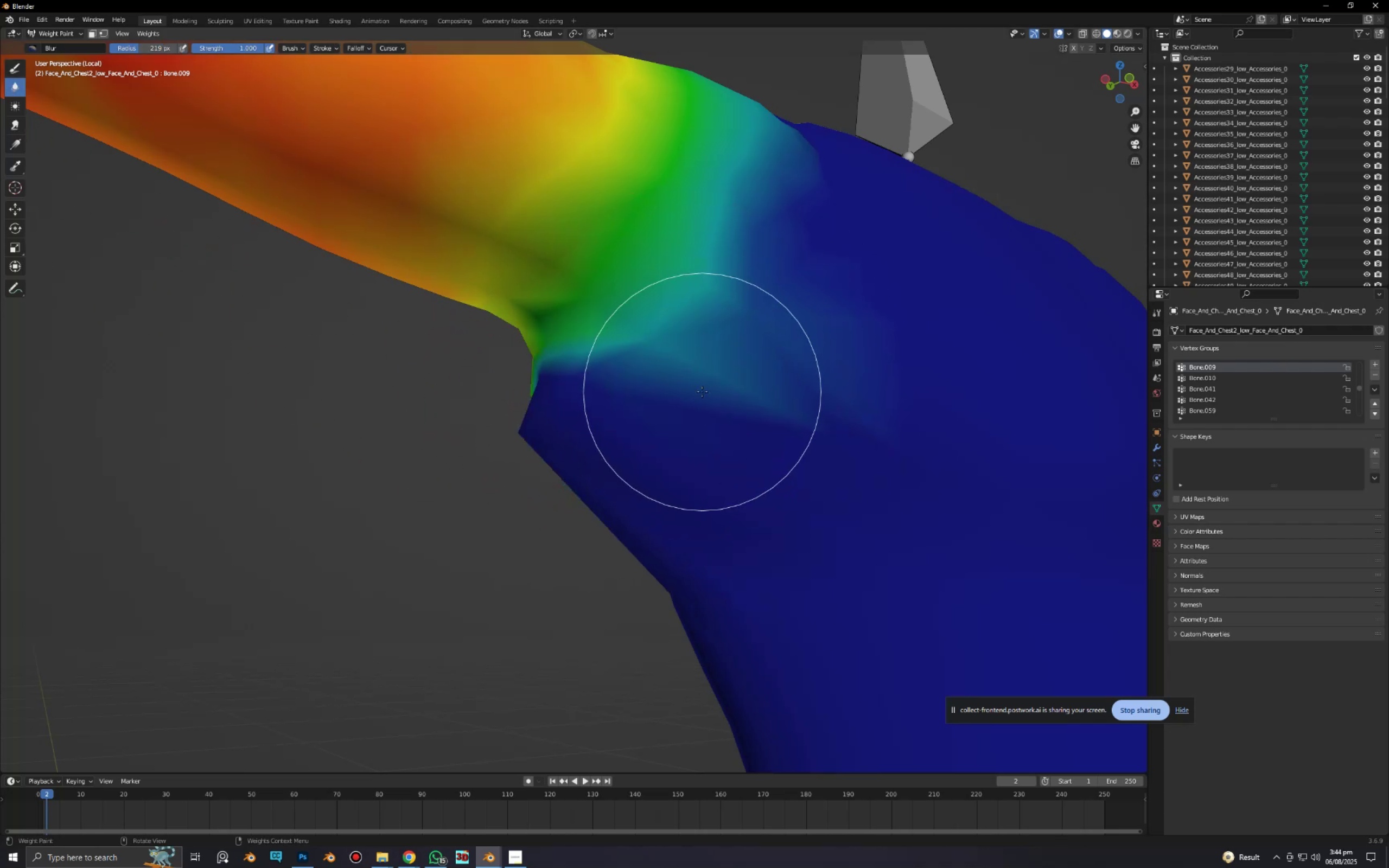 
left_click_drag(start_coordinate=[700, 394], to_coordinate=[585, 476])
 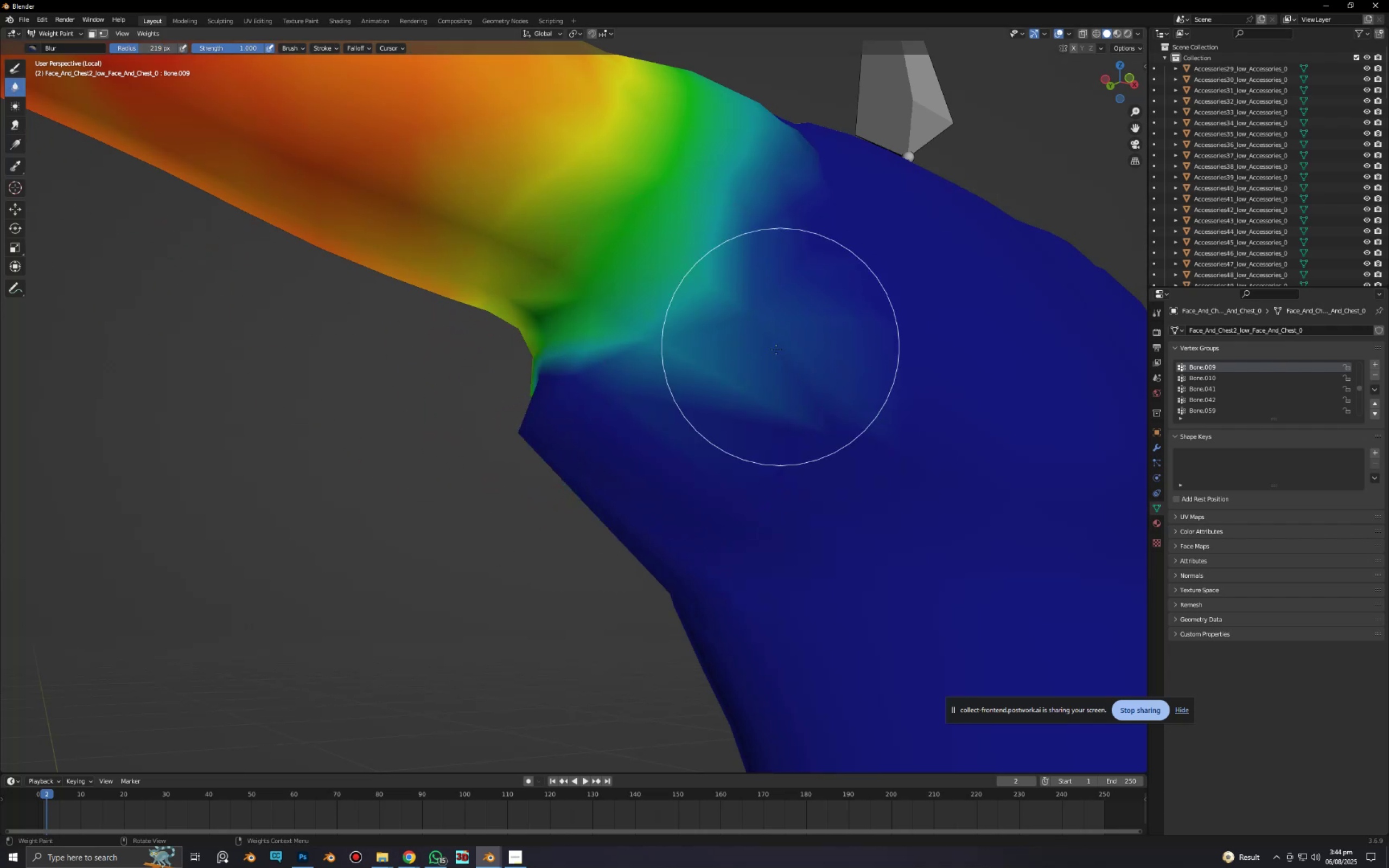 
left_click_drag(start_coordinate=[779, 347], to_coordinate=[603, 436])
 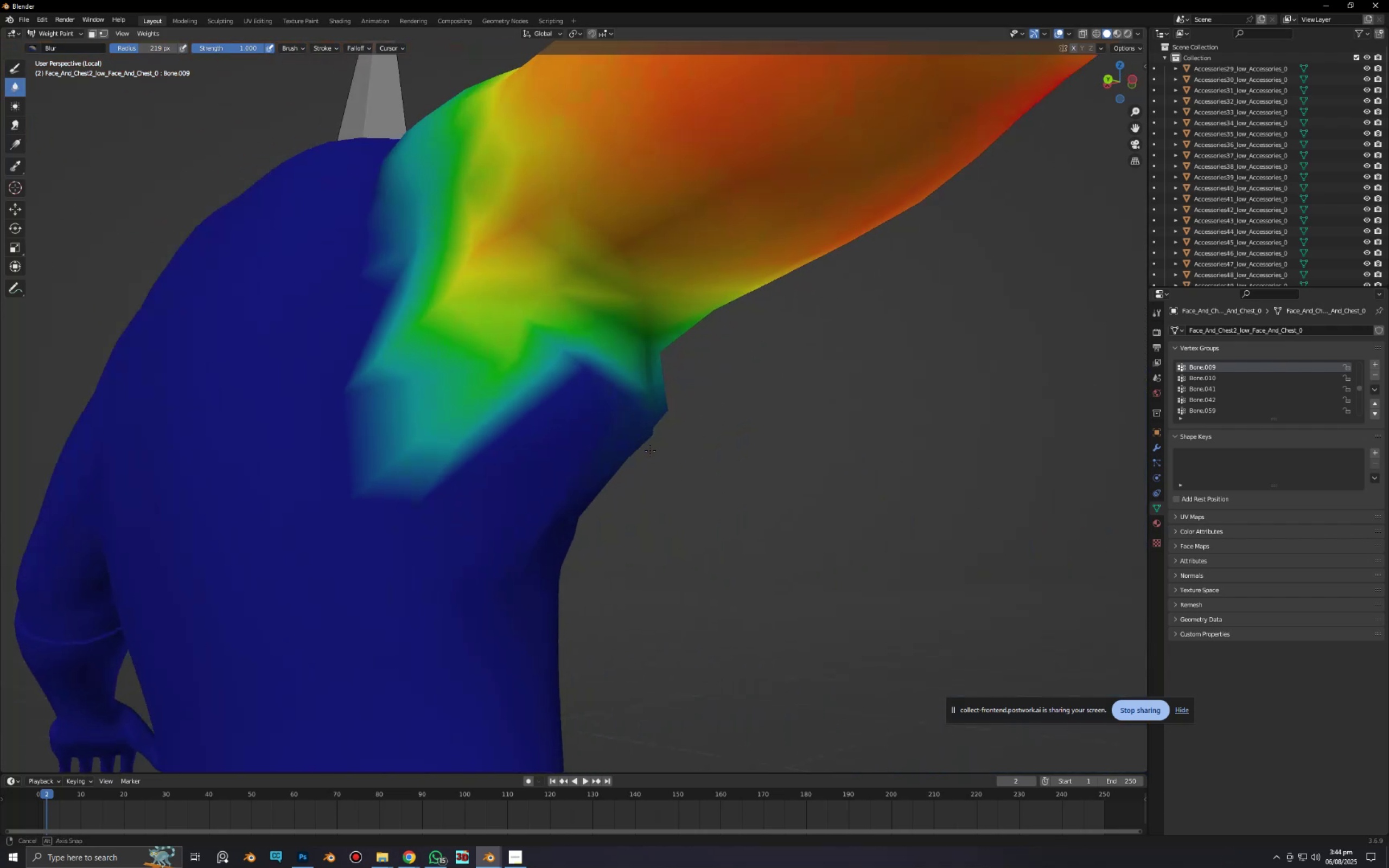 
left_click_drag(start_coordinate=[624, 451], to_coordinate=[494, 468])
 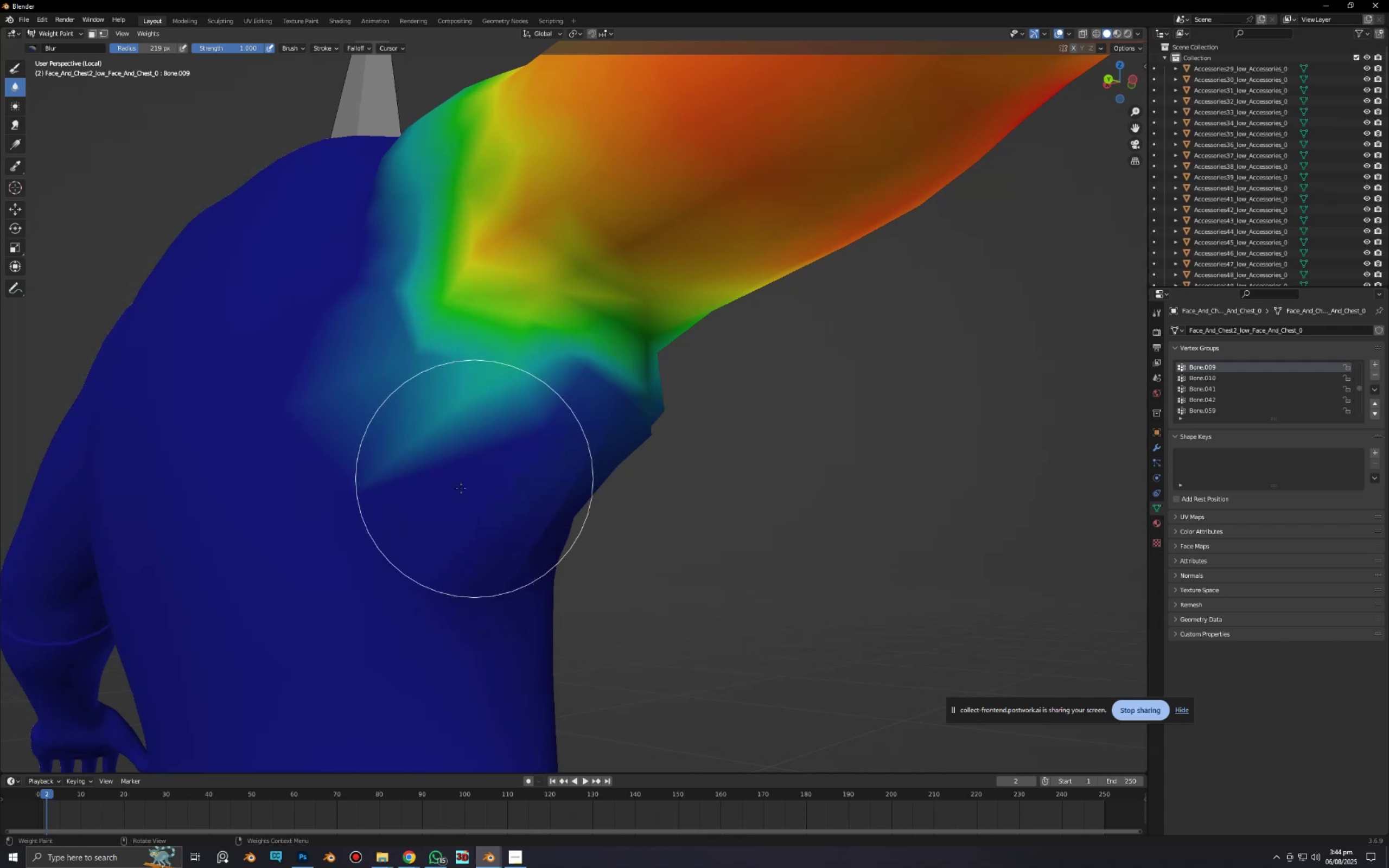 
left_click_drag(start_coordinate=[453, 494], to_coordinate=[390, 352])
 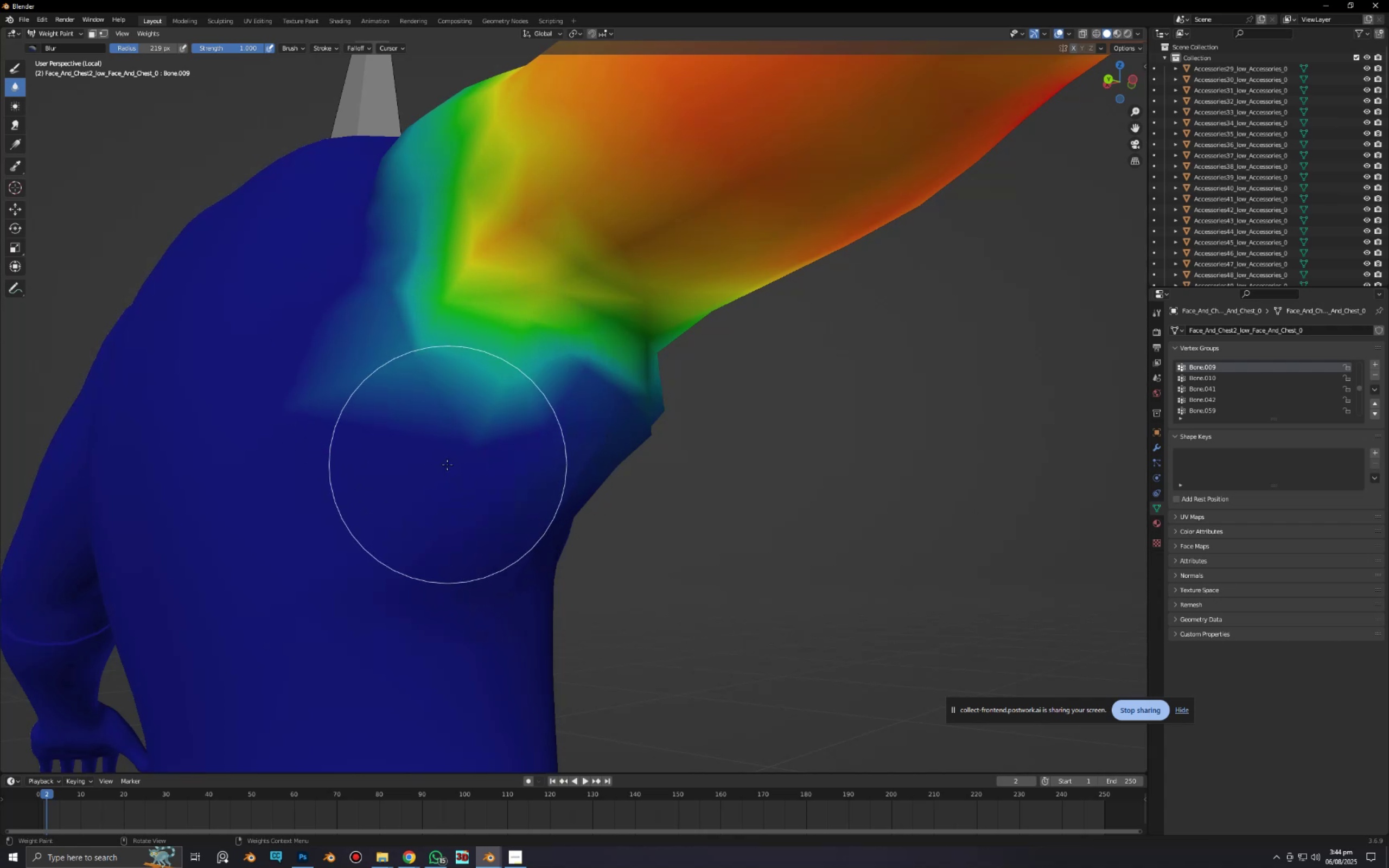 
left_click_drag(start_coordinate=[445, 465], to_coordinate=[314, 293])
 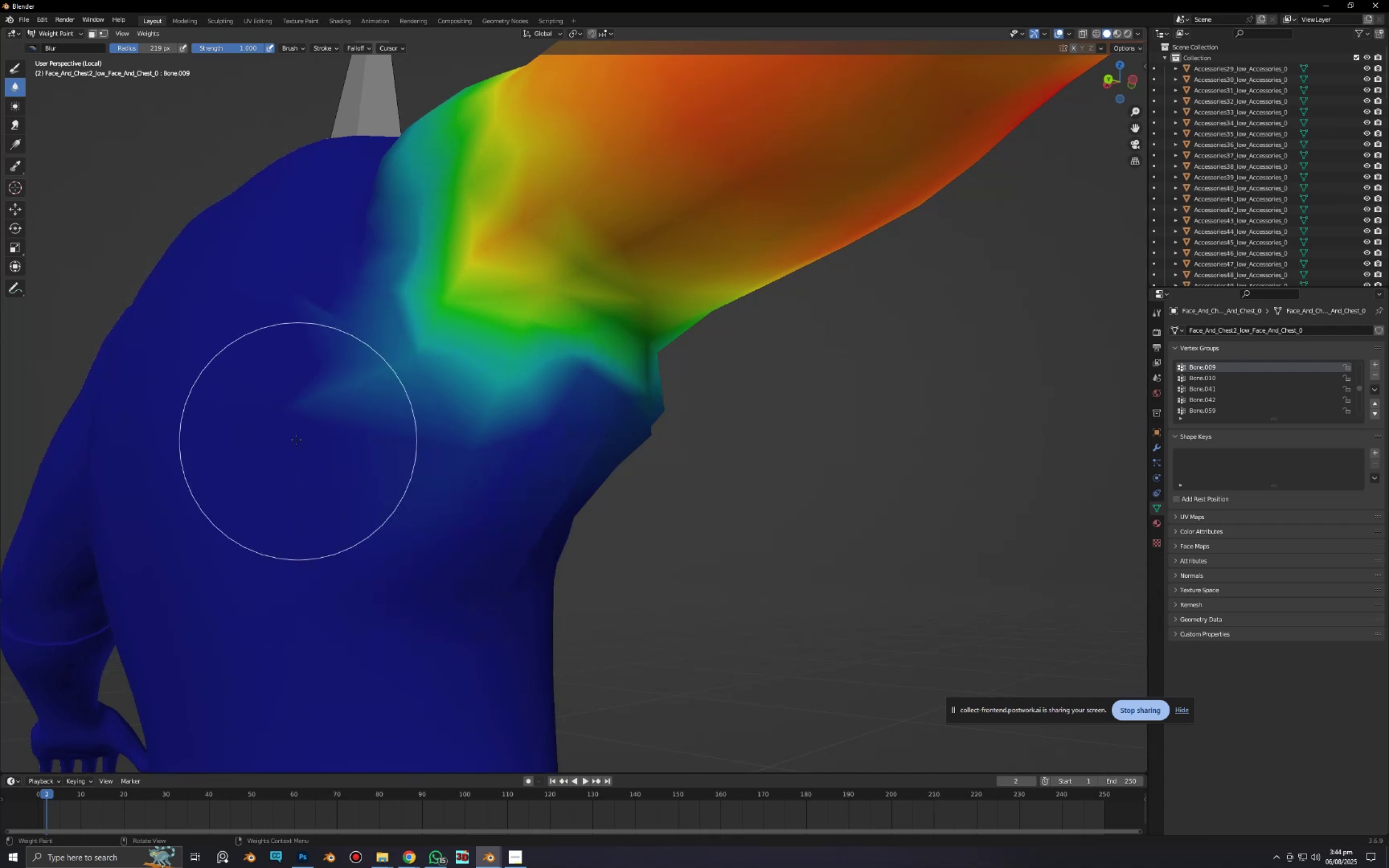 
left_click_drag(start_coordinate=[297, 437], to_coordinate=[463, 363])
 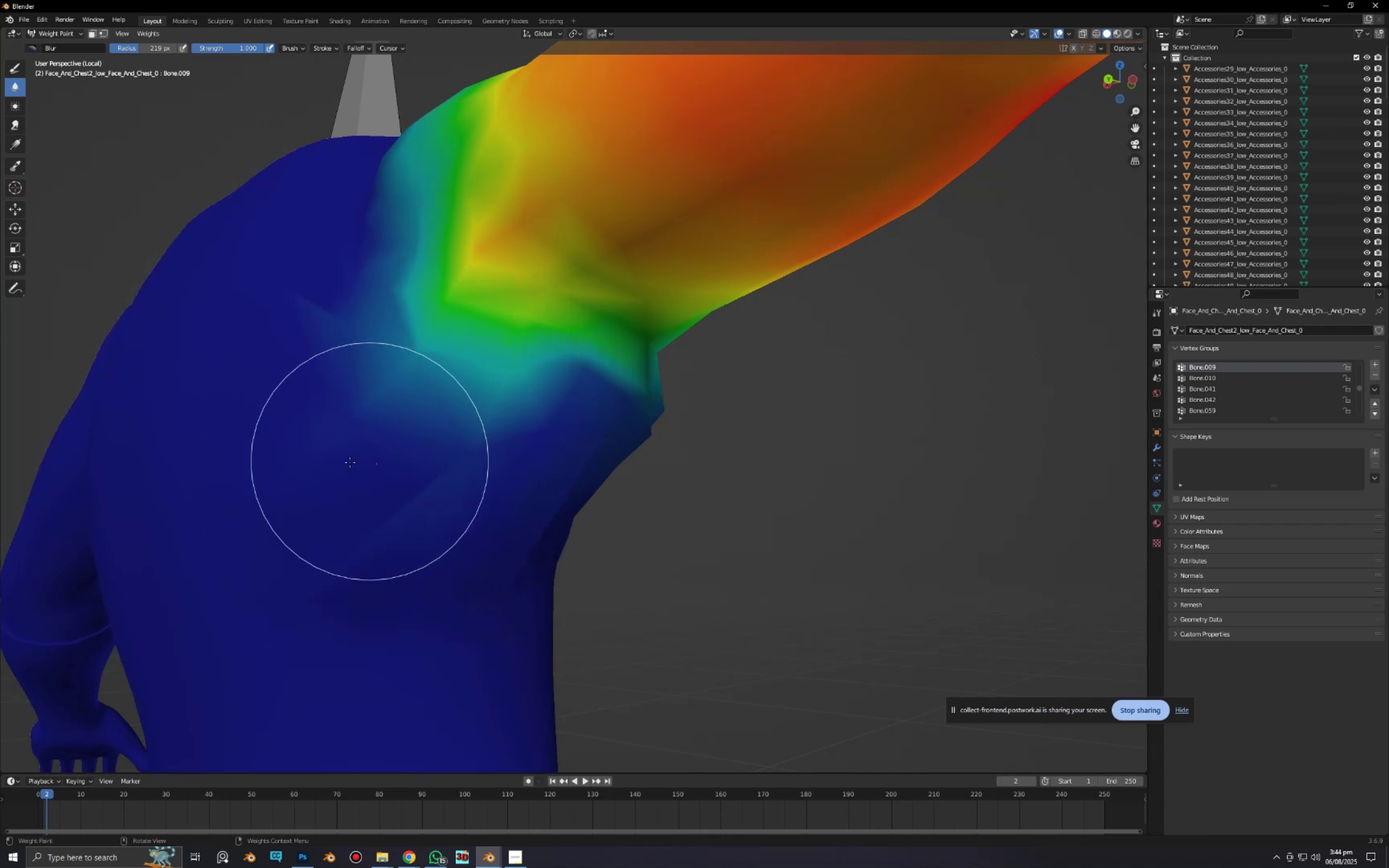 
left_click_drag(start_coordinate=[336, 444], to_coordinate=[463, 350])
 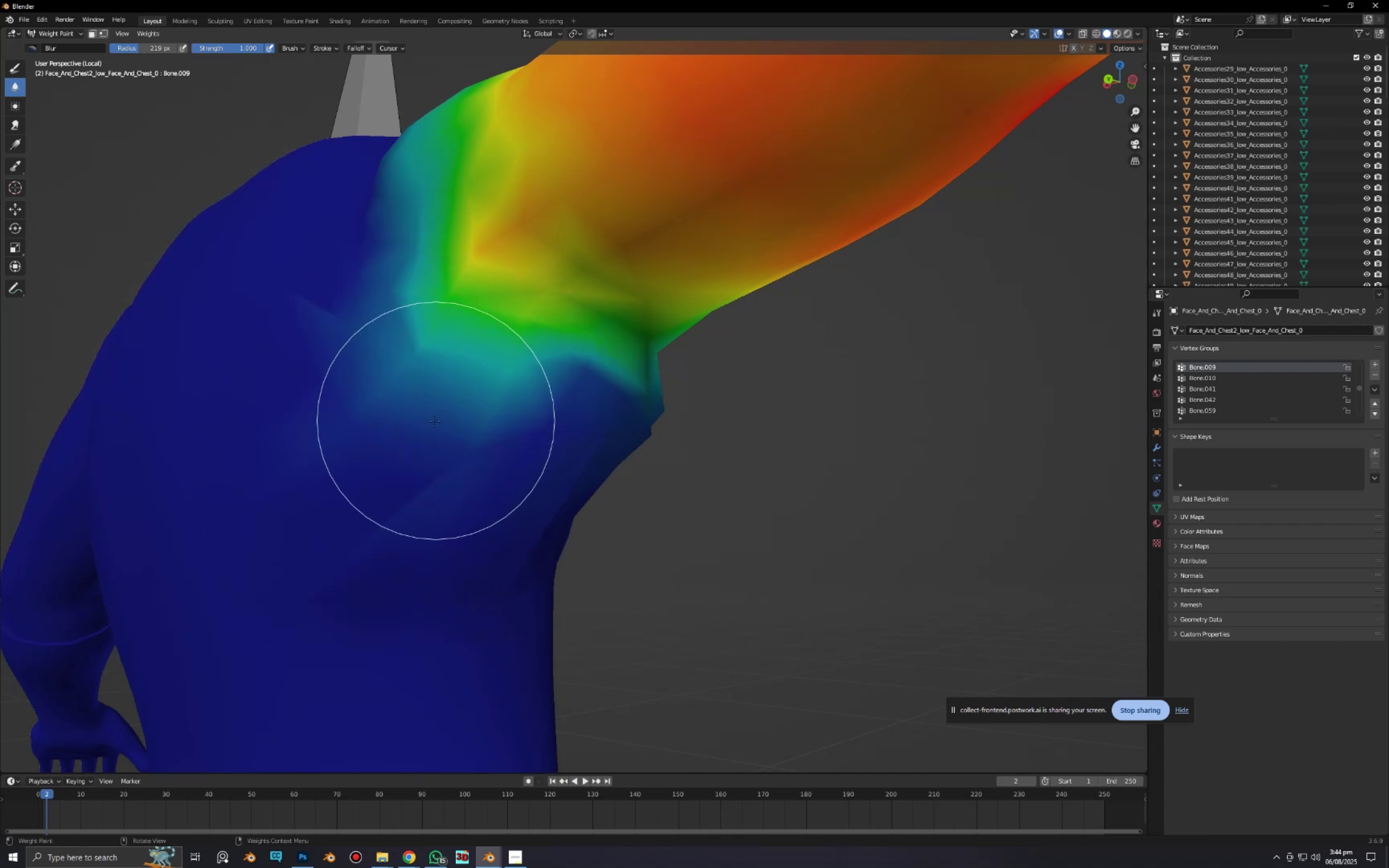 
left_click_drag(start_coordinate=[435, 432], to_coordinate=[544, 560])
 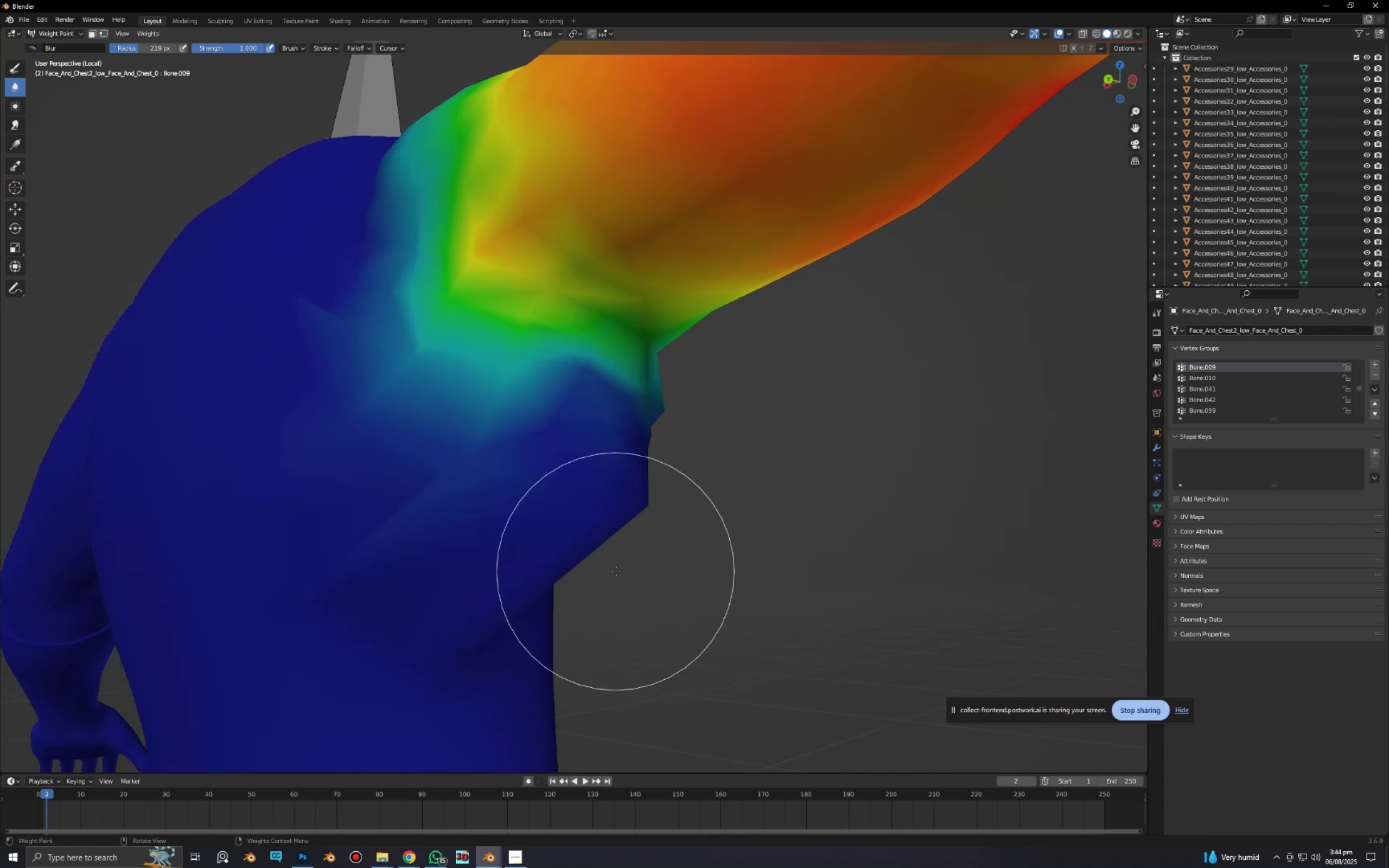 
scroll: coordinate [444, 520], scroll_direction: down, amount: 4.0
 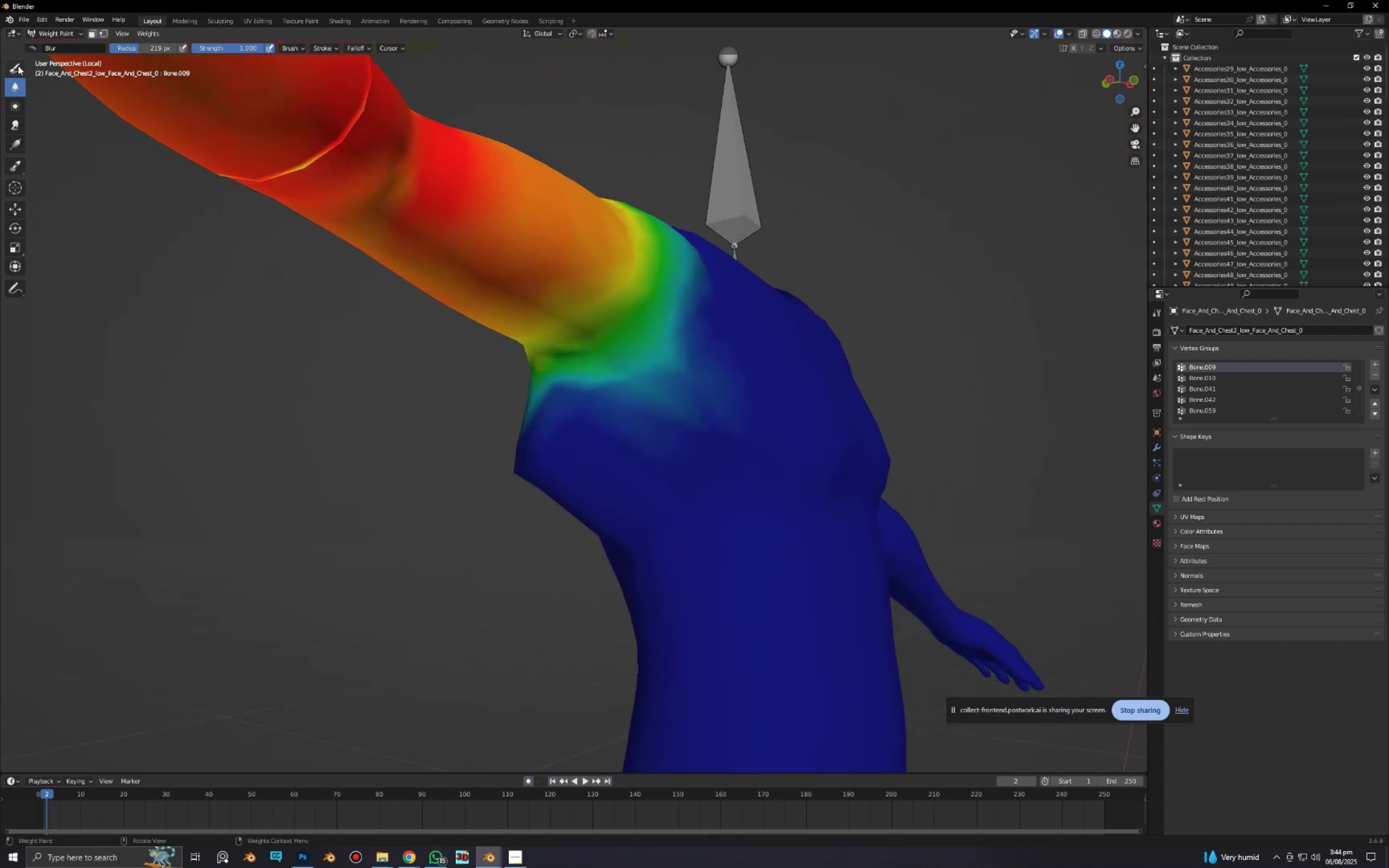 
left_click([12, 65])
 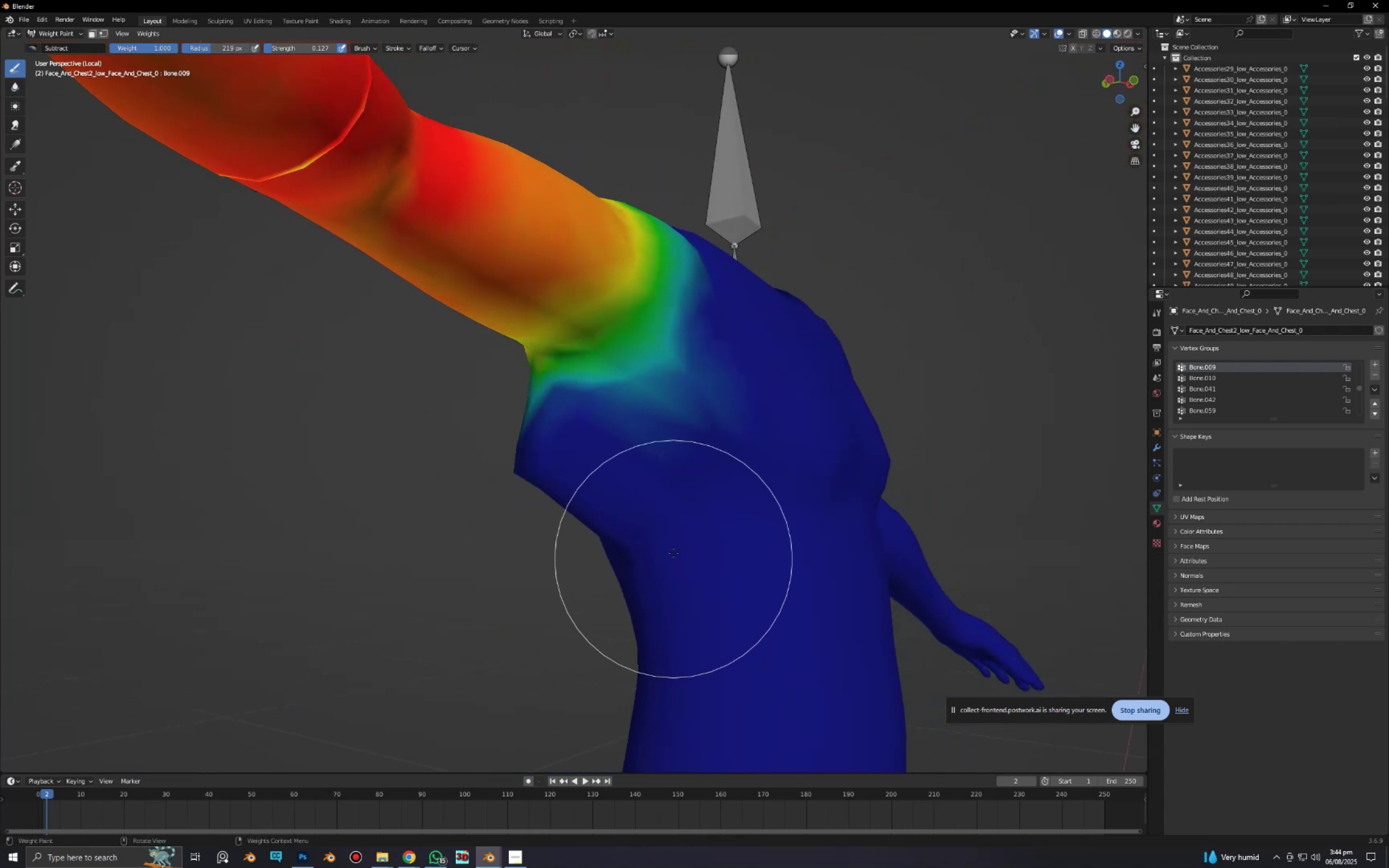 
left_click_drag(start_coordinate=[651, 497], to_coordinate=[639, 521])
 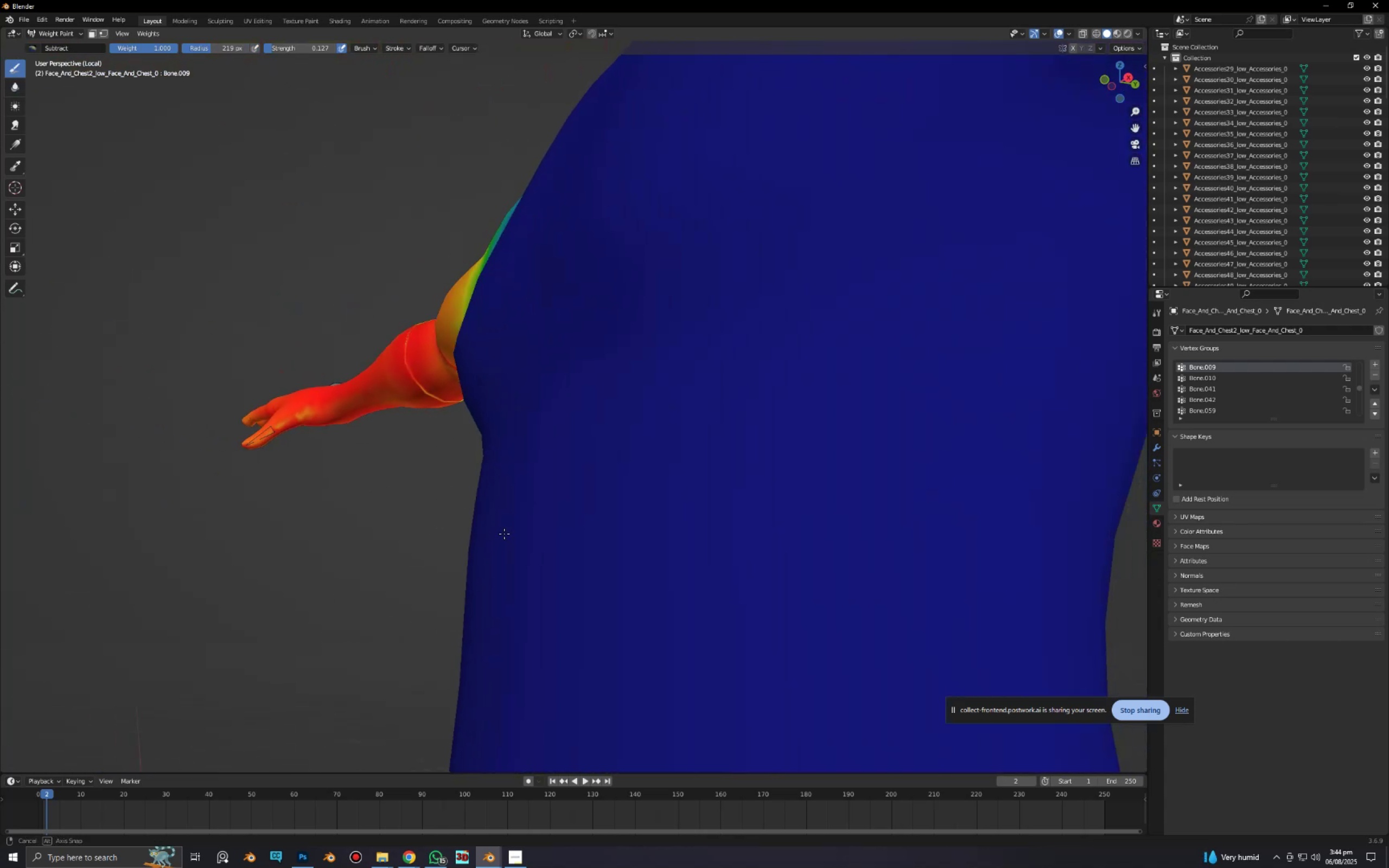 
scroll: coordinate [512, 532], scroll_direction: up, amount: 6.0
 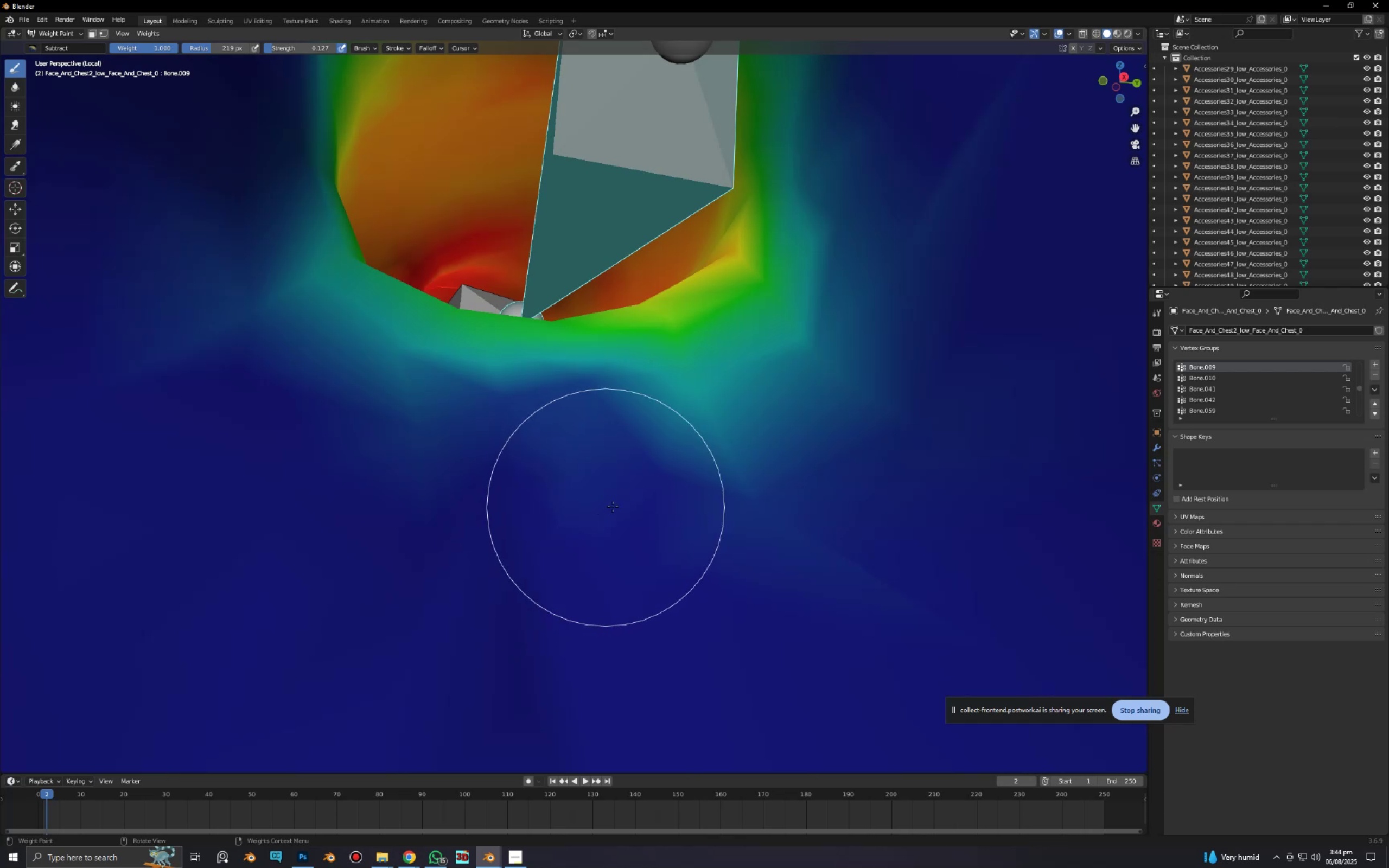 
left_click_drag(start_coordinate=[737, 480], to_coordinate=[510, 654])
 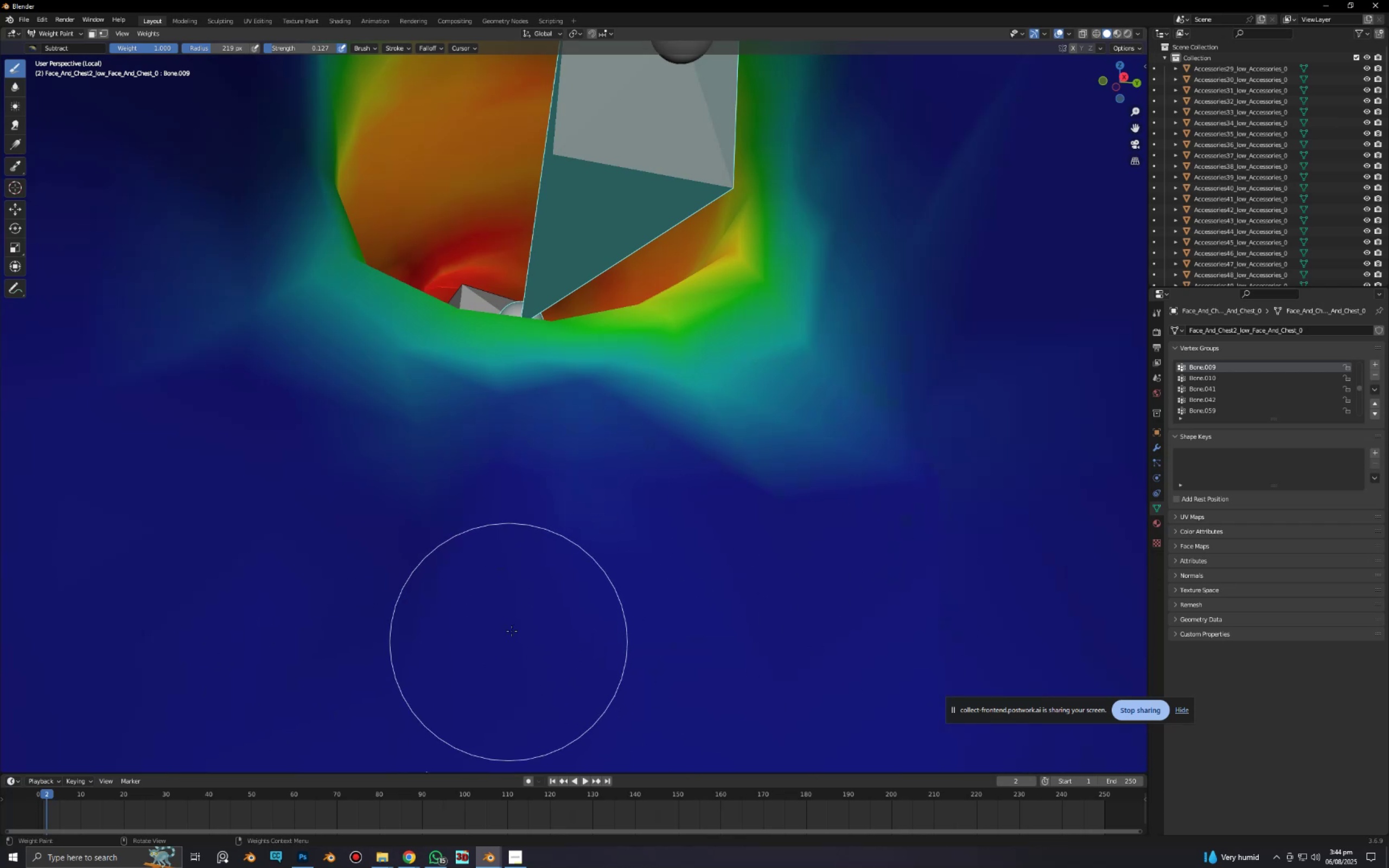 
scroll: coordinate [515, 622], scroll_direction: down, amount: 1.0
 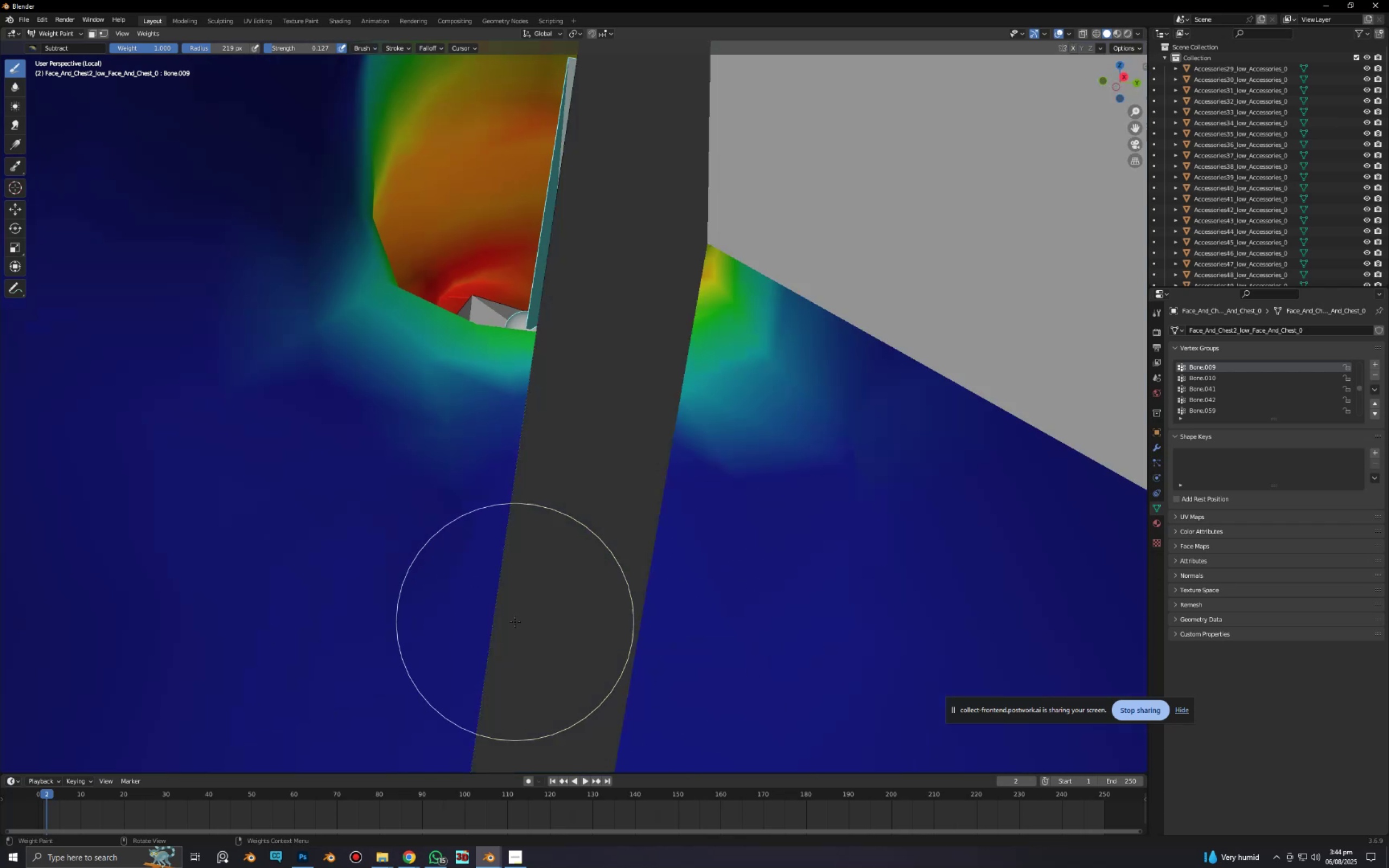 
hold_key(key=ShiftLeft, duration=0.69)
 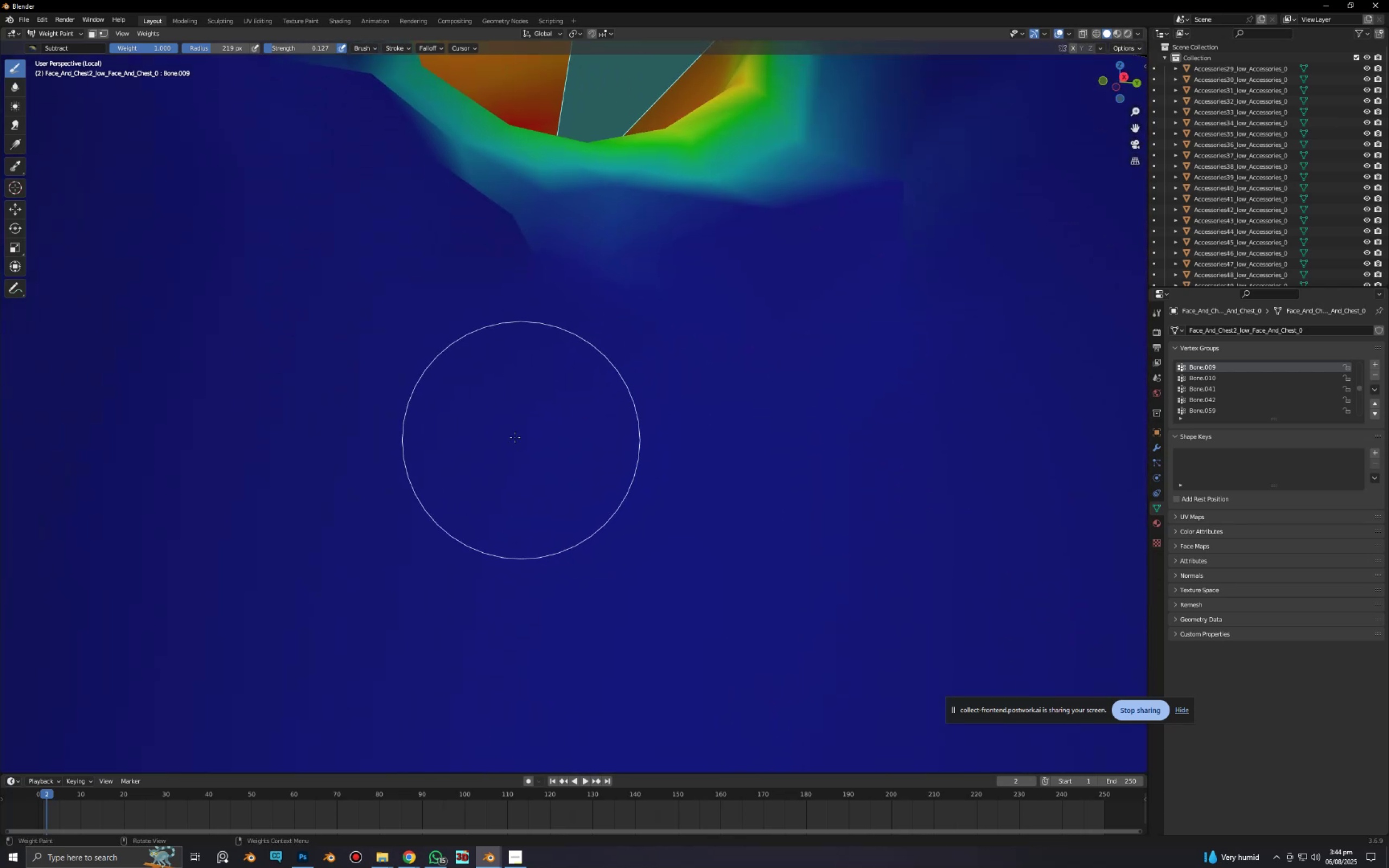 
left_click_drag(start_coordinate=[498, 431], to_coordinate=[687, 227])
 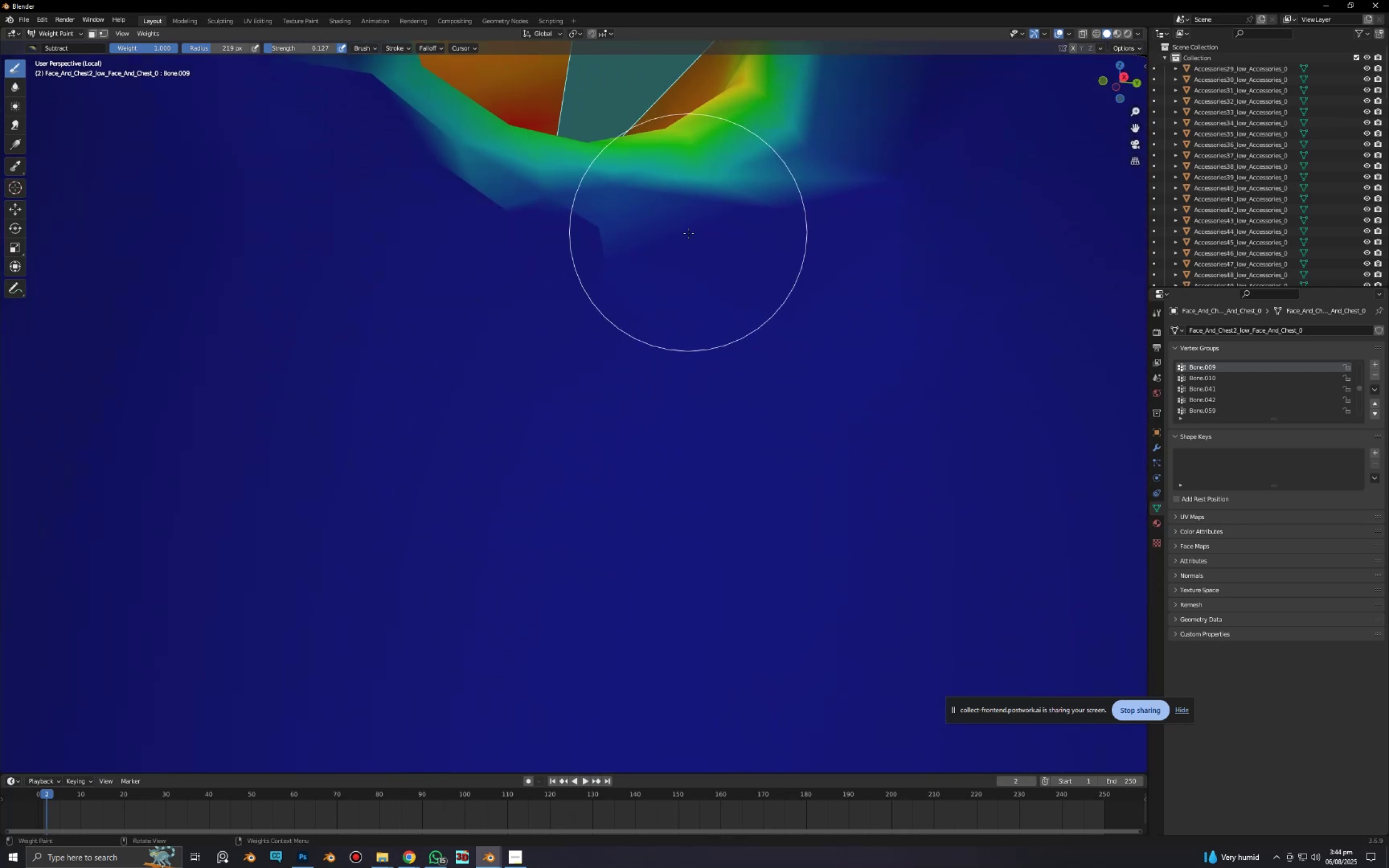 
hold_key(key=ShiftLeft, duration=0.48)
 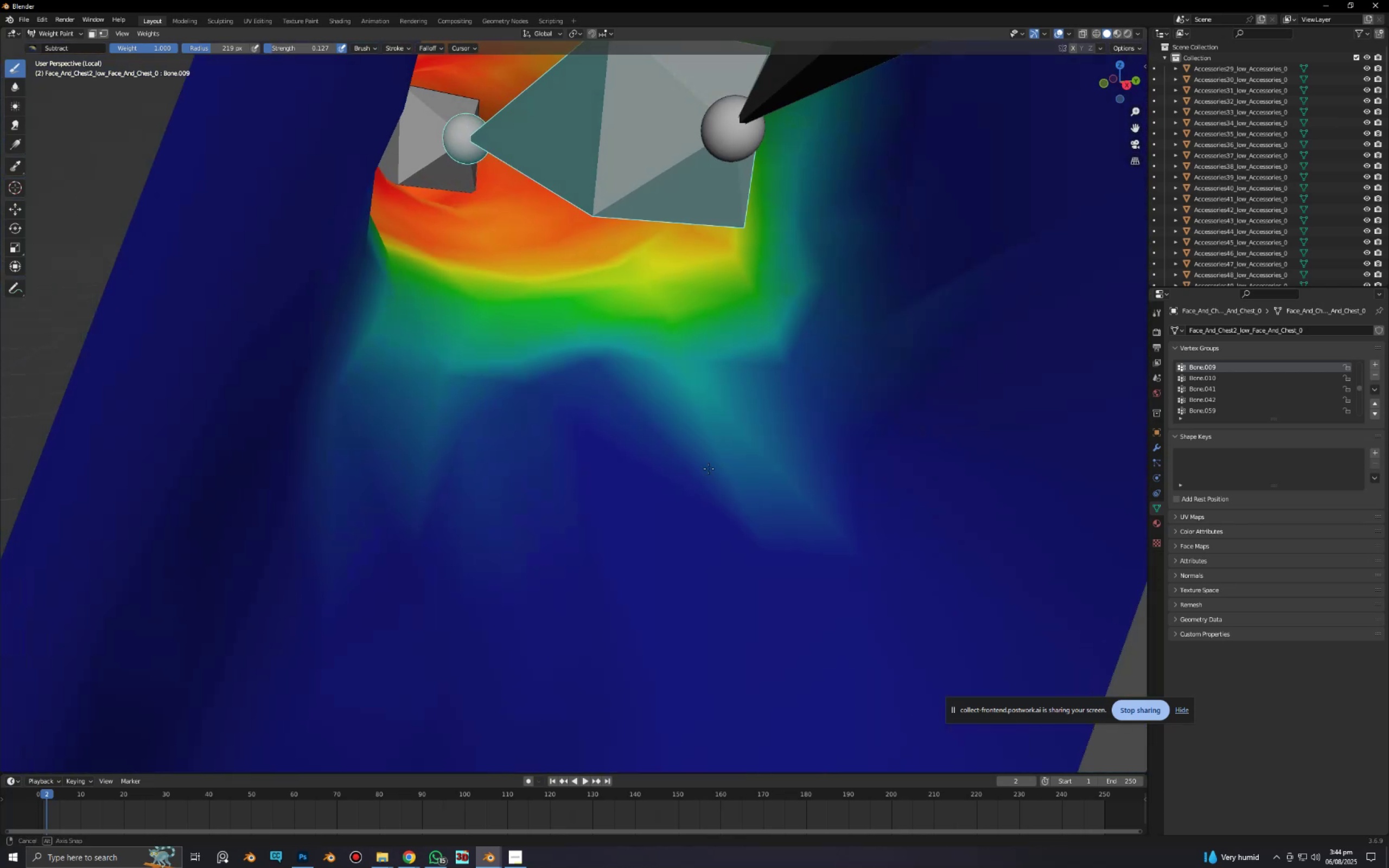 
left_click_drag(start_coordinate=[819, 444], to_coordinate=[717, 481])
 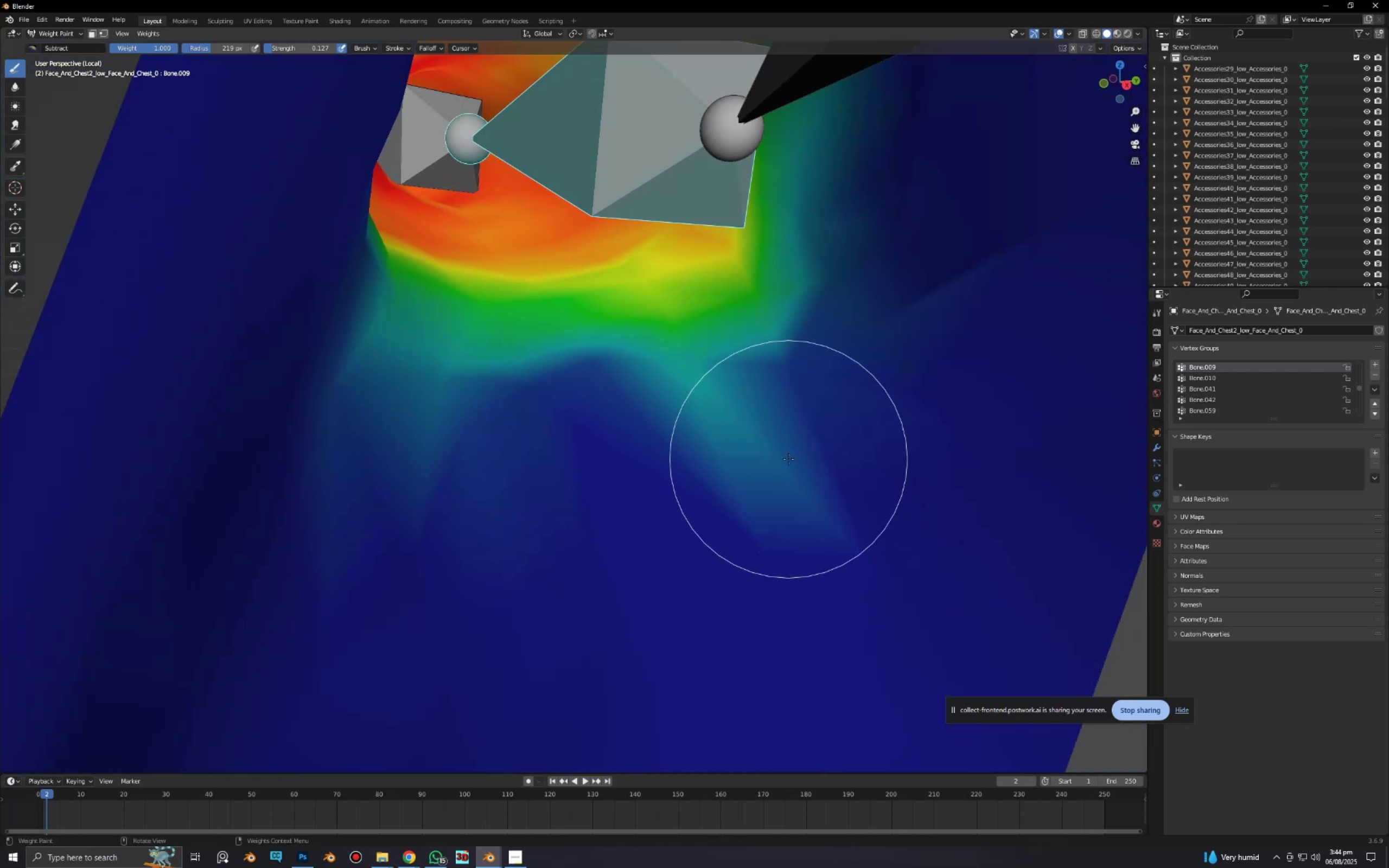 
left_click_drag(start_coordinate=[786, 459], to_coordinate=[756, 482])
 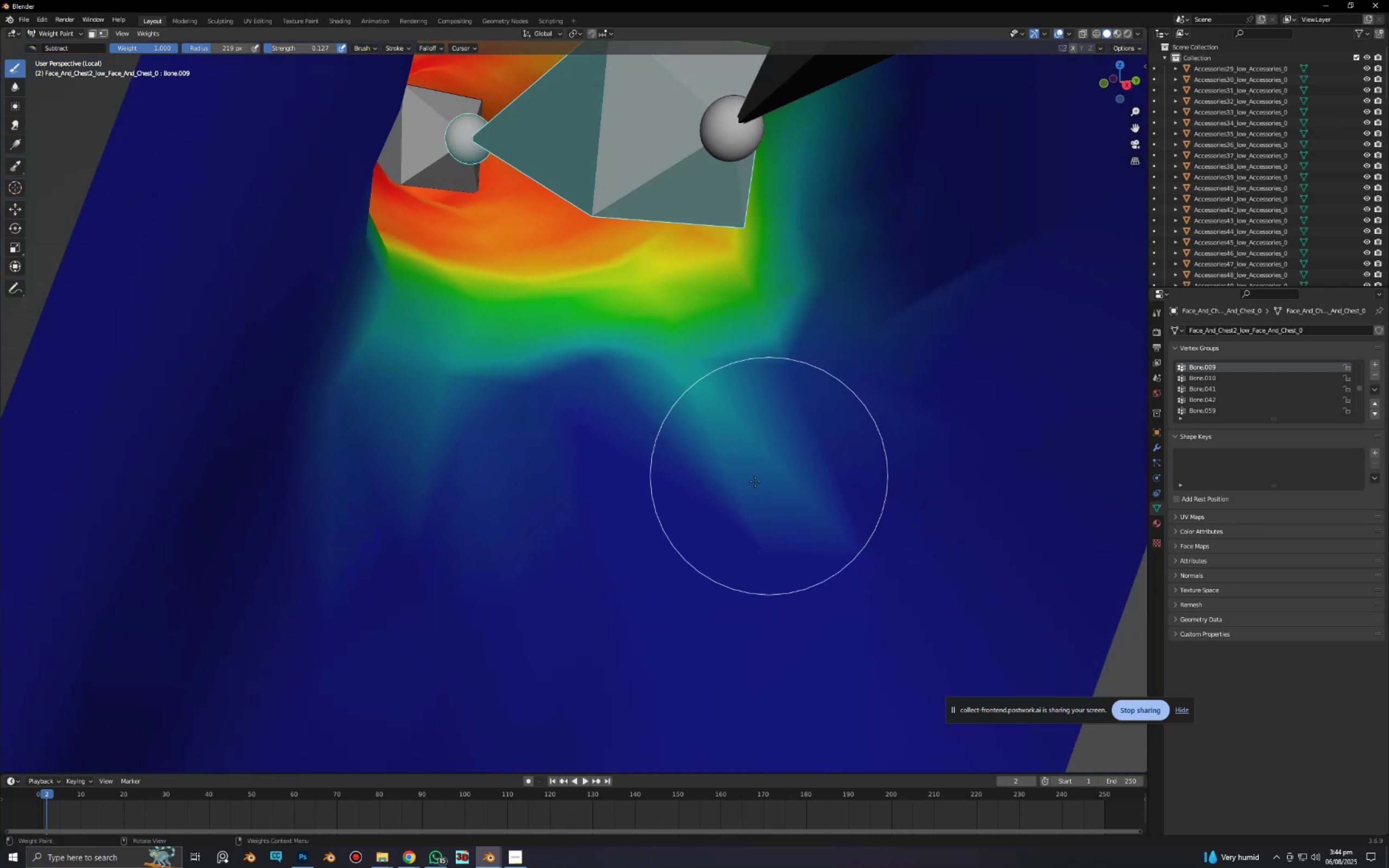 
key(Shift+F)
 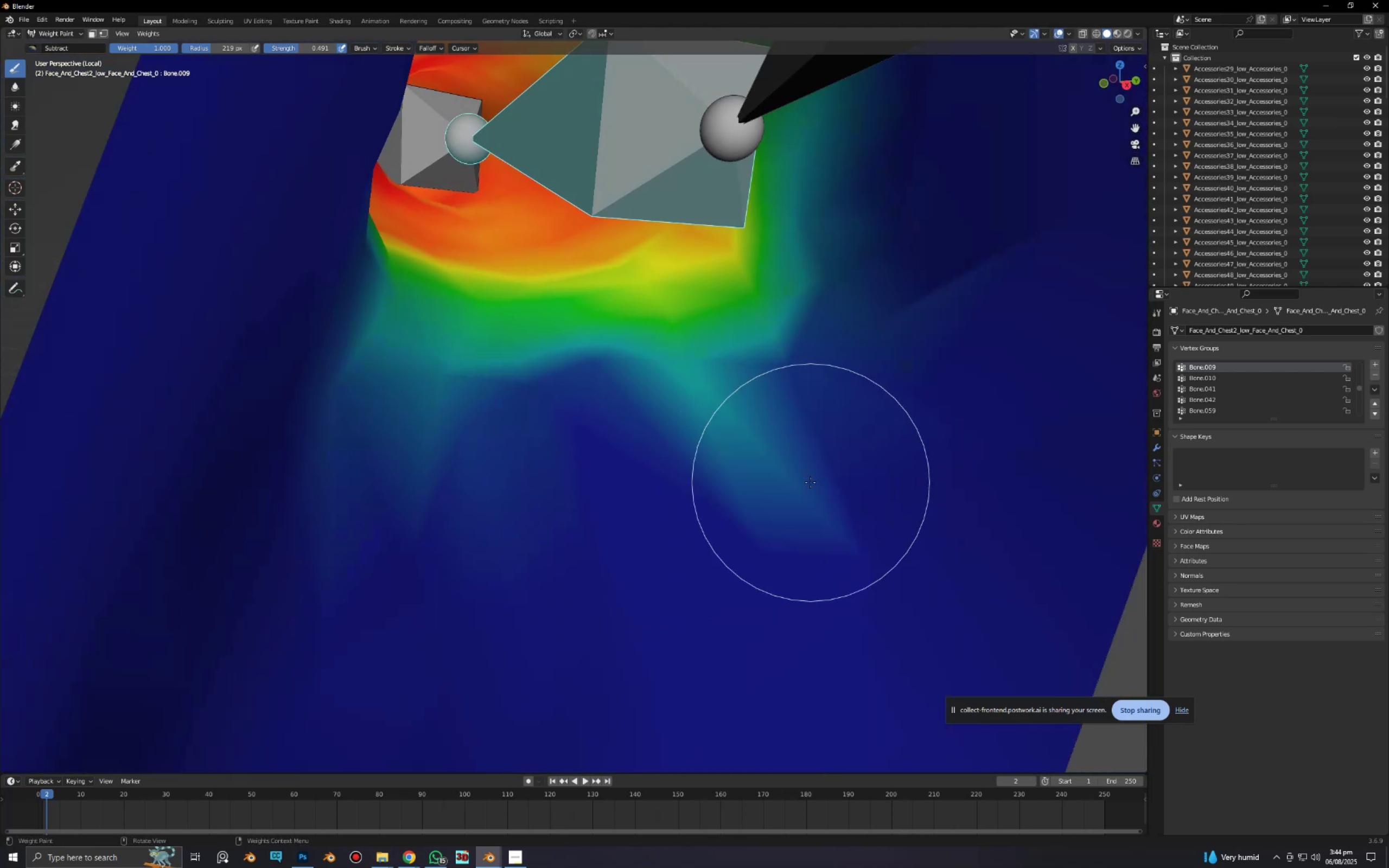 
left_click_drag(start_coordinate=[801, 465], to_coordinate=[630, 459])
 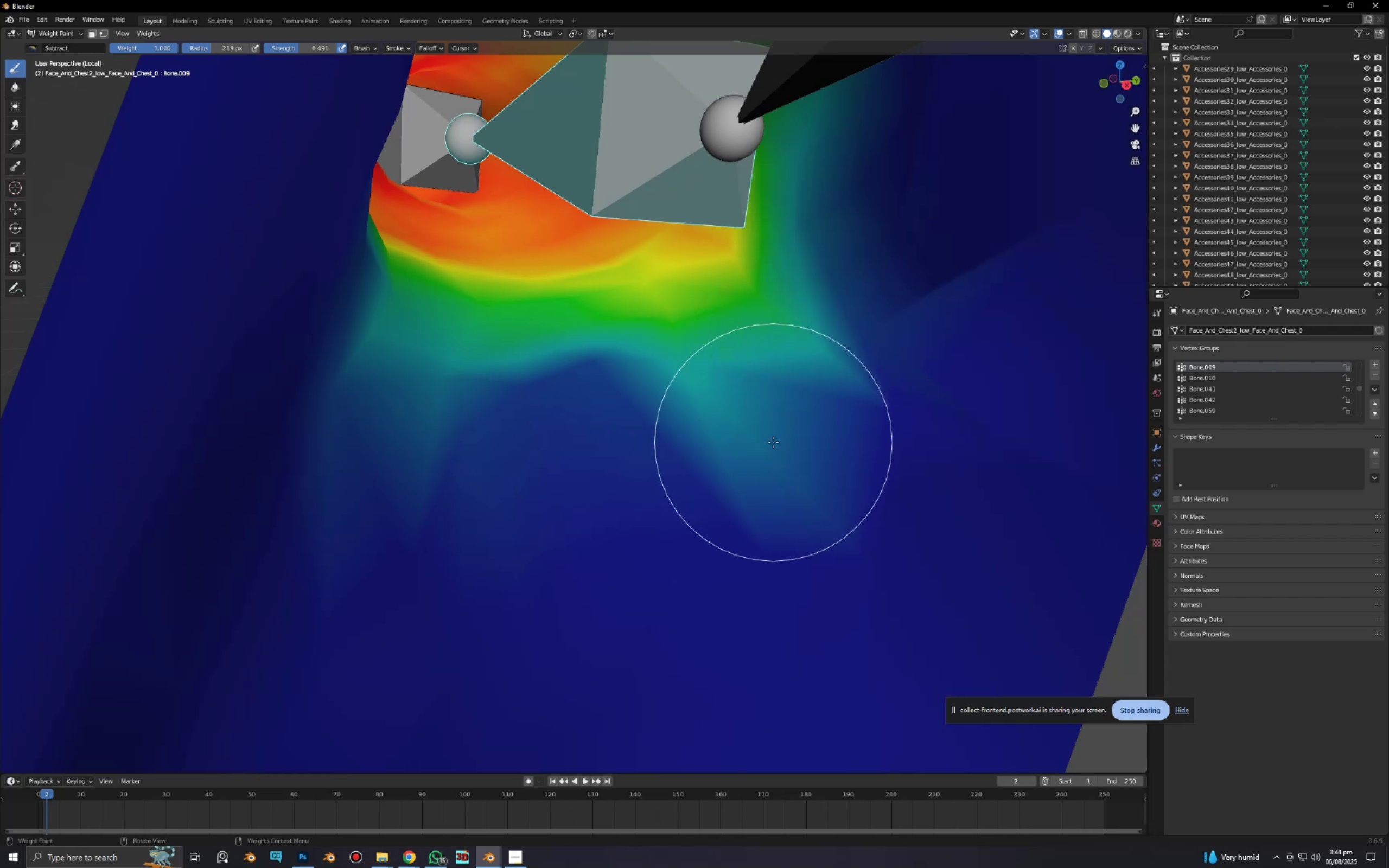 
left_click_drag(start_coordinate=[783, 431], to_coordinate=[792, 468])
 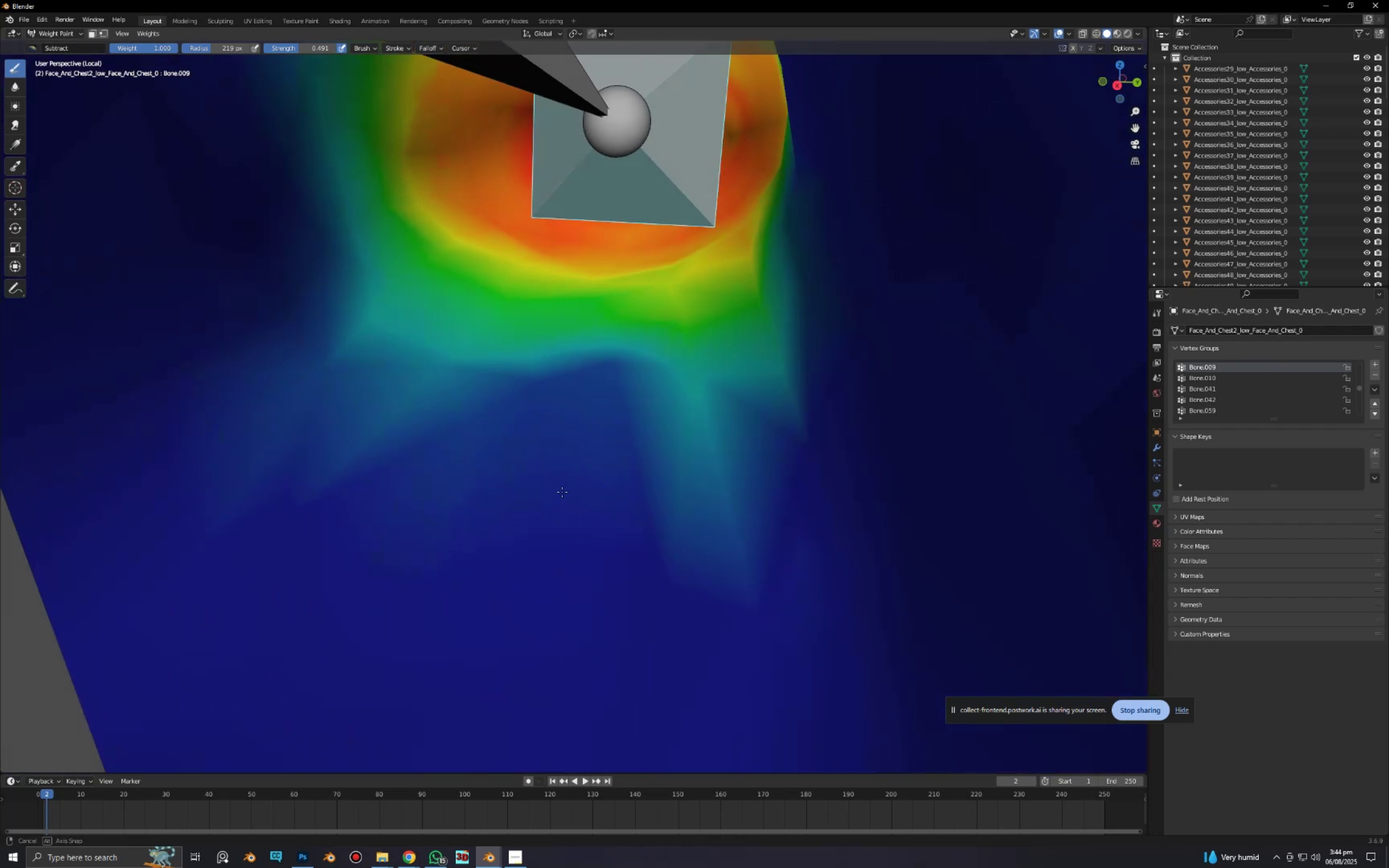 
left_click_drag(start_coordinate=[443, 495], to_coordinate=[384, 483])
 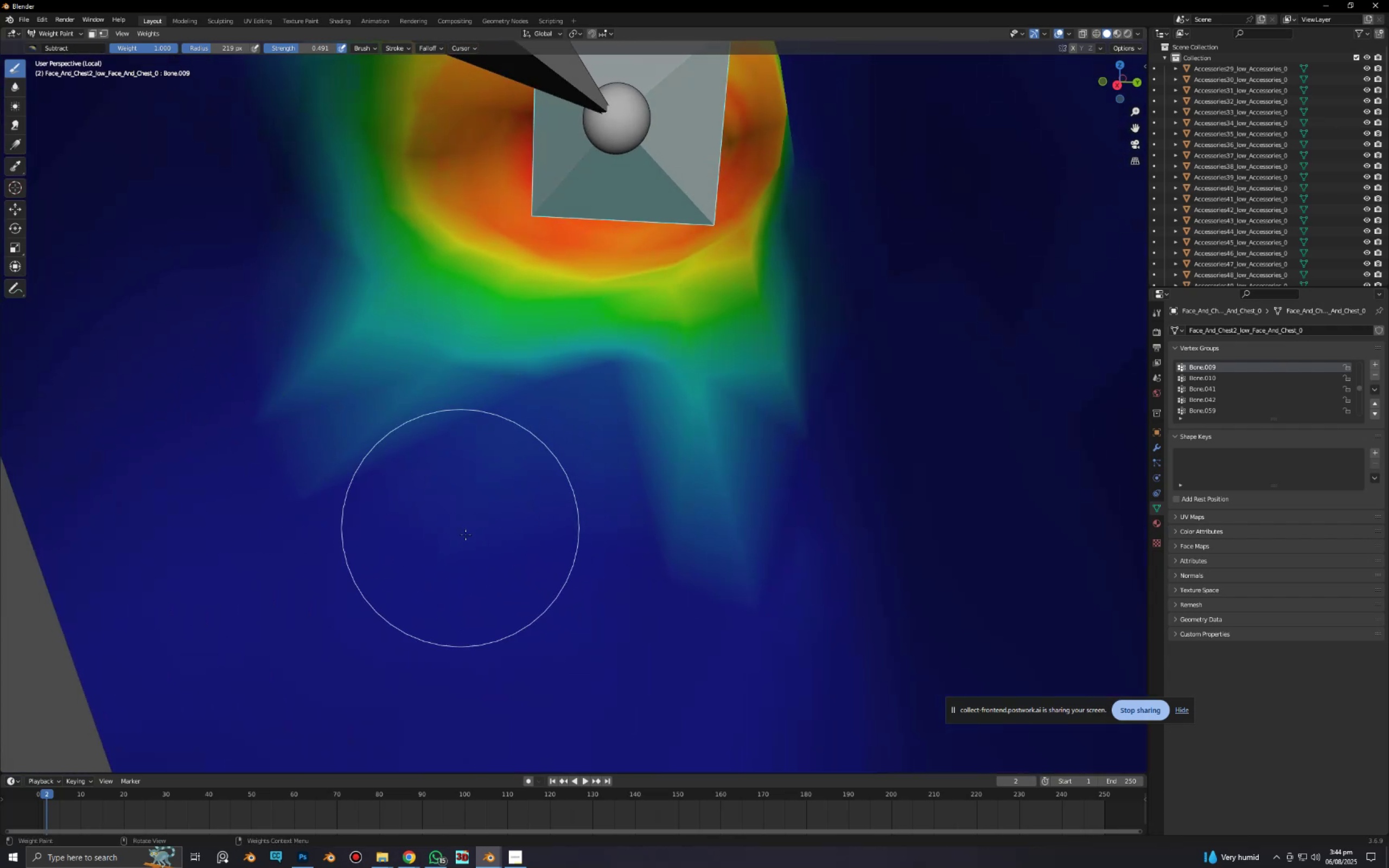 
left_click_drag(start_coordinate=[495, 540], to_coordinate=[708, 431])
 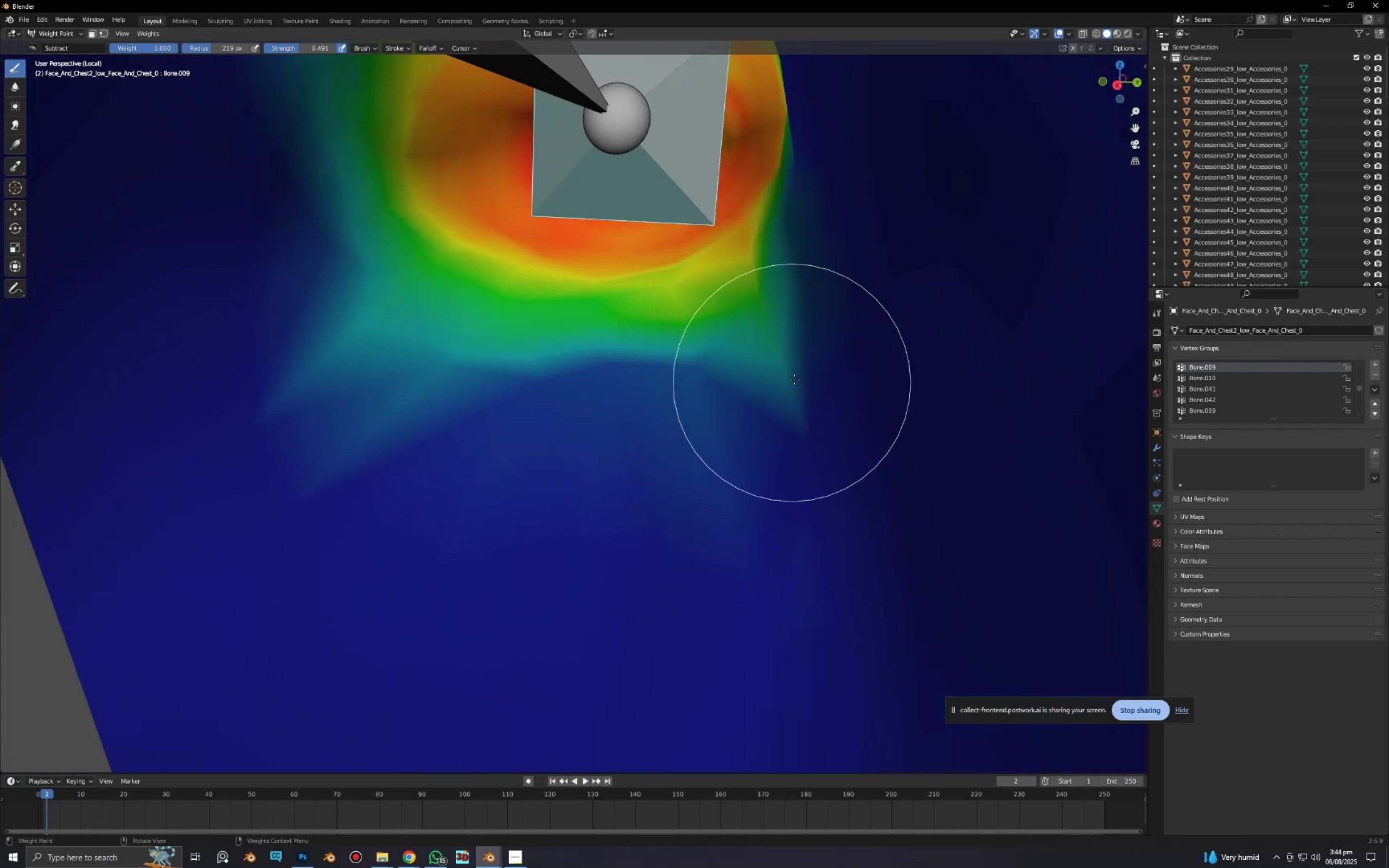 
left_click_drag(start_coordinate=[794, 379], to_coordinate=[752, 423])
 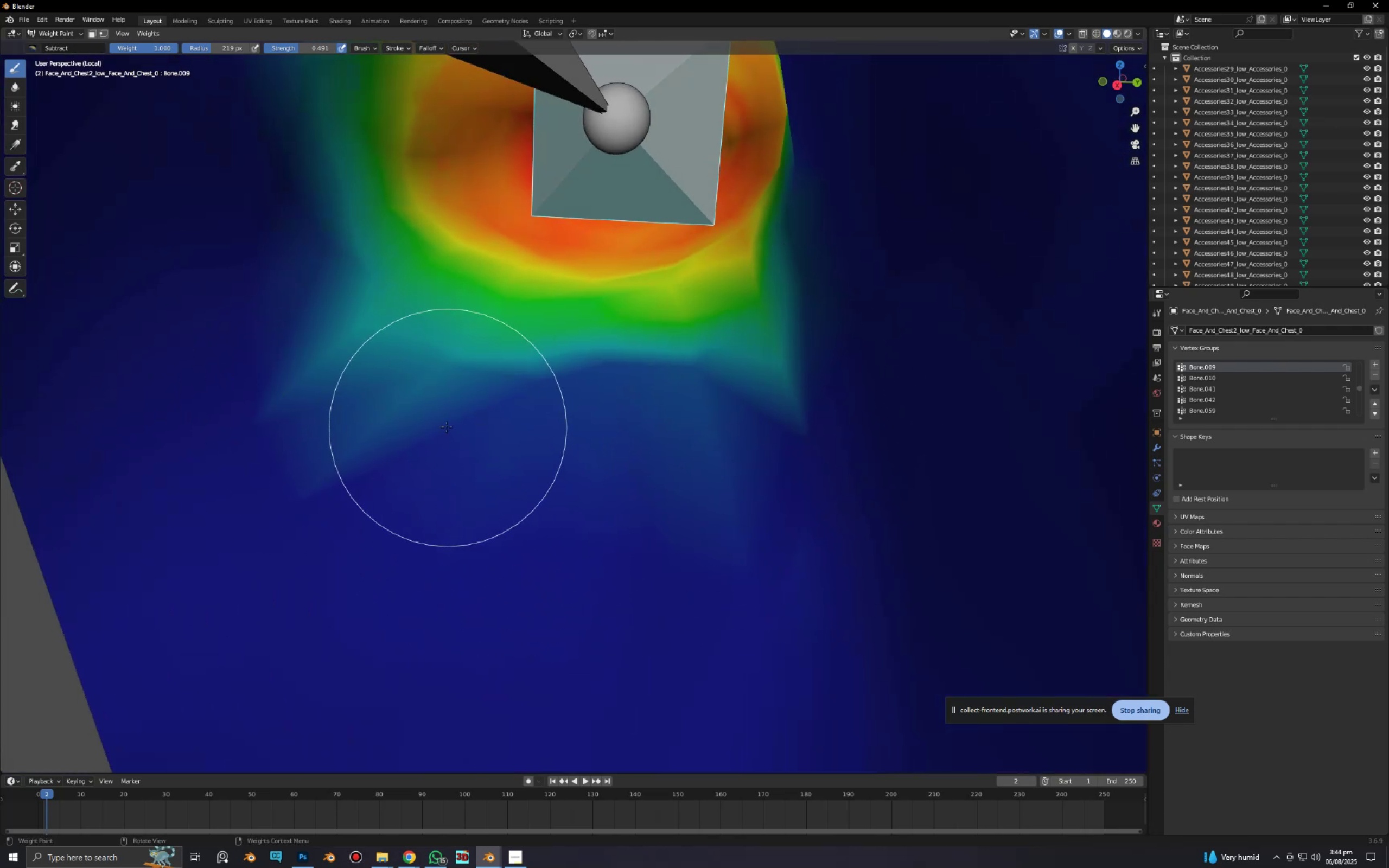 
left_click_drag(start_coordinate=[443, 425], to_coordinate=[261, 347])
 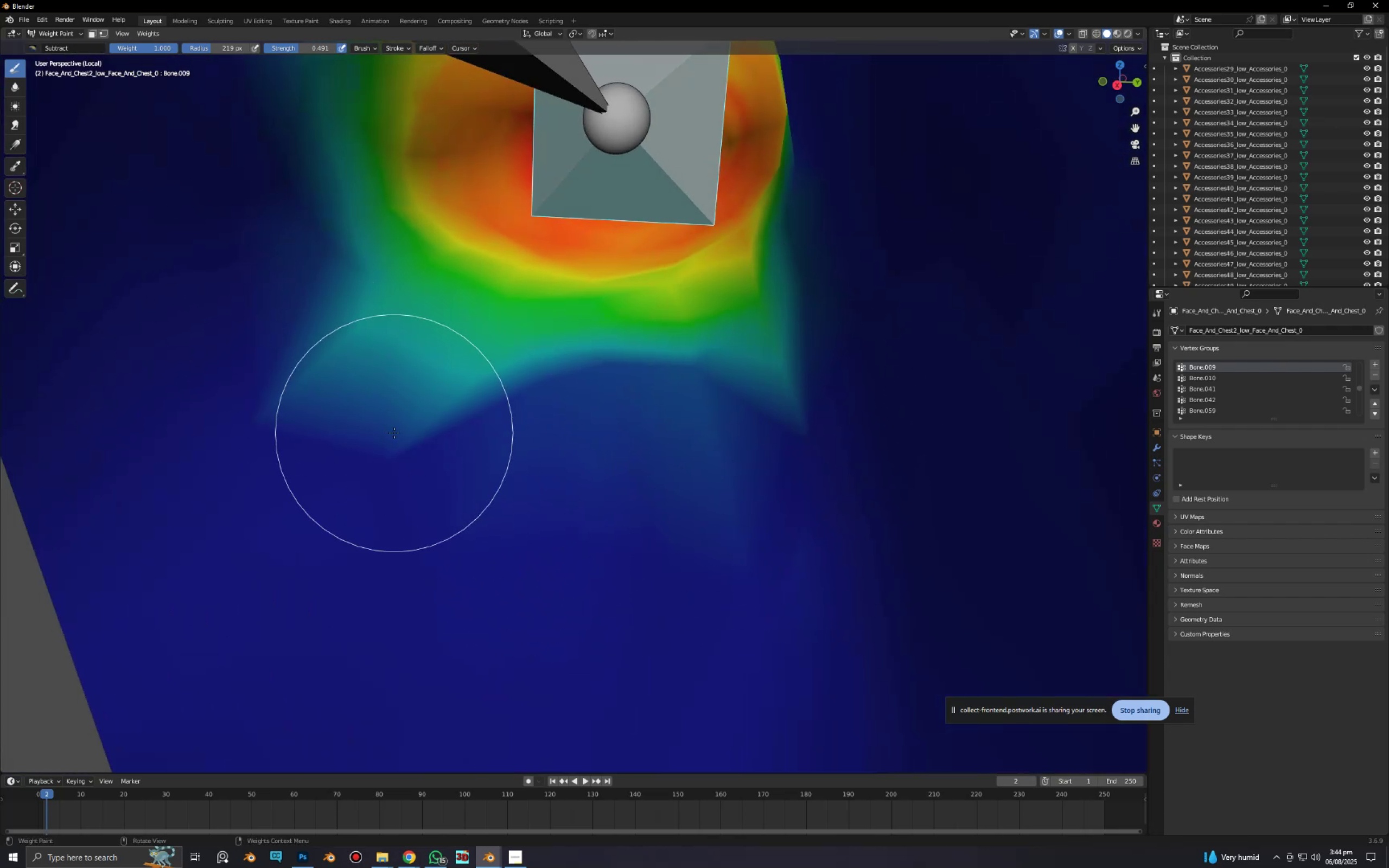 
scroll: coordinate [429, 439], scroll_direction: down, amount: 4.0
 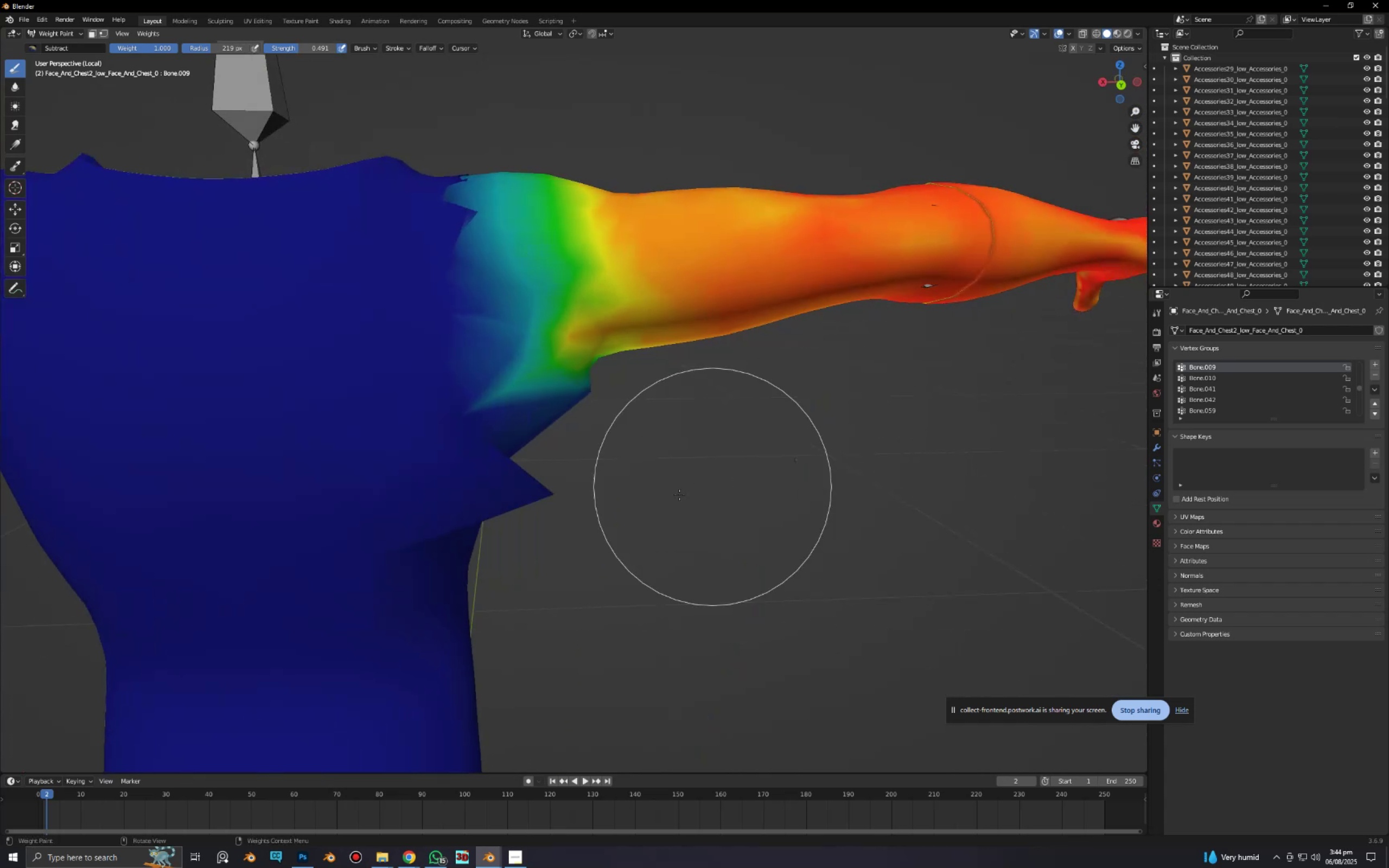 
left_click_drag(start_coordinate=[489, 507], to_coordinate=[502, 518])
 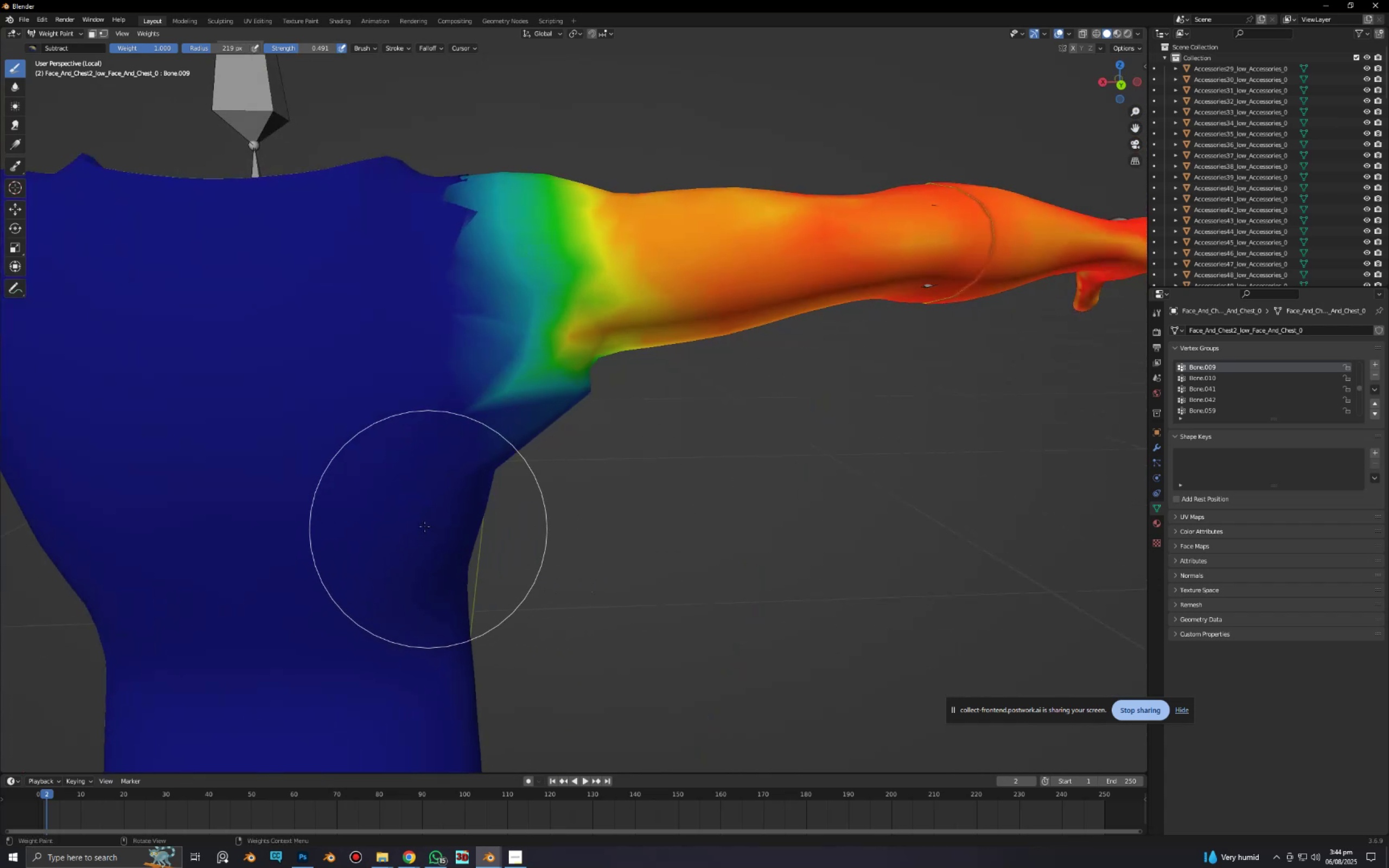 
left_click_drag(start_coordinate=[420, 512], to_coordinate=[428, 542])
 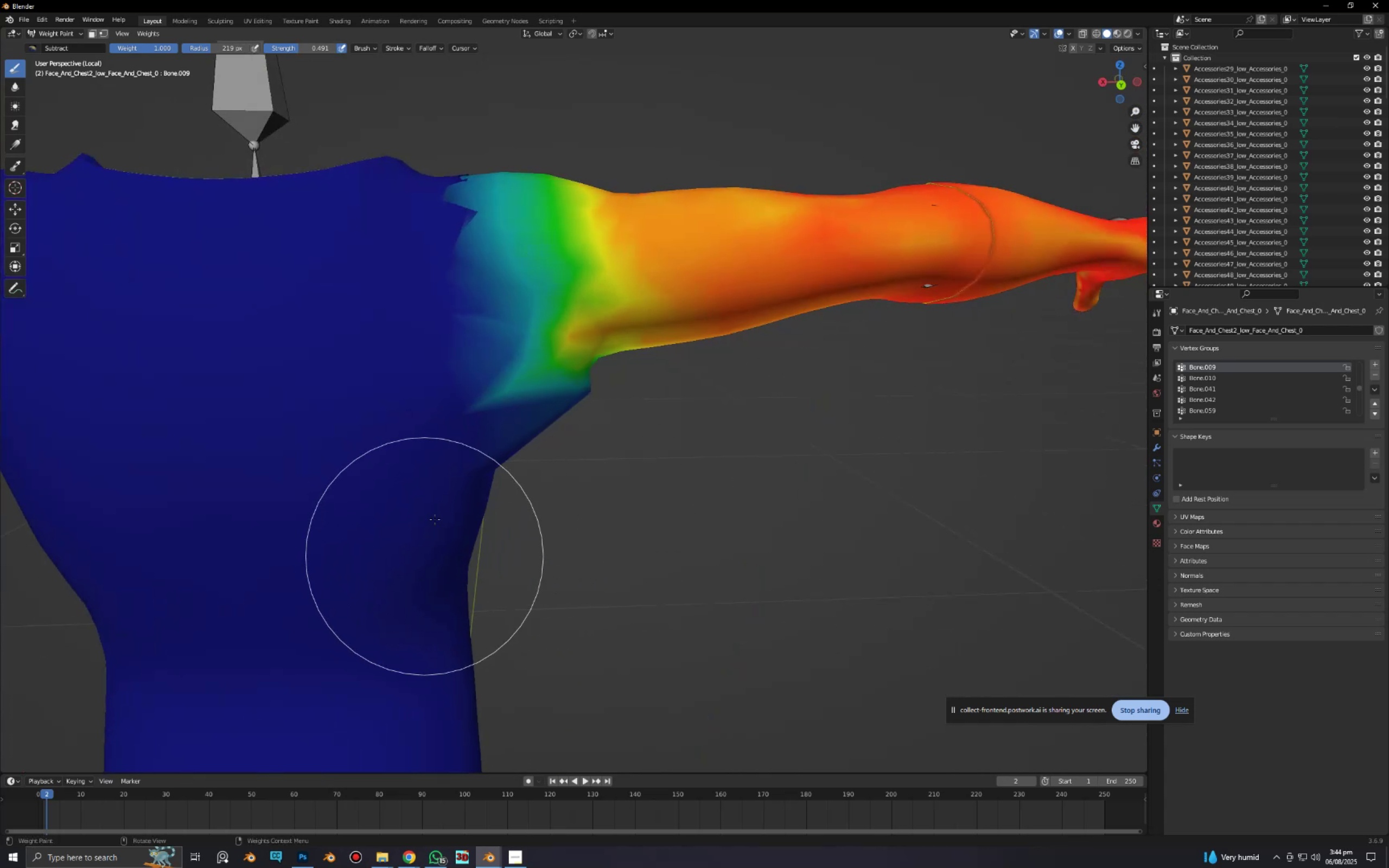 
left_click_drag(start_coordinate=[435, 519], to_coordinate=[422, 611])
 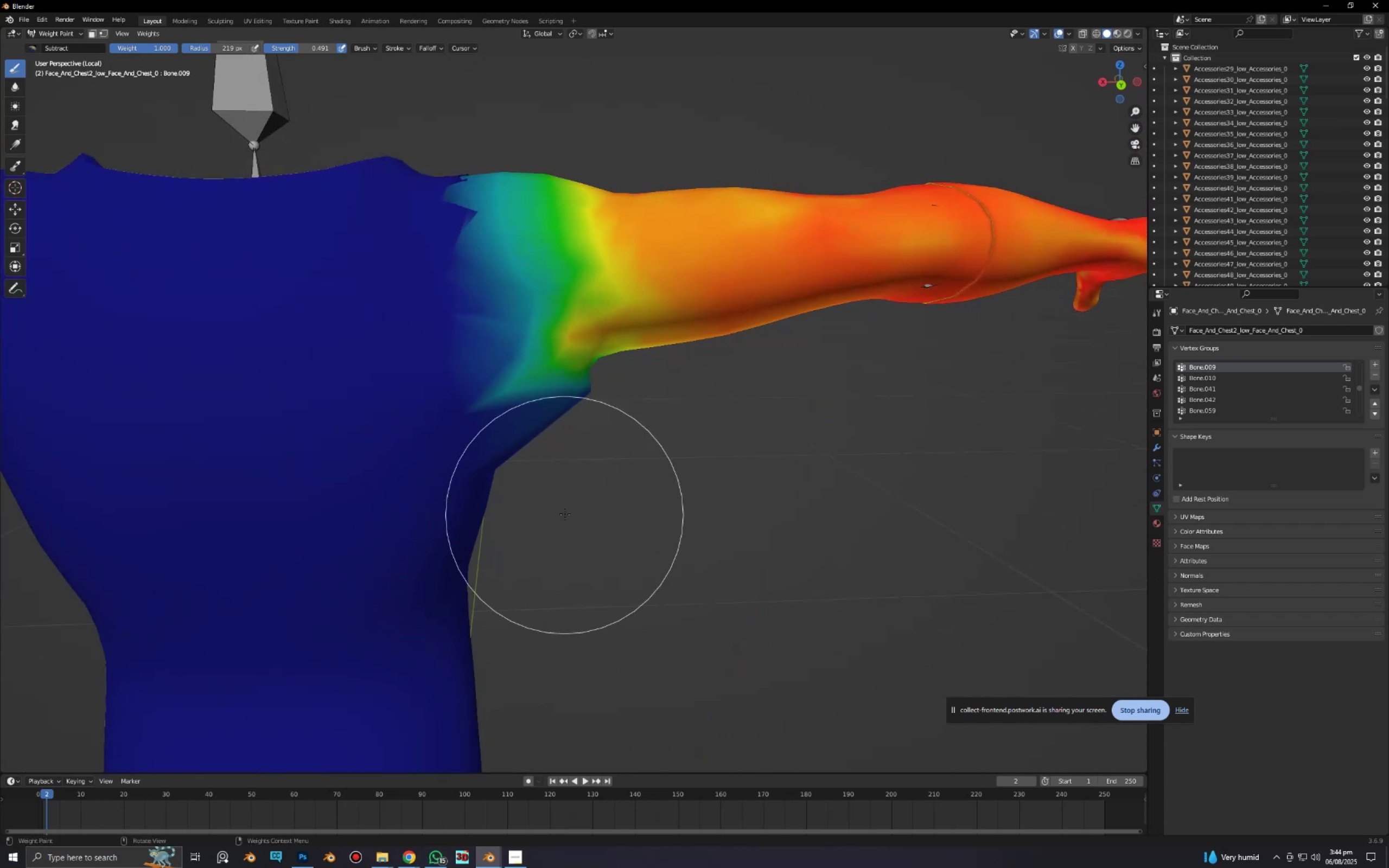 
scroll: coordinate [510, 503], scroll_direction: up, amount: 3.0
 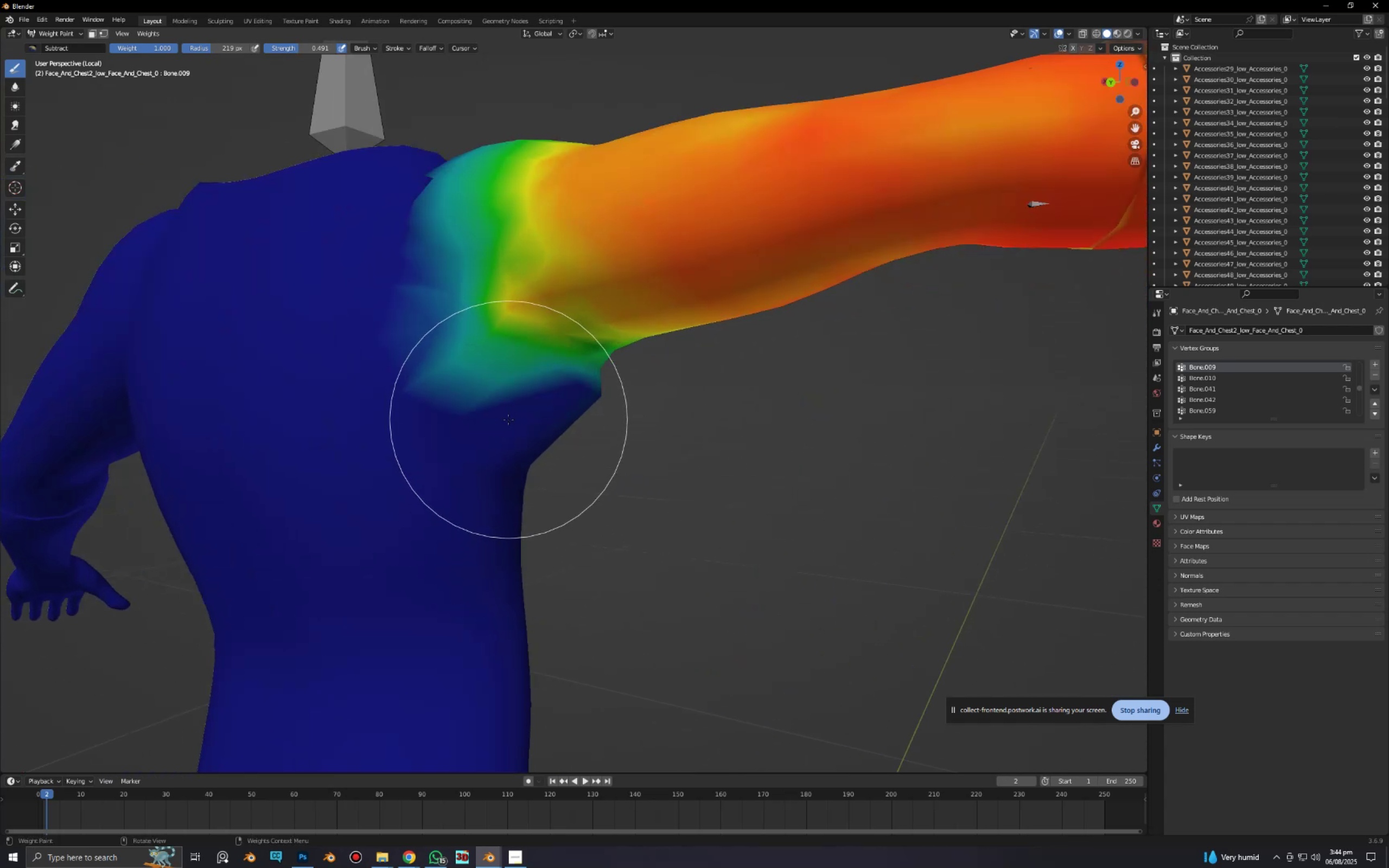 
left_click_drag(start_coordinate=[520, 408], to_coordinate=[530, 416])
 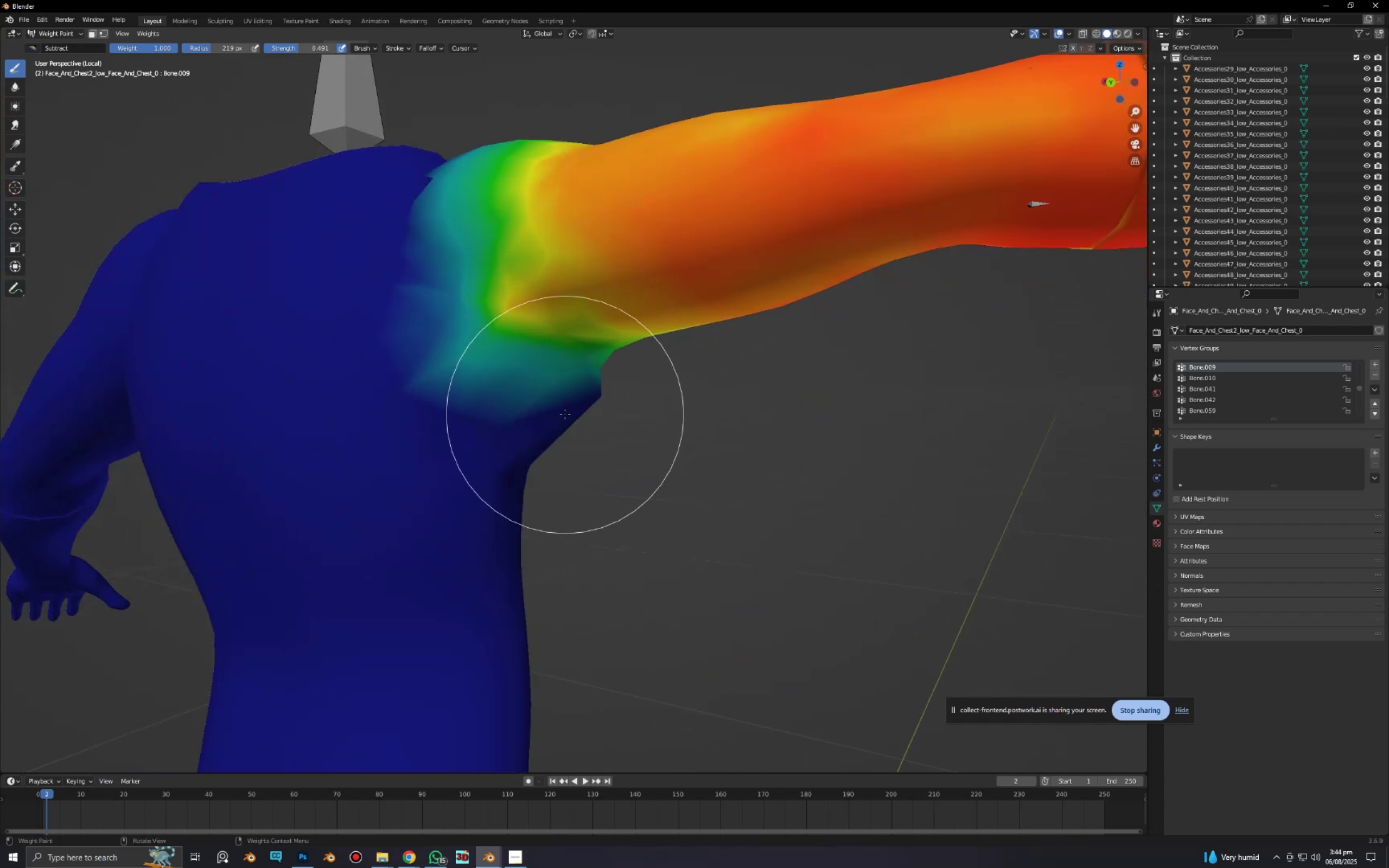 
left_click_drag(start_coordinate=[566, 414], to_coordinate=[581, 431])
 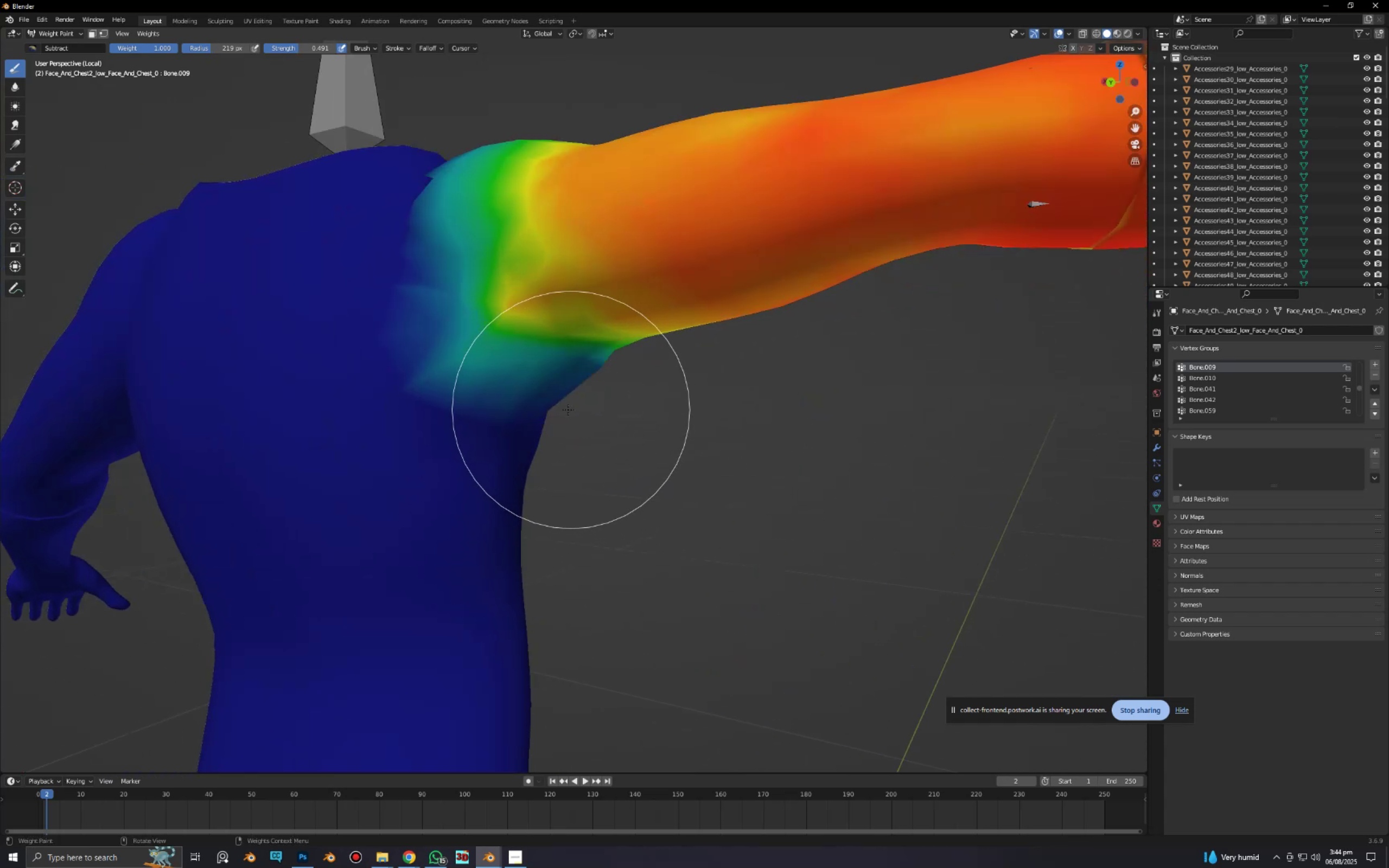 
left_click_drag(start_coordinate=[560, 412], to_coordinate=[547, 424])
 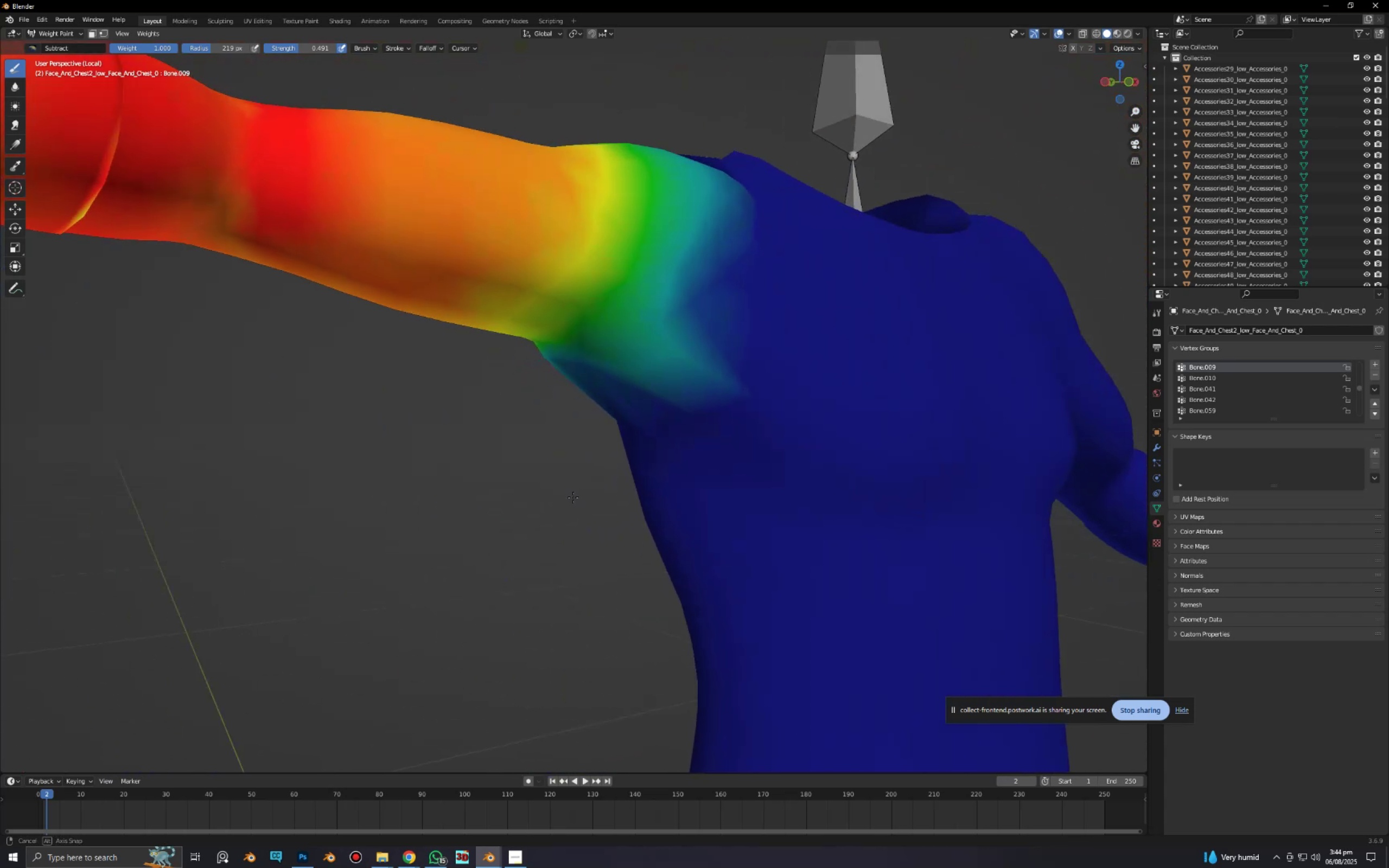 
key(Alt+AltLeft)
 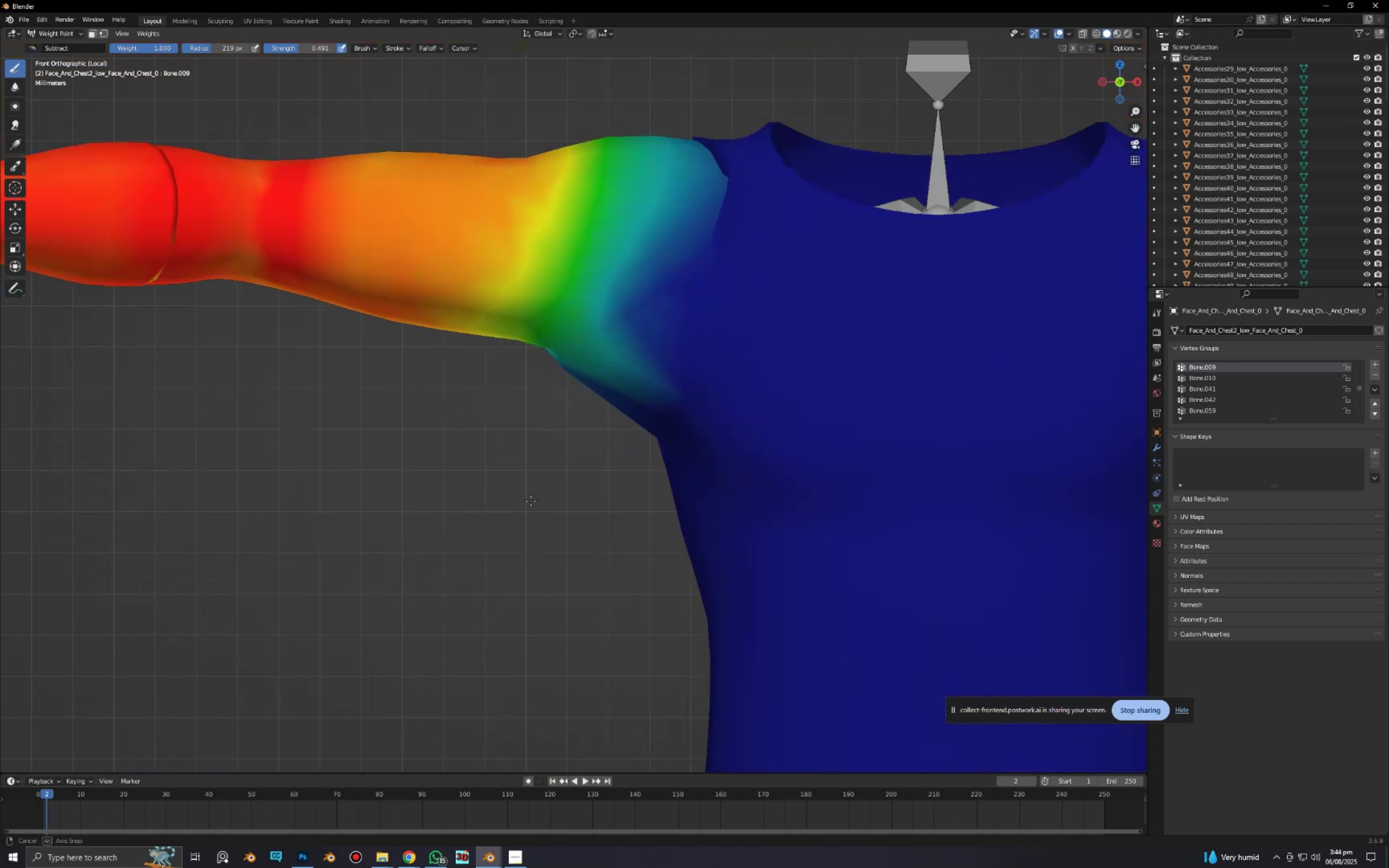 
scroll: coordinate [556, 441], scroll_direction: down, amount: 7.0
 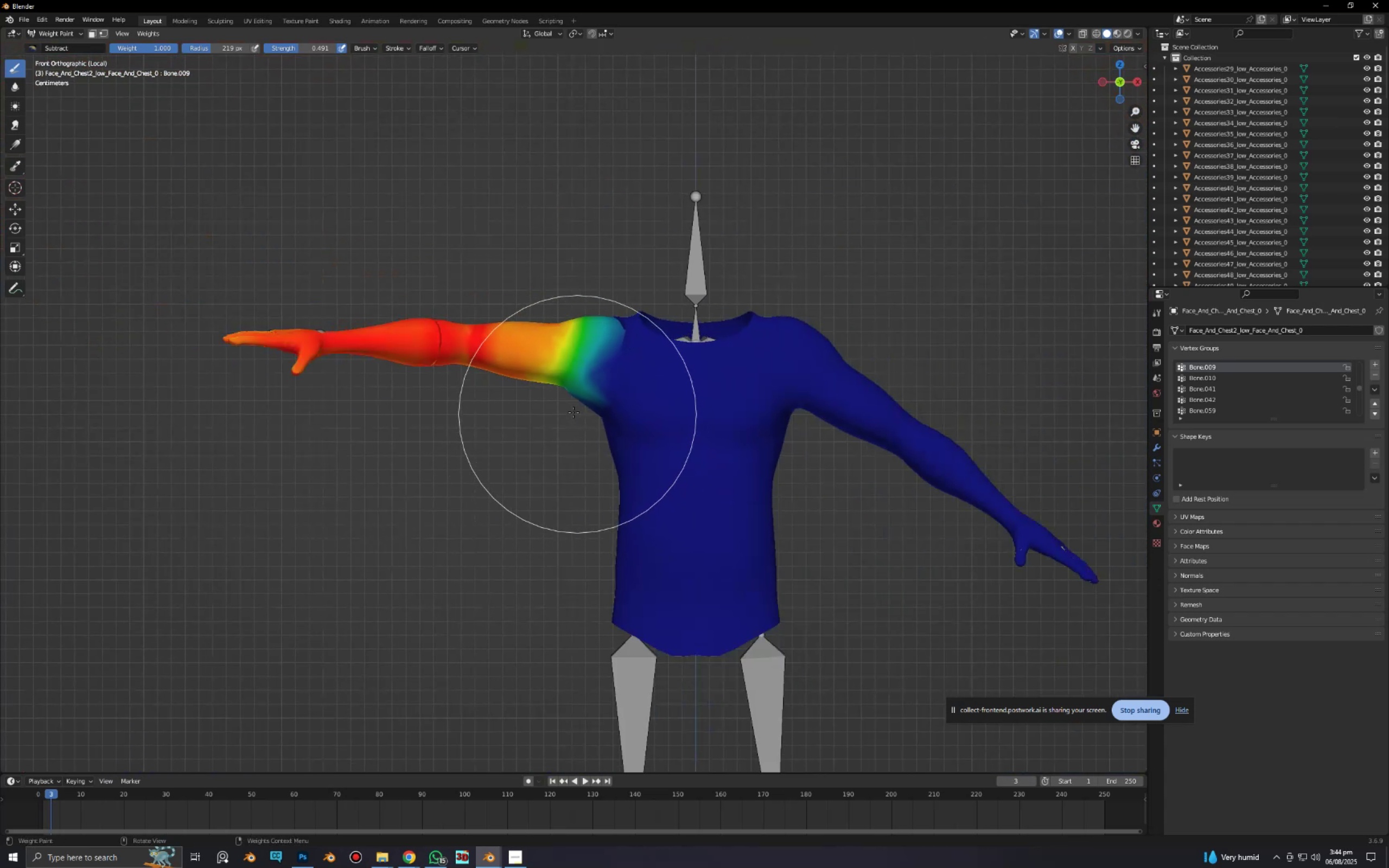 
key(R)
 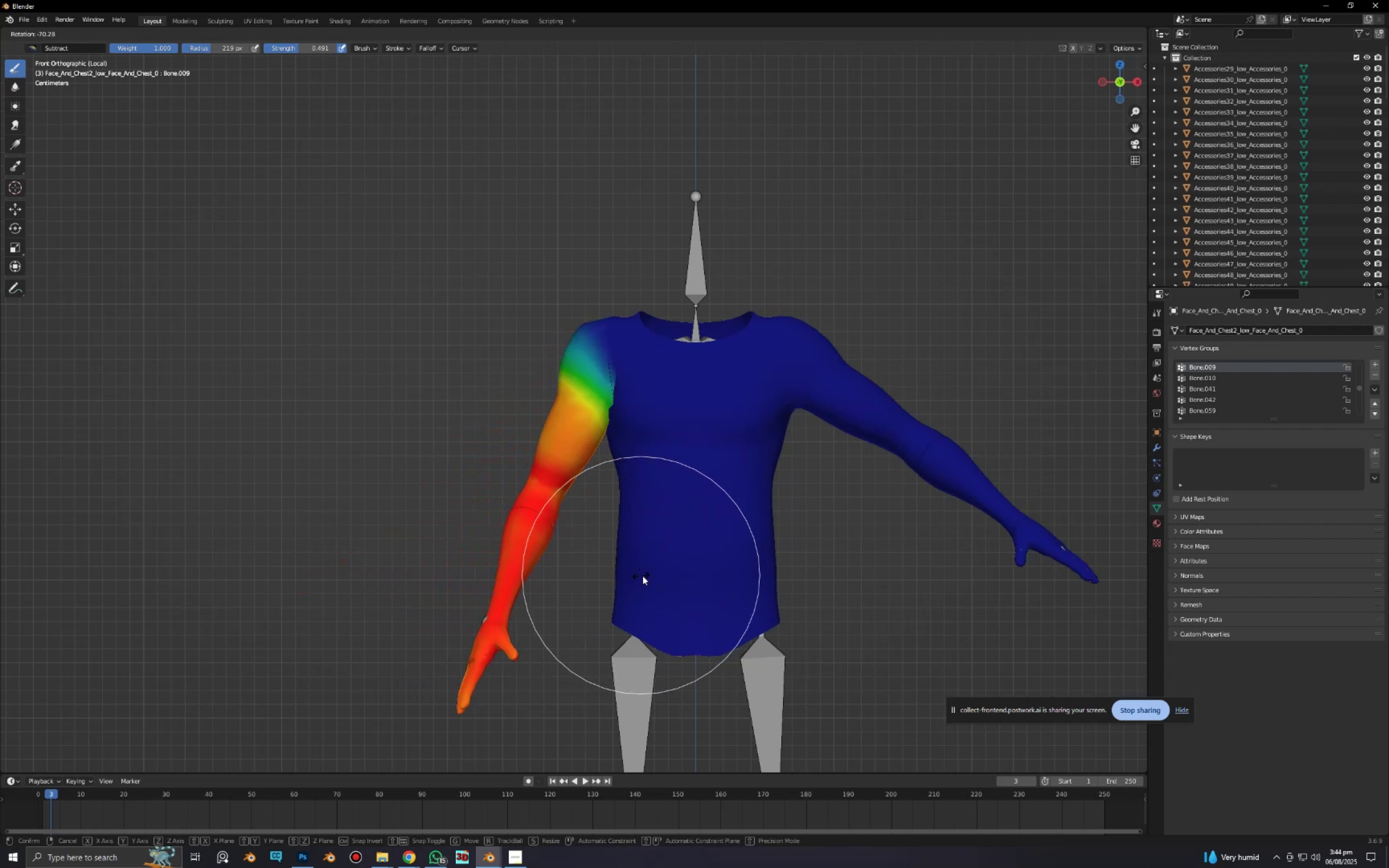 
wait(9.5)
 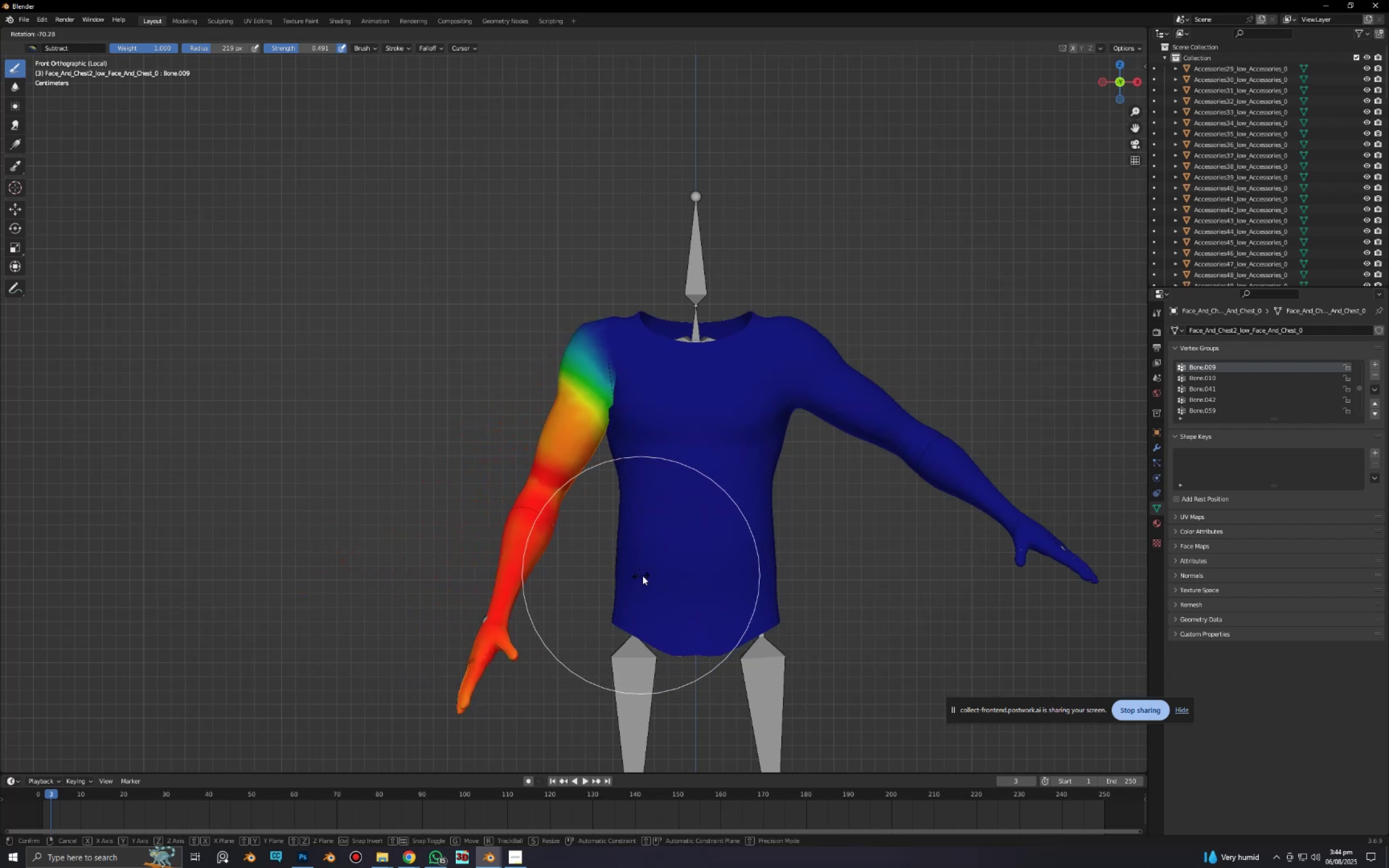 
right_click([551, 621])
 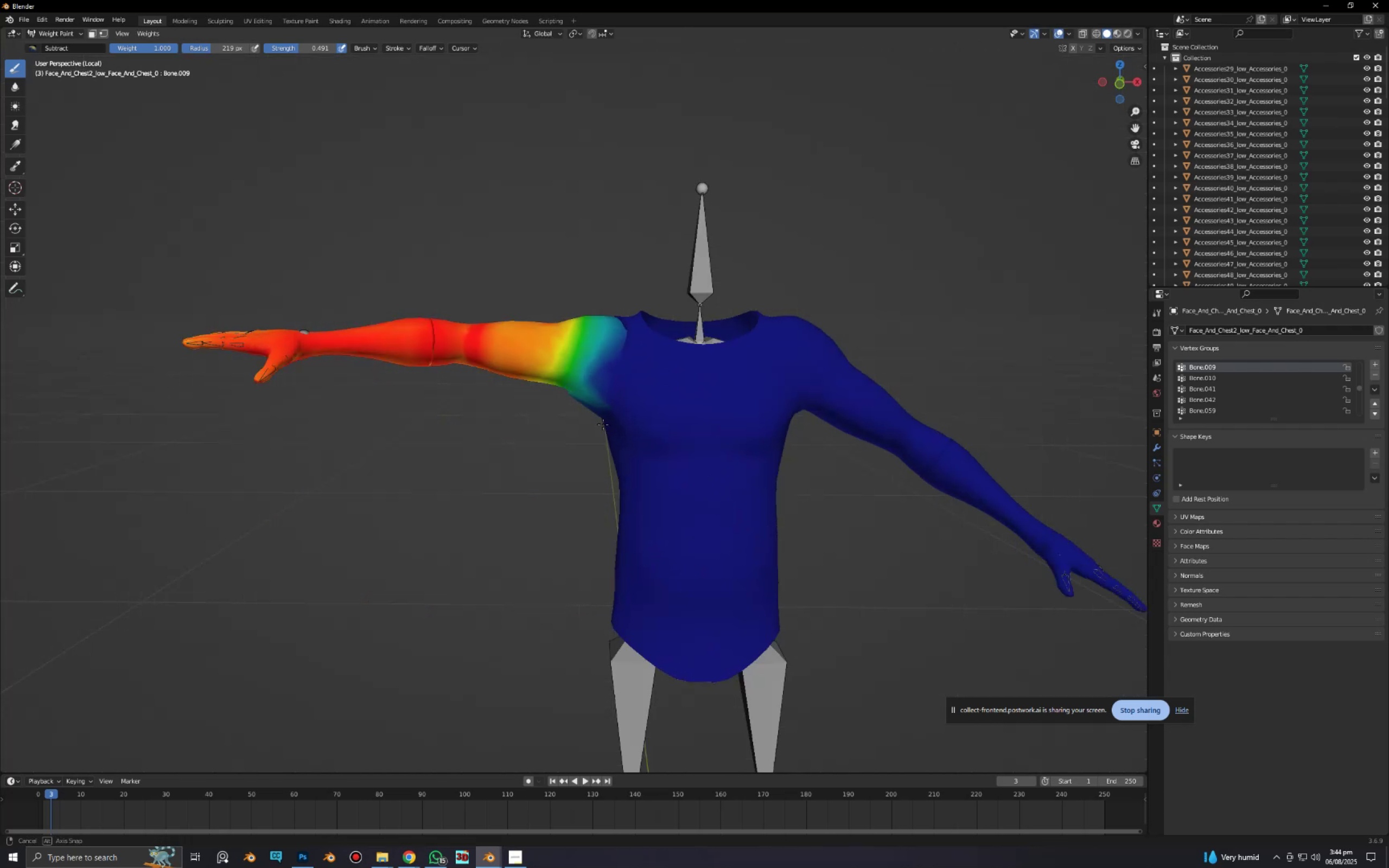 
scroll: coordinate [653, 490], scroll_direction: up, amount: 7.0
 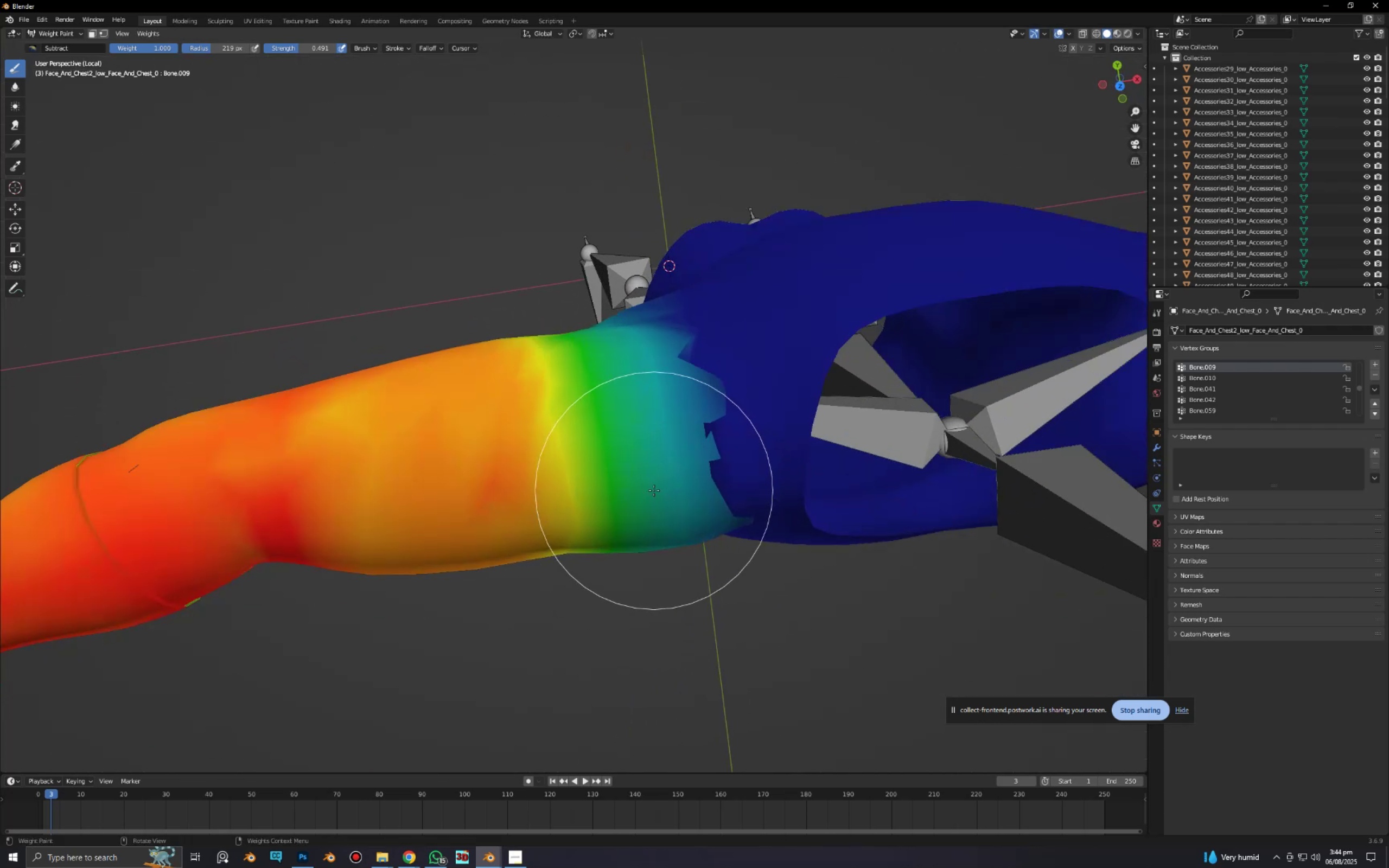 
hold_key(key=ShiftLeft, duration=0.41)
 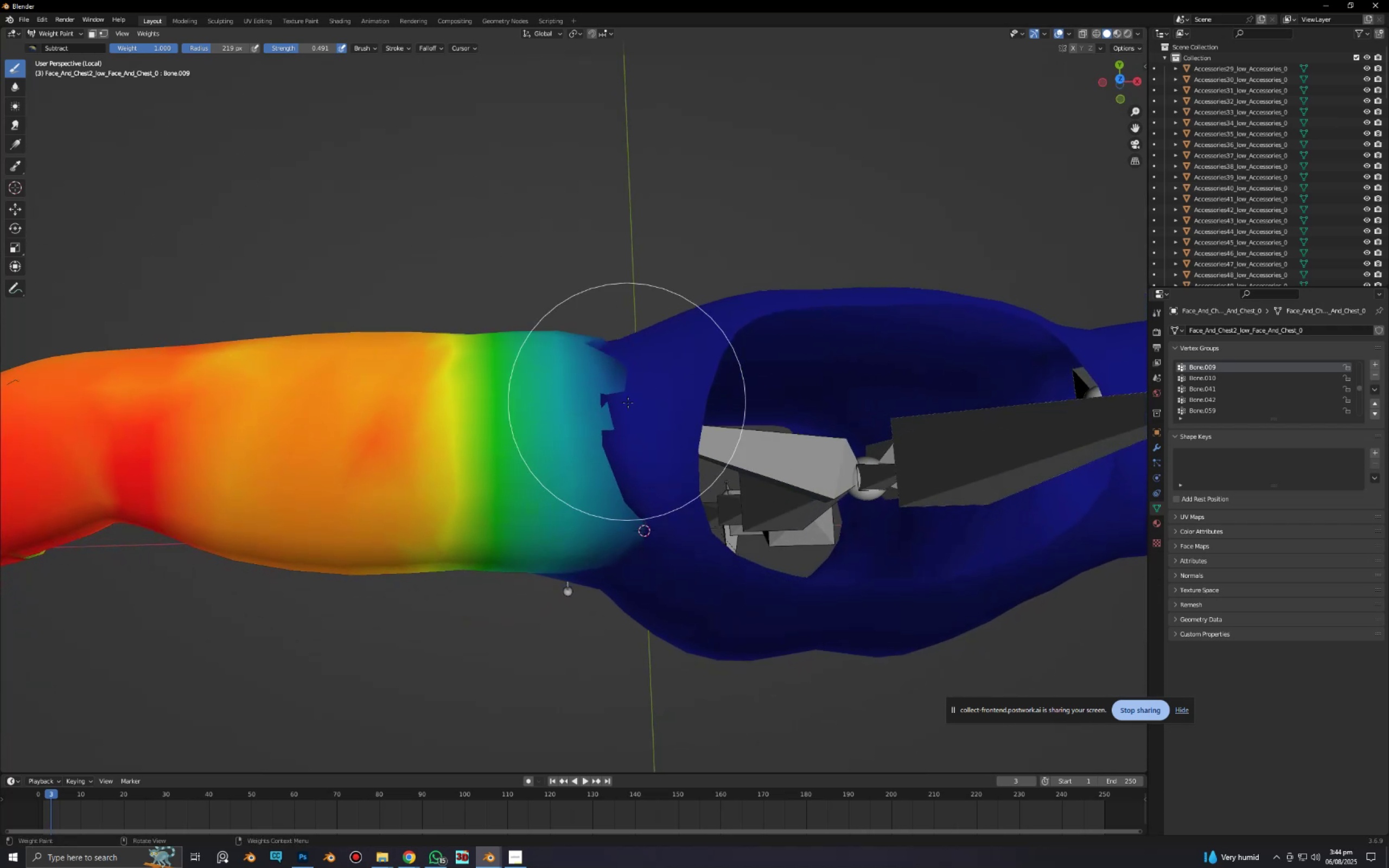 
left_click_drag(start_coordinate=[612, 383], to_coordinate=[623, 413])
 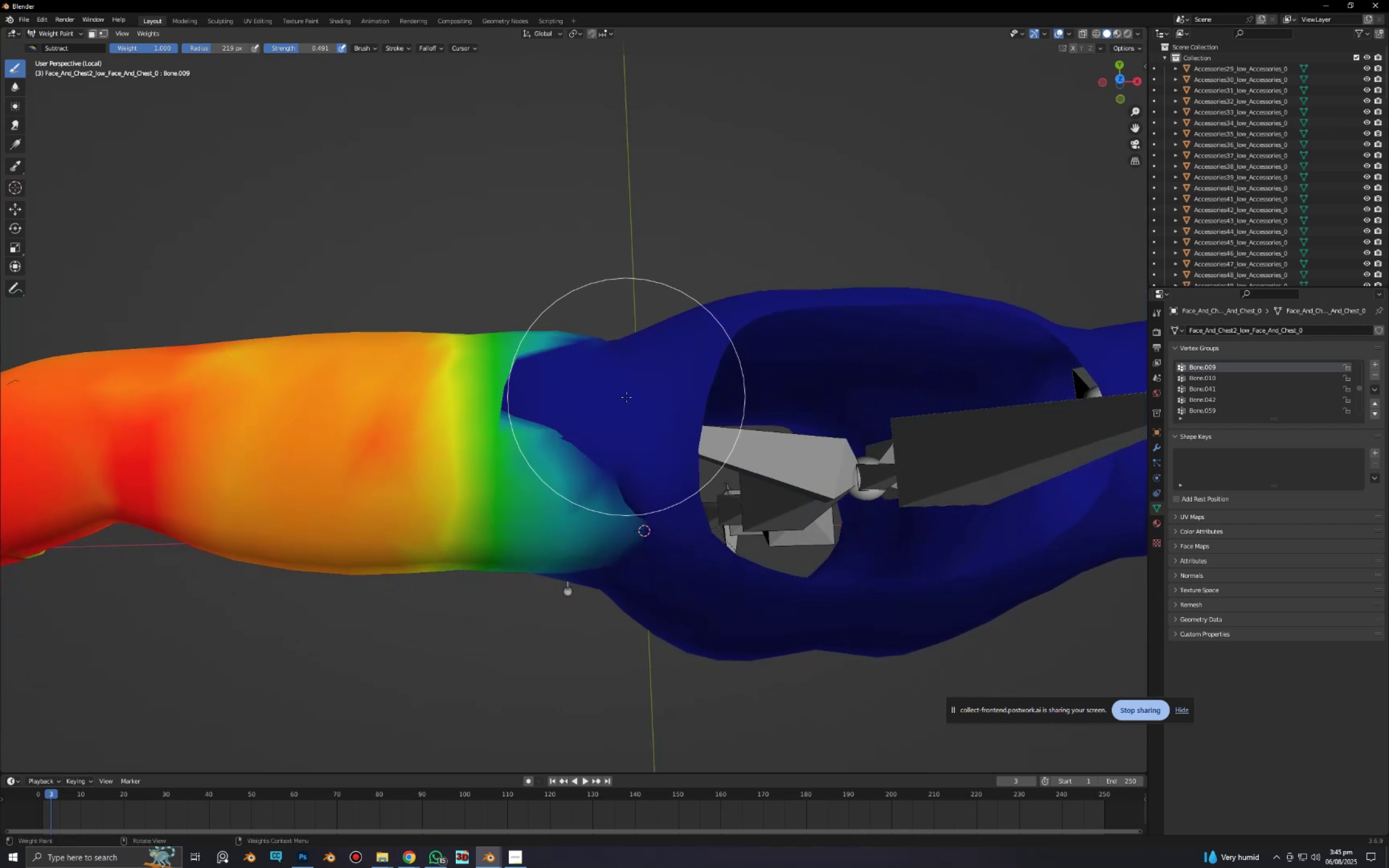 
left_click_drag(start_coordinate=[627, 431], to_coordinate=[627, 486])
 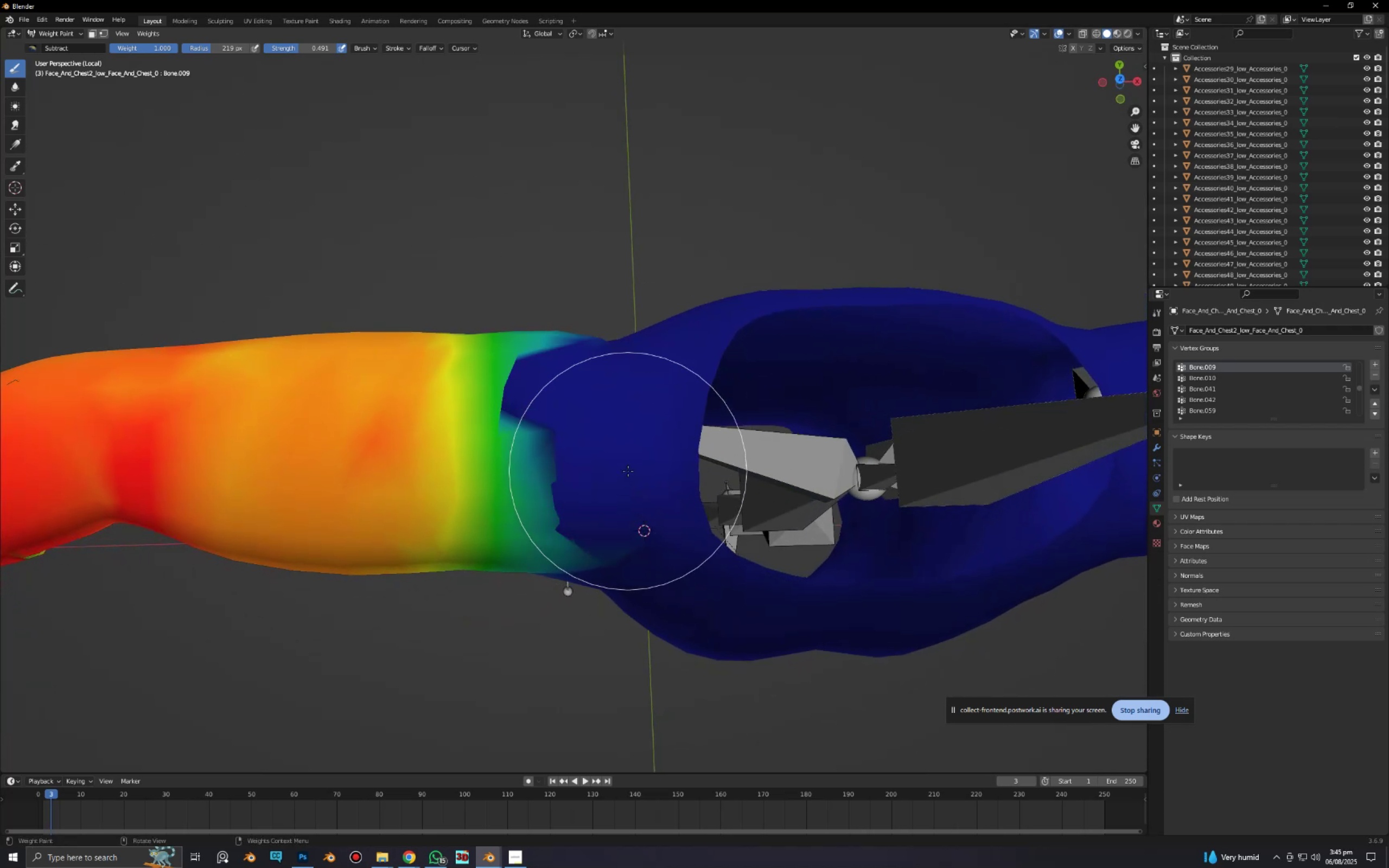 
left_click_drag(start_coordinate=[628, 472], to_coordinate=[637, 521])
 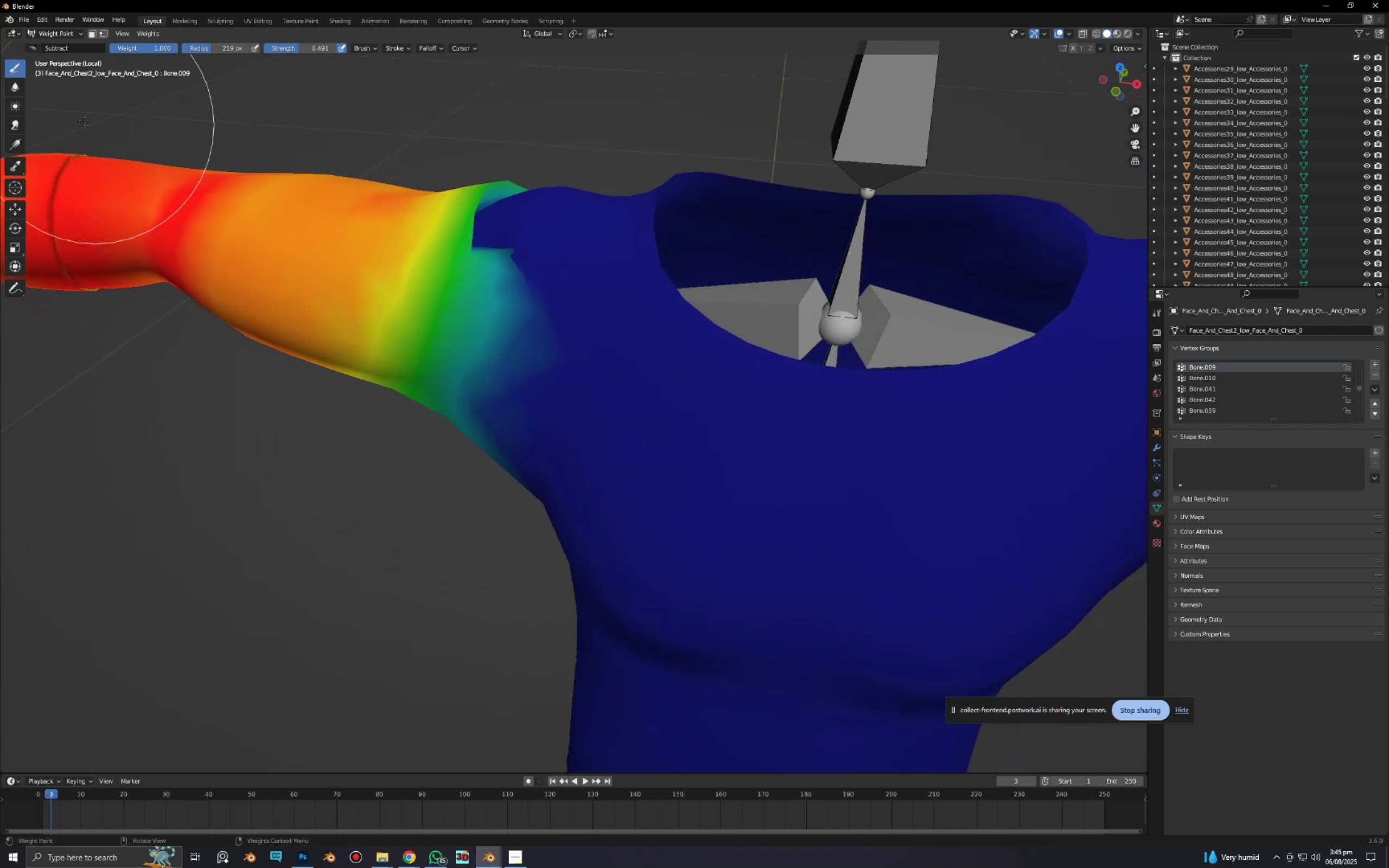 
left_click([16, 88])
 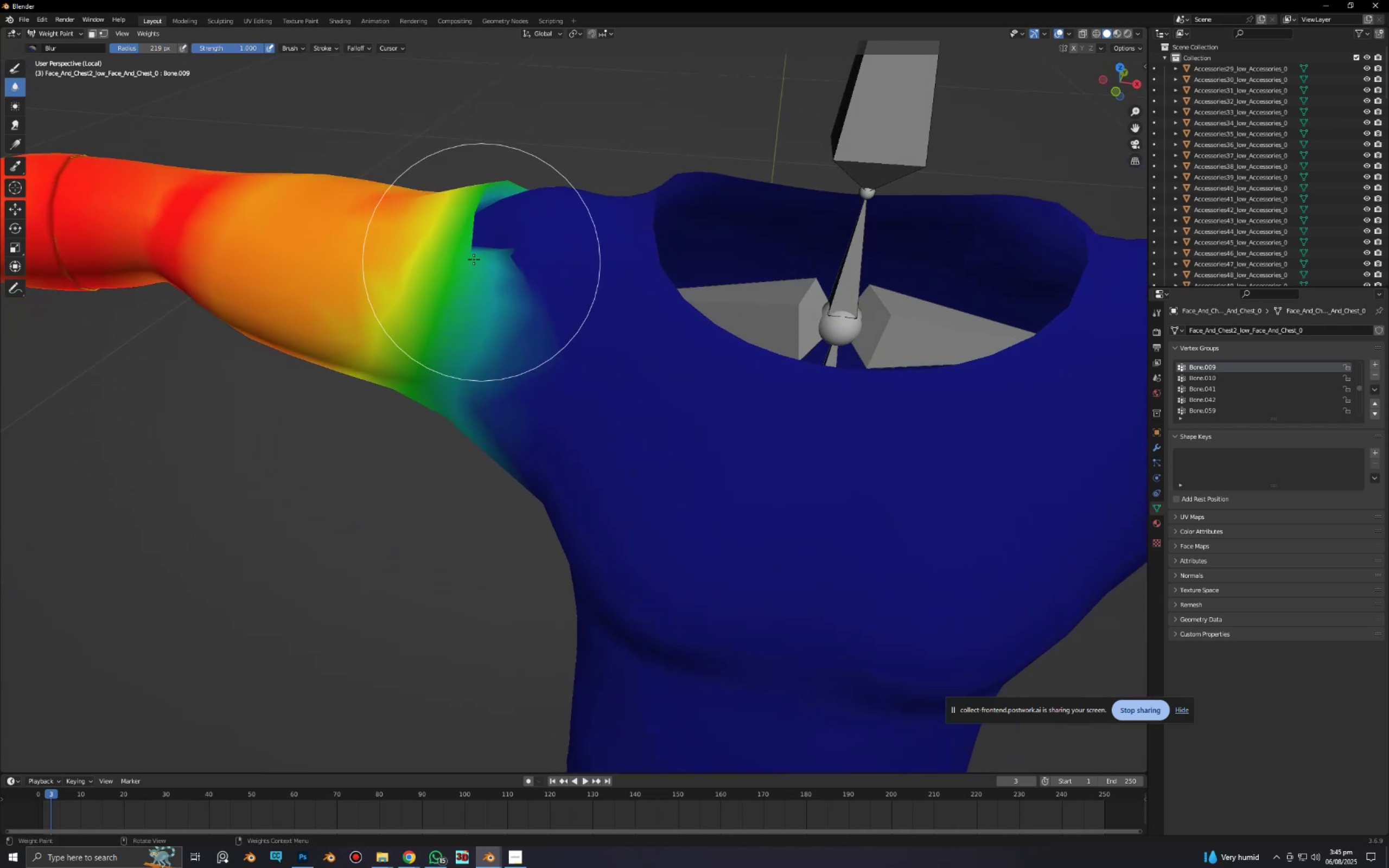 
left_click_drag(start_coordinate=[466, 253], to_coordinate=[470, 227])
 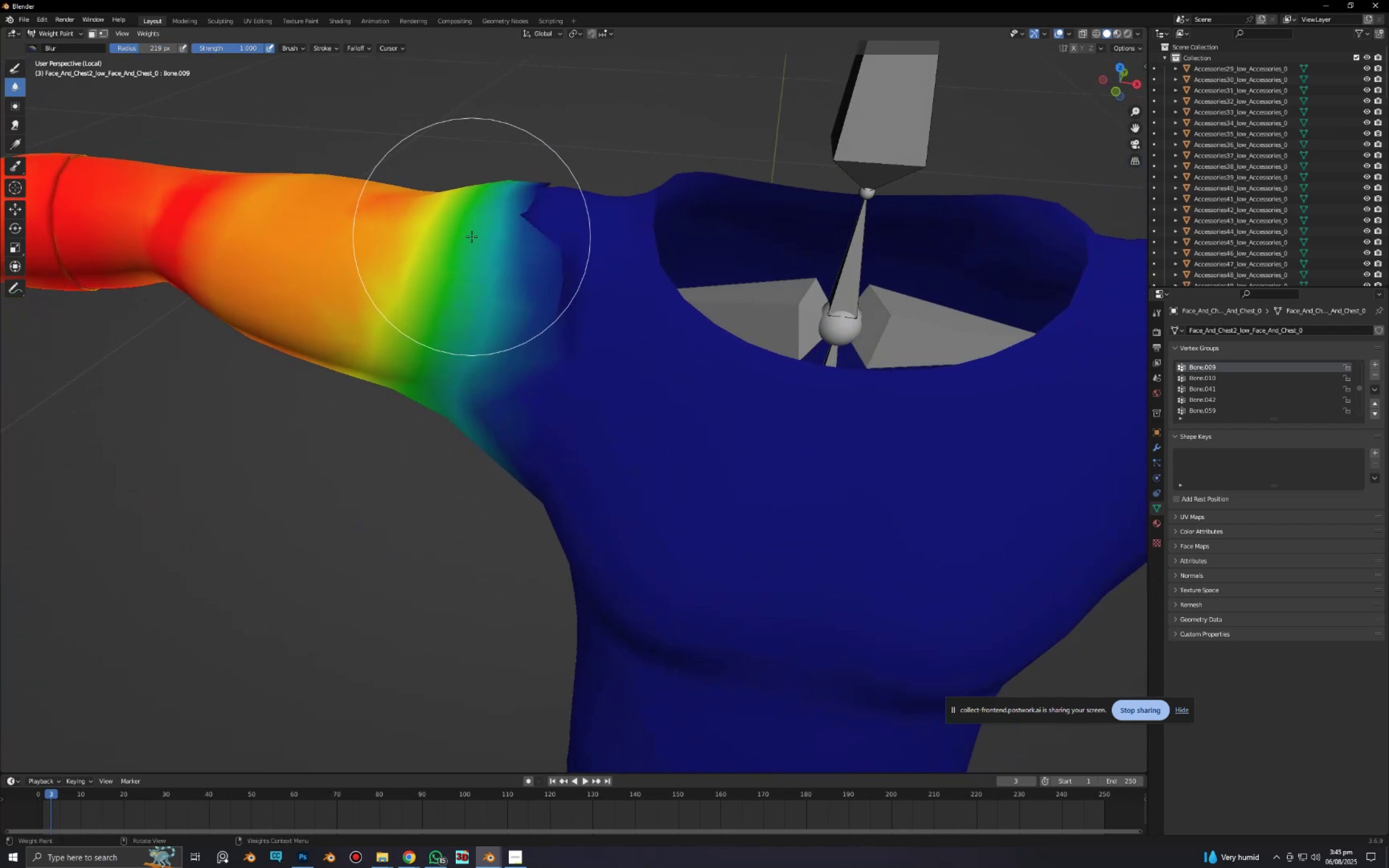 
left_click_drag(start_coordinate=[475, 236], to_coordinate=[493, 195])
 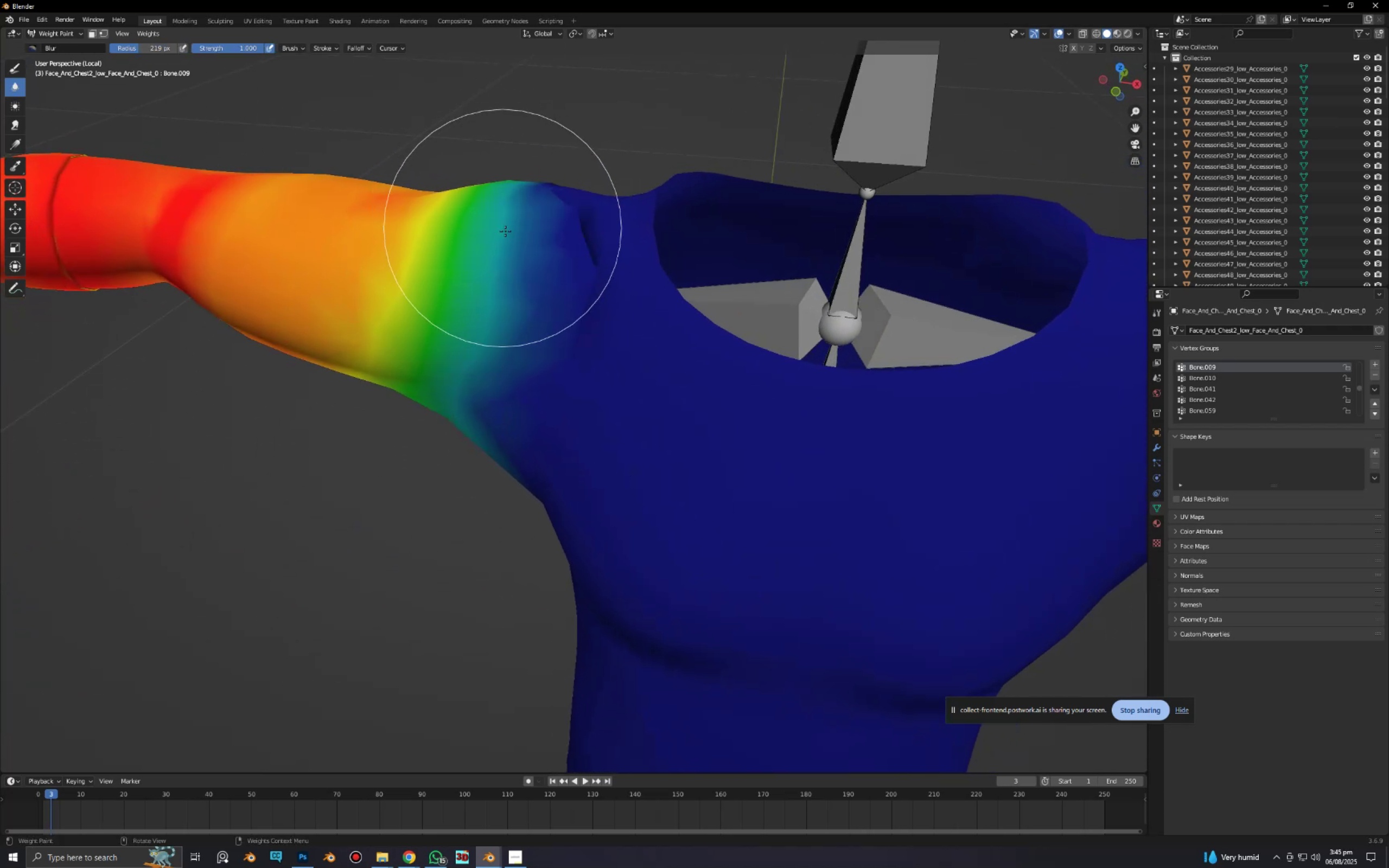 
left_click_drag(start_coordinate=[507, 232], to_coordinate=[519, 201])
 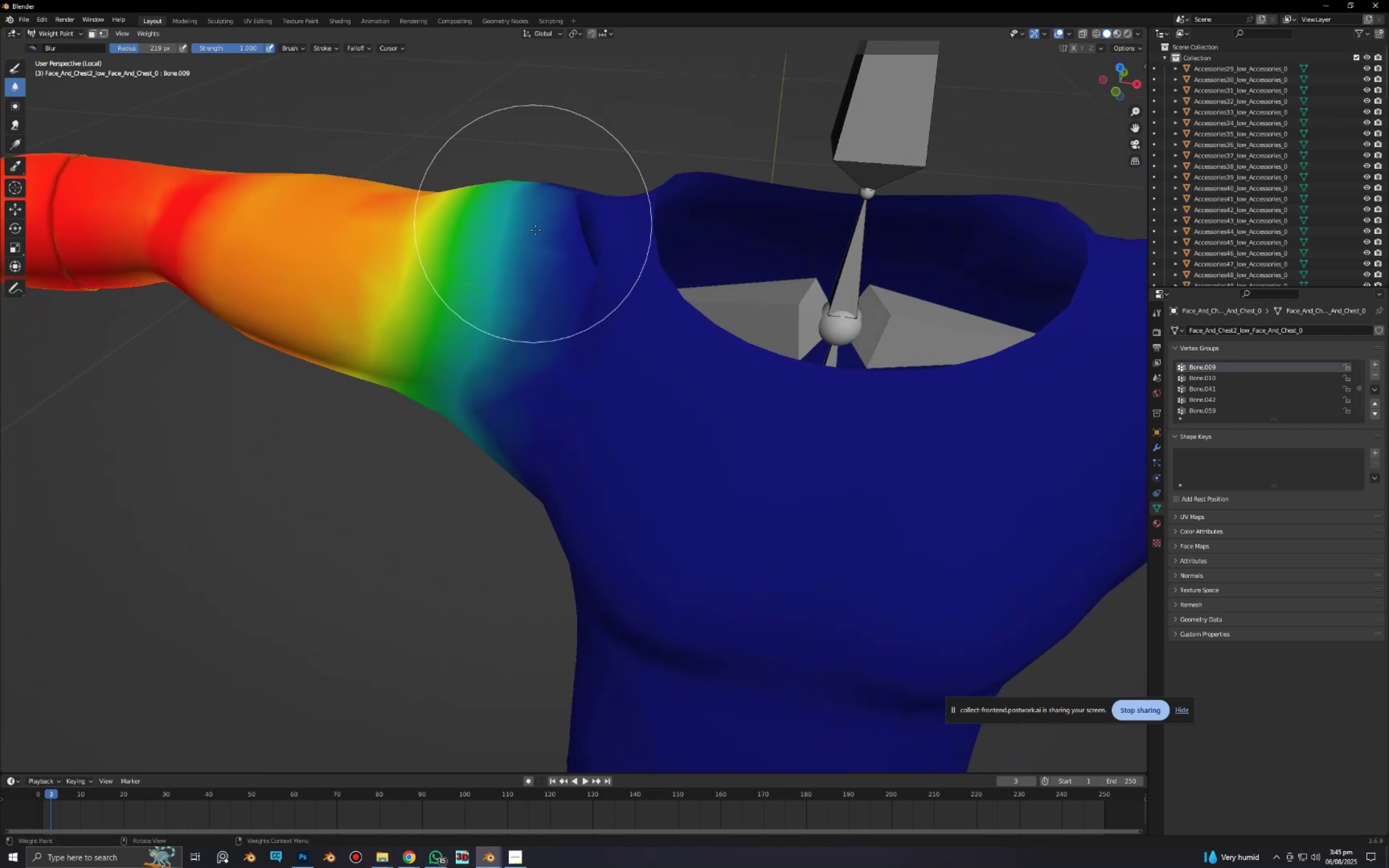 
left_click_drag(start_coordinate=[543, 243], to_coordinate=[550, 223])
 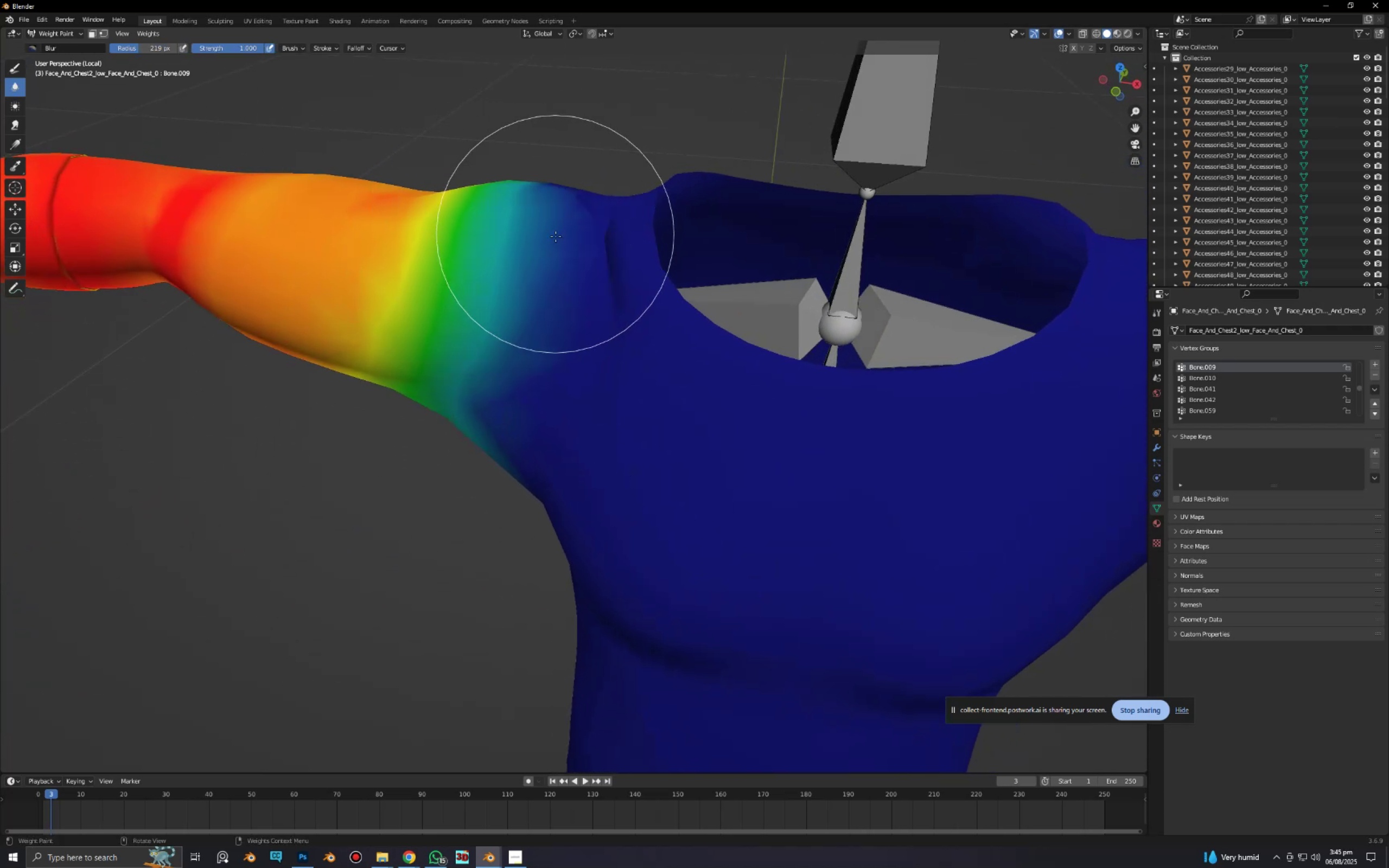 
left_click_drag(start_coordinate=[556, 238], to_coordinate=[558, 185])
 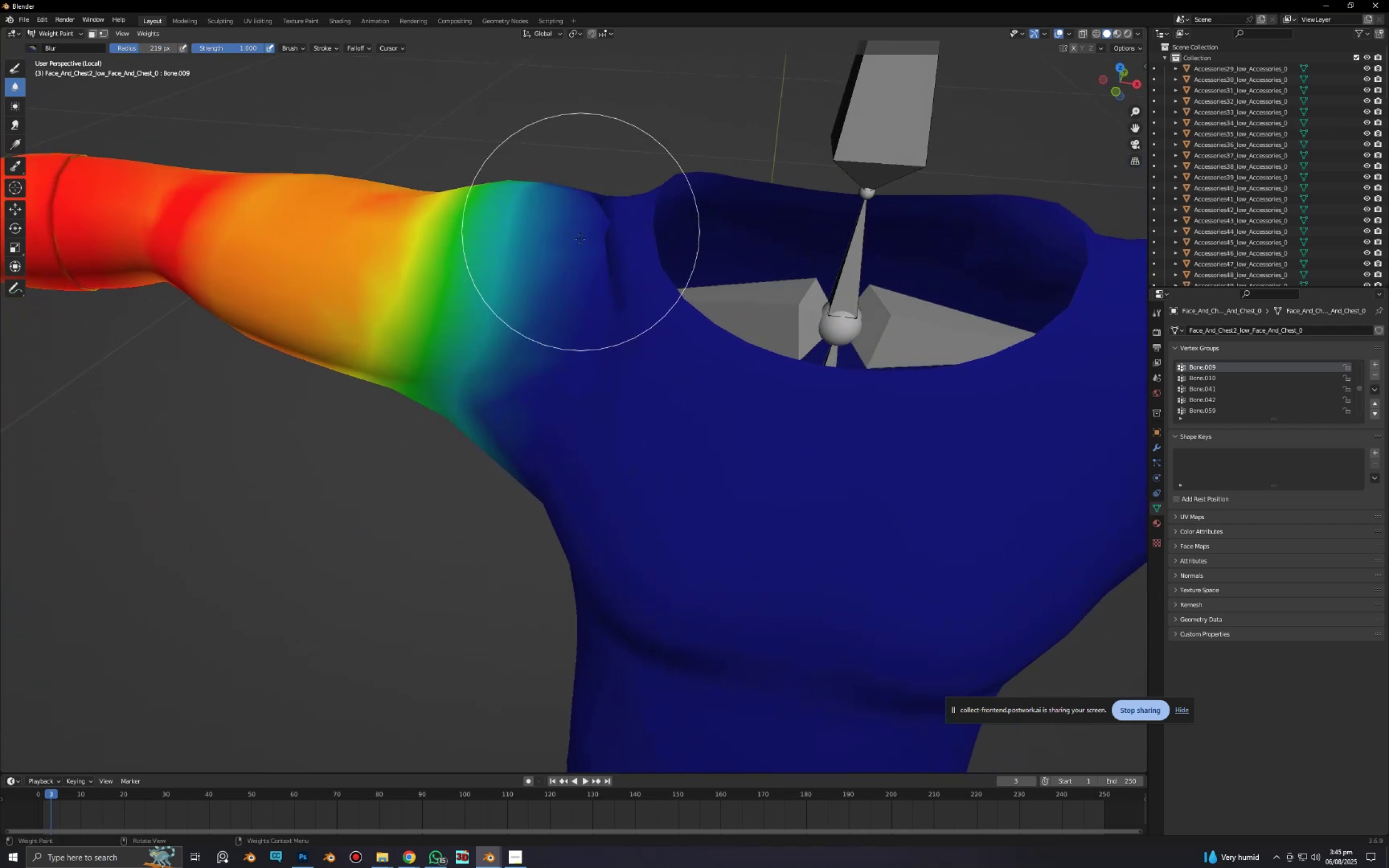 
left_click_drag(start_coordinate=[579, 243], to_coordinate=[574, 315])
 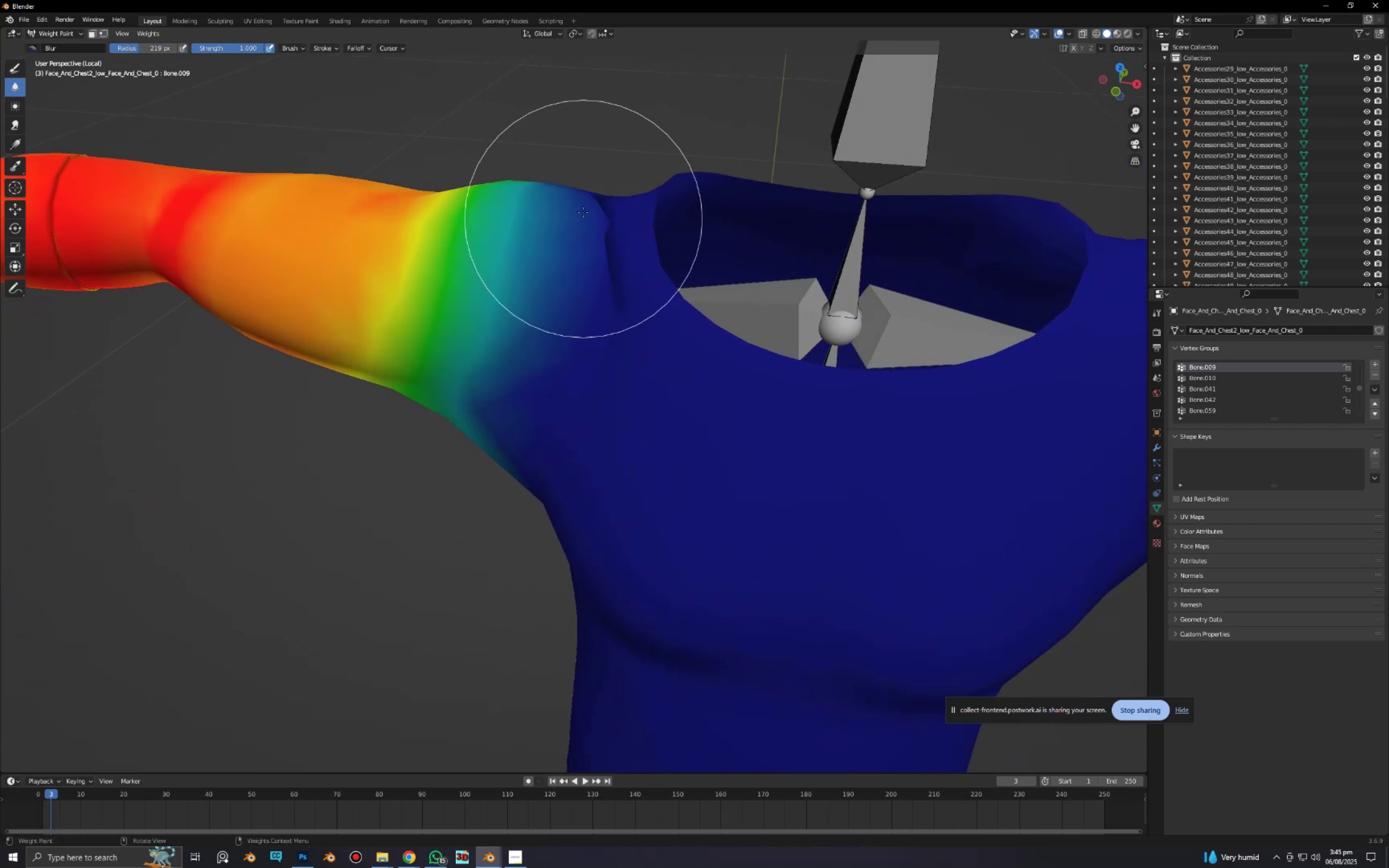 
left_click_drag(start_coordinate=[583, 209], to_coordinate=[595, 279])
 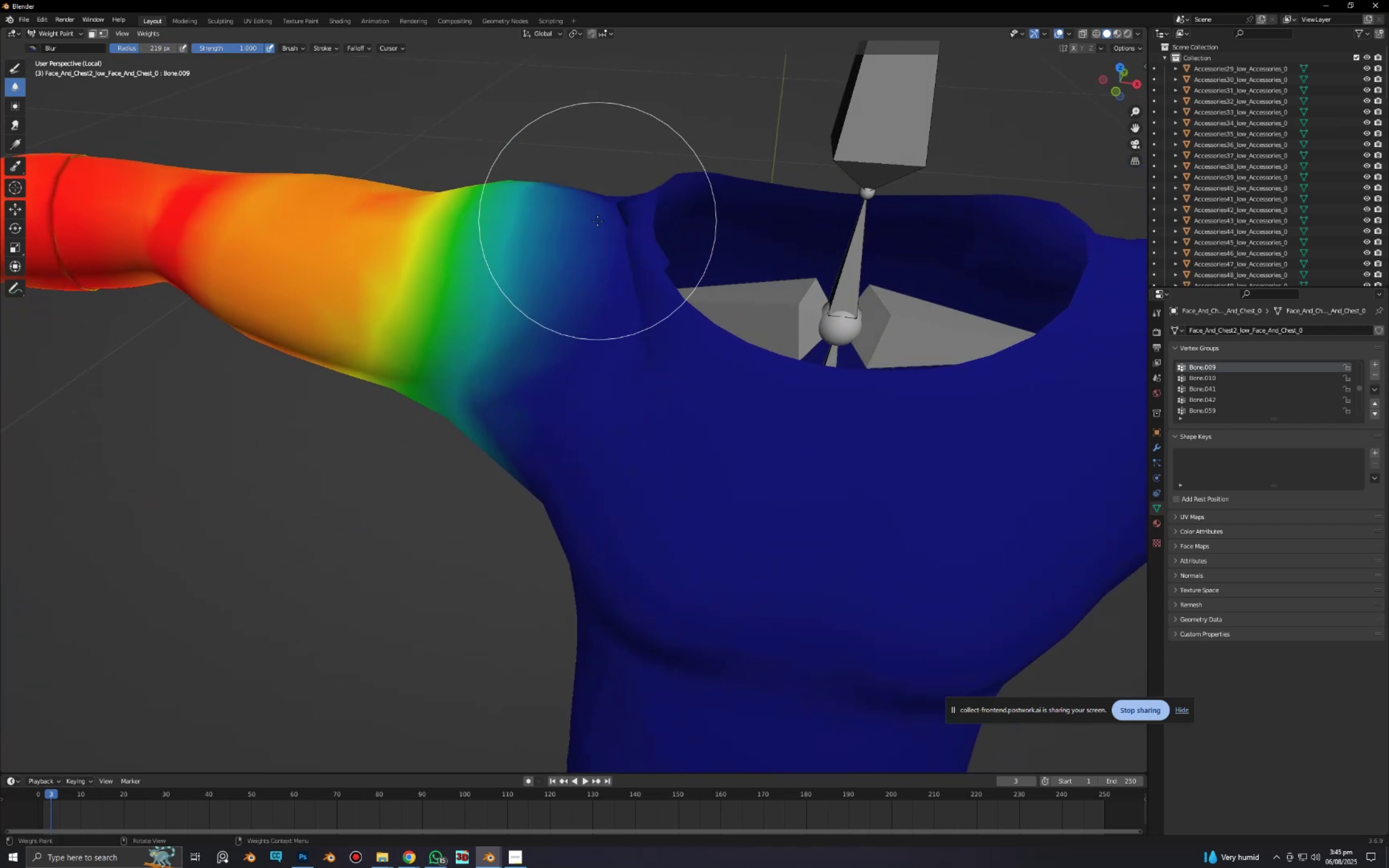 
left_click_drag(start_coordinate=[598, 220], to_coordinate=[607, 274])
 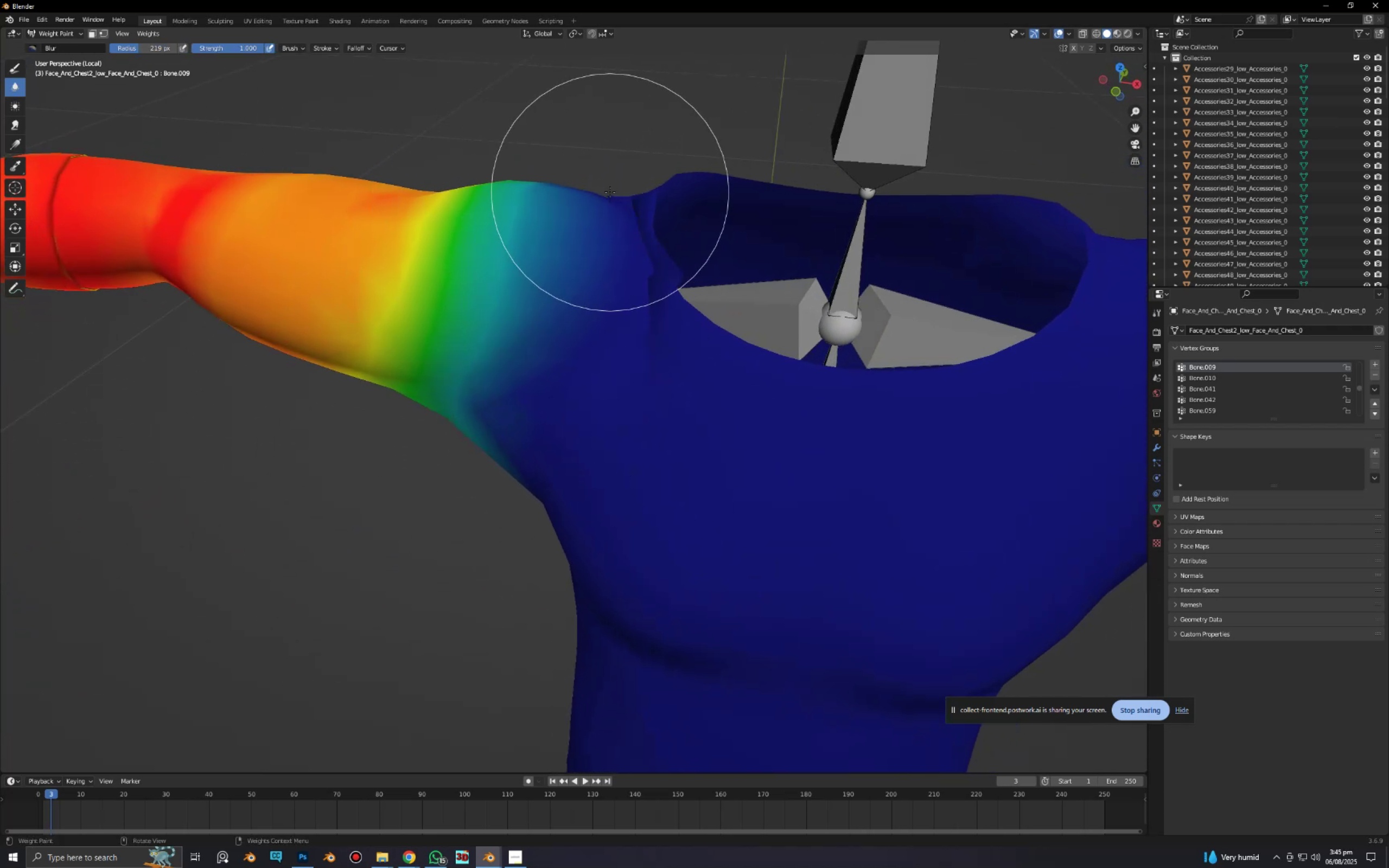 
left_click_drag(start_coordinate=[610, 192], to_coordinate=[609, 274])
 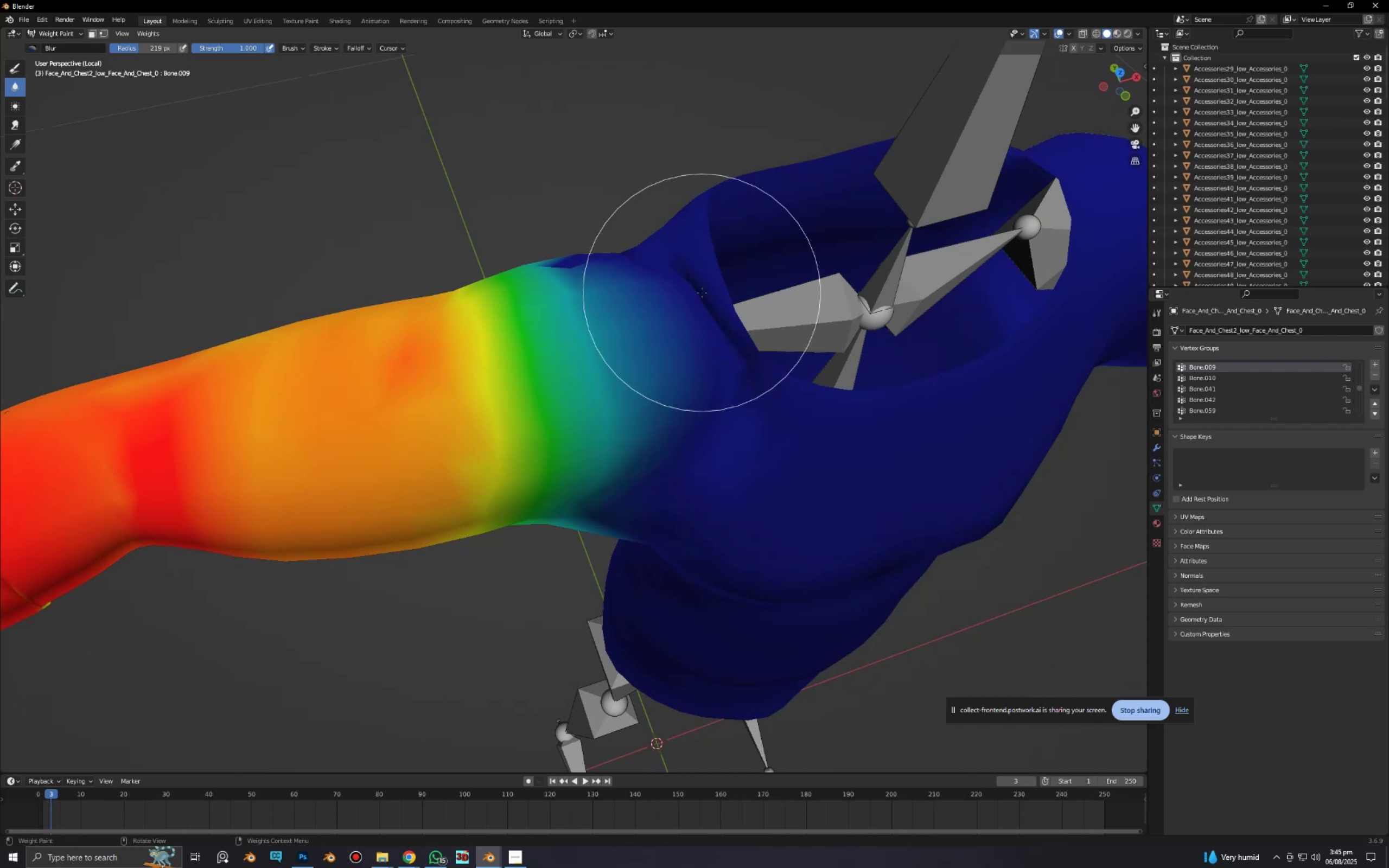 
left_click_drag(start_coordinate=[684, 290], to_coordinate=[647, 272])
 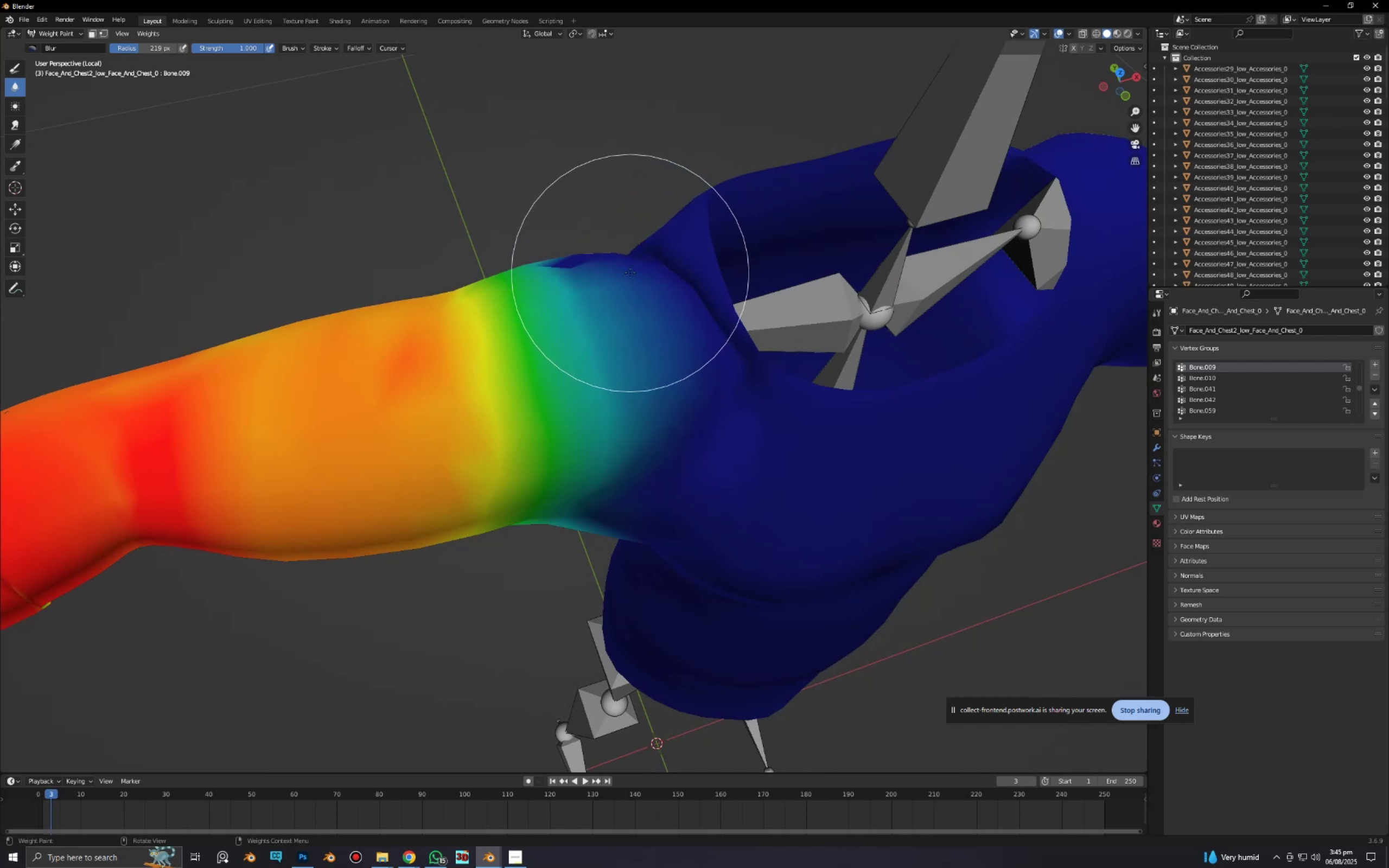 
left_click_drag(start_coordinate=[629, 271], to_coordinate=[577, 257])
 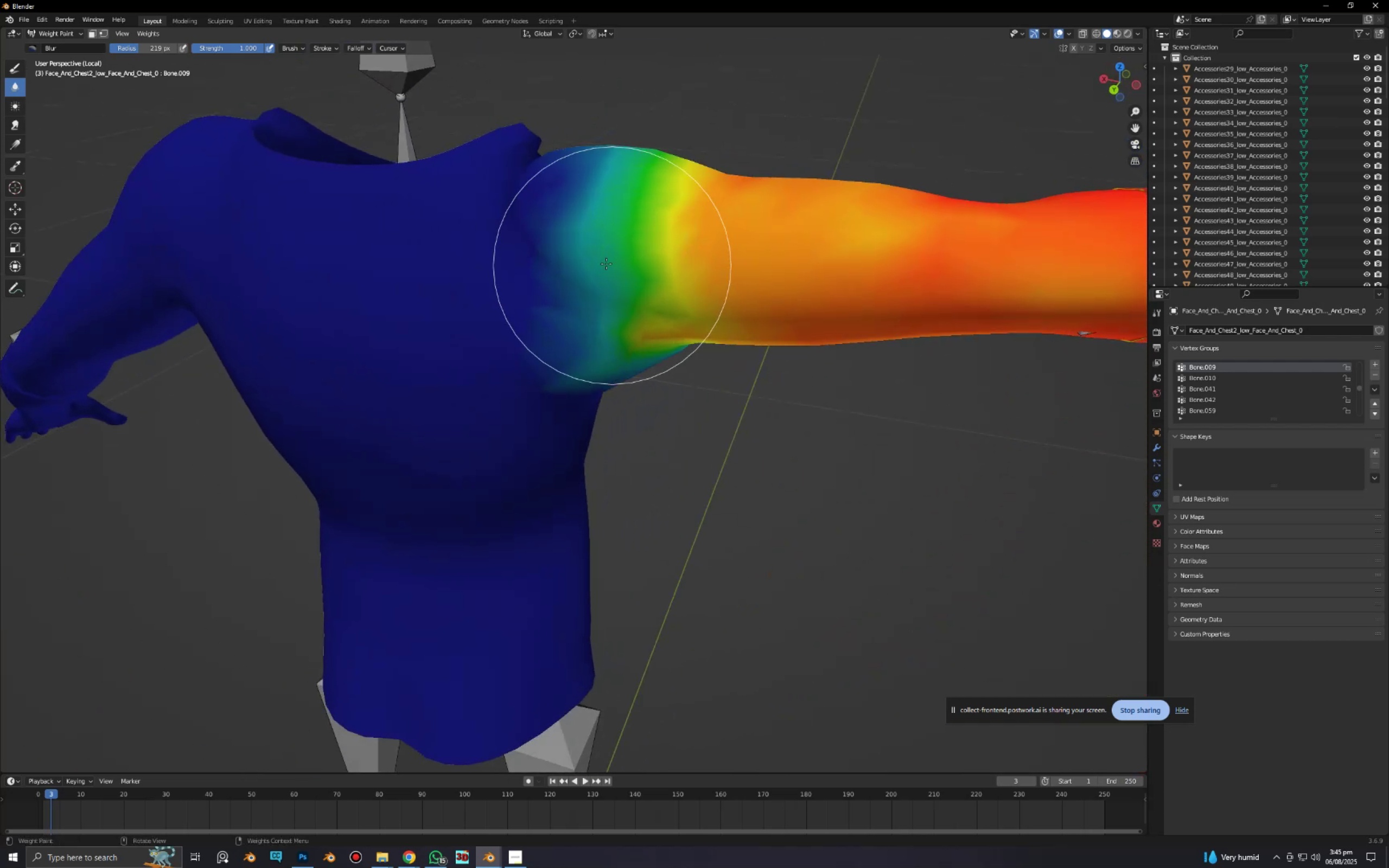 
left_click_drag(start_coordinate=[574, 261], to_coordinate=[549, 286])
 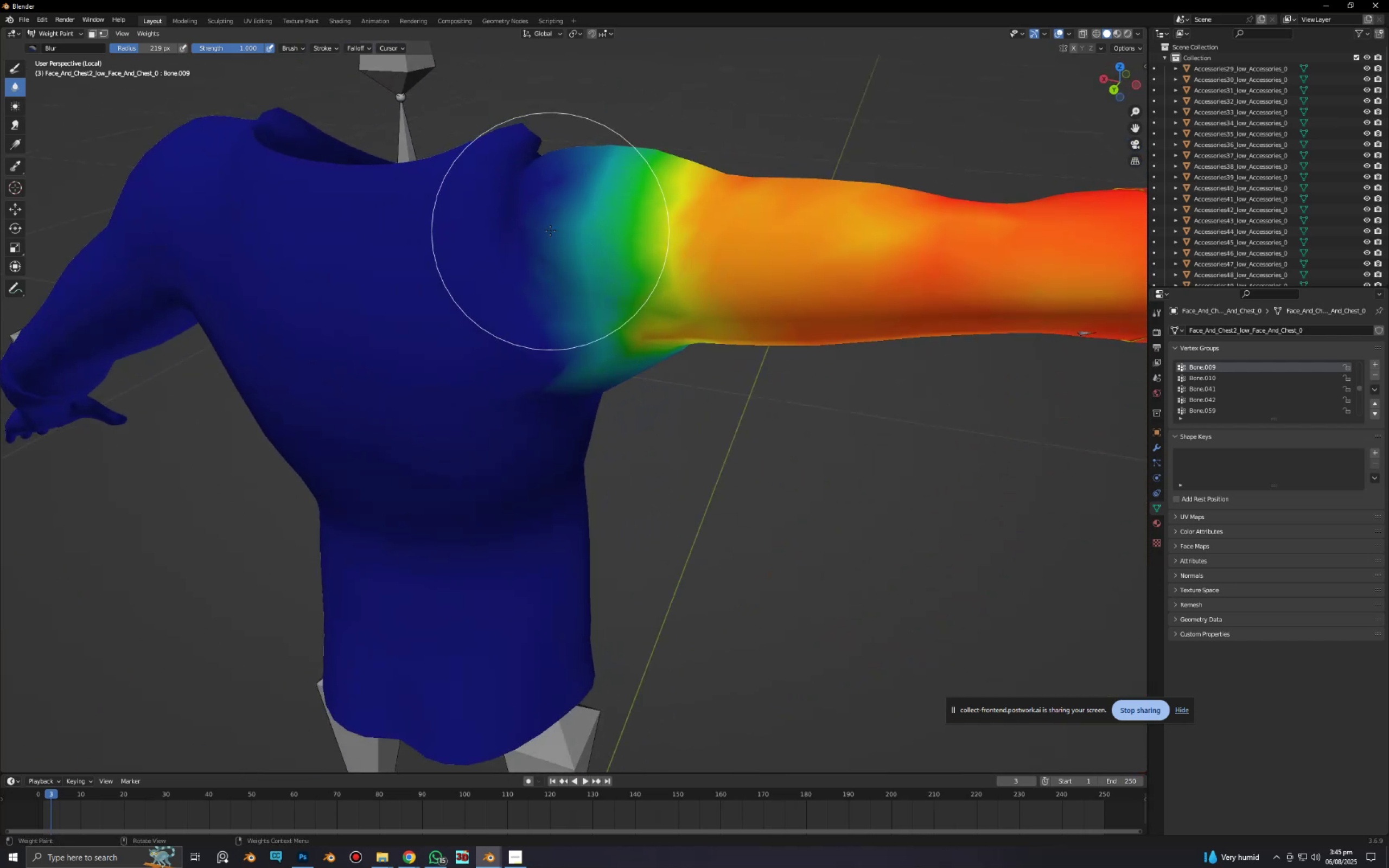 
left_click_drag(start_coordinate=[550, 229], to_coordinate=[518, 276])
 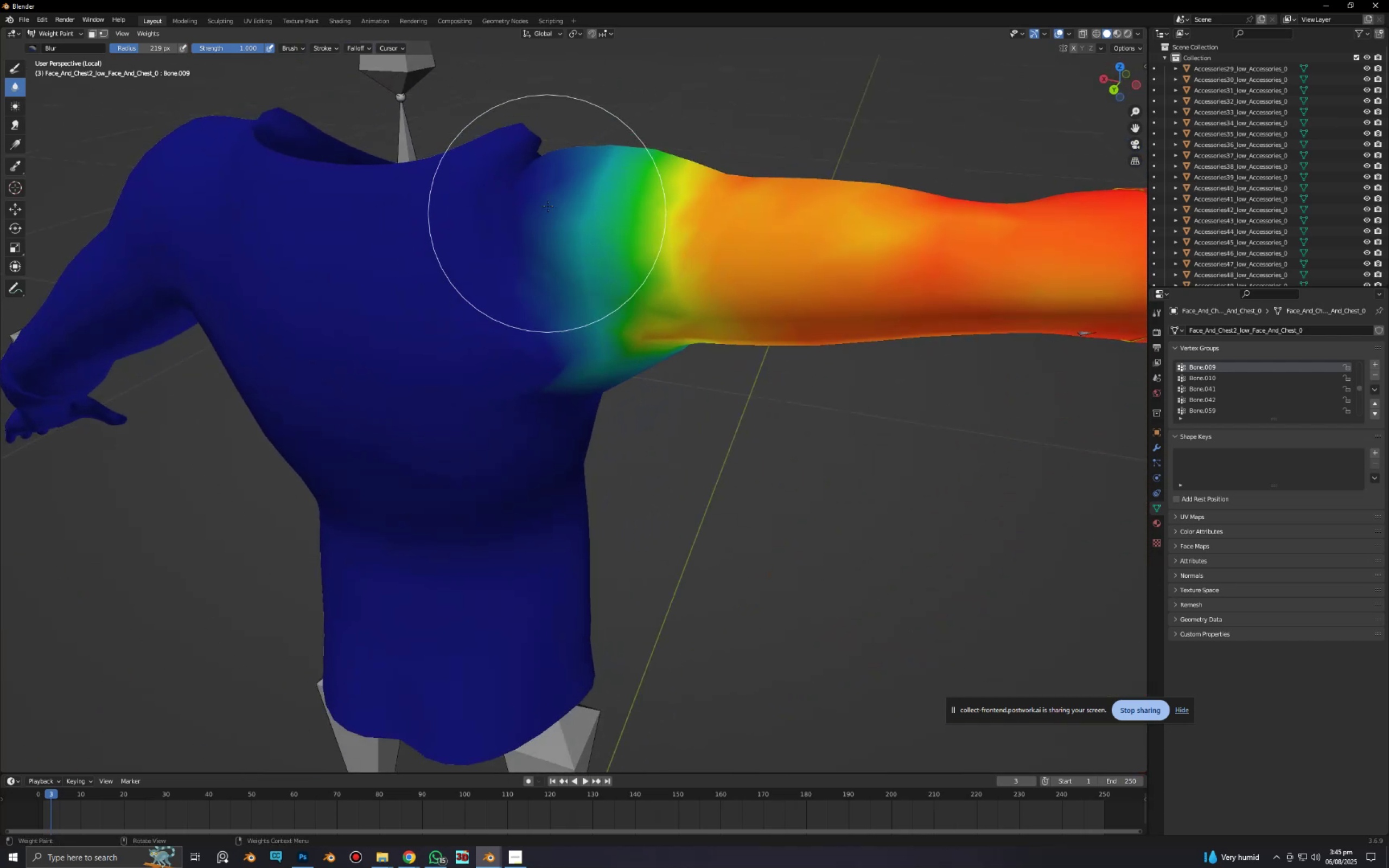 
left_click_drag(start_coordinate=[548, 205], to_coordinate=[521, 254])
 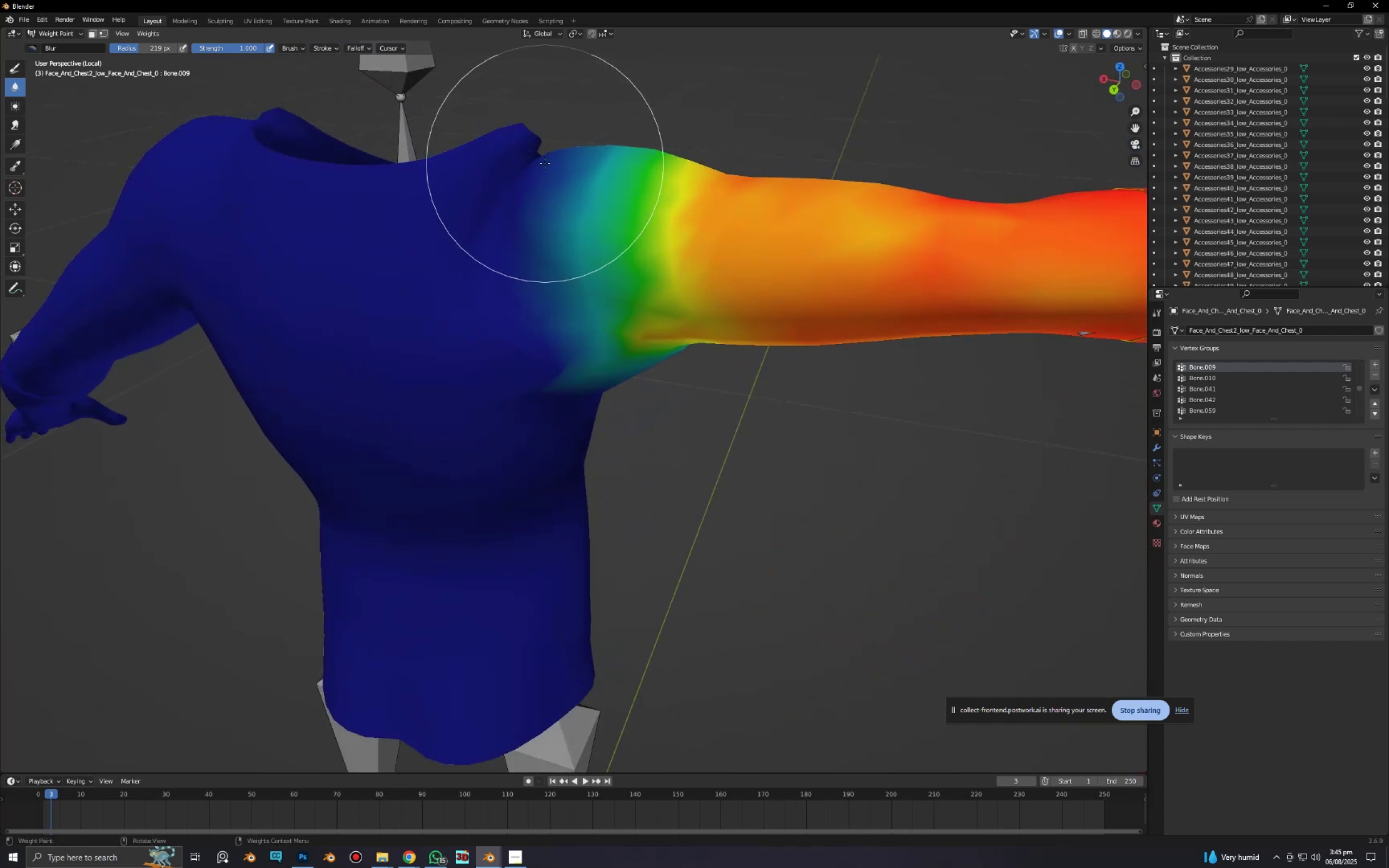 
left_click_drag(start_coordinate=[545, 163], to_coordinate=[528, 183])
 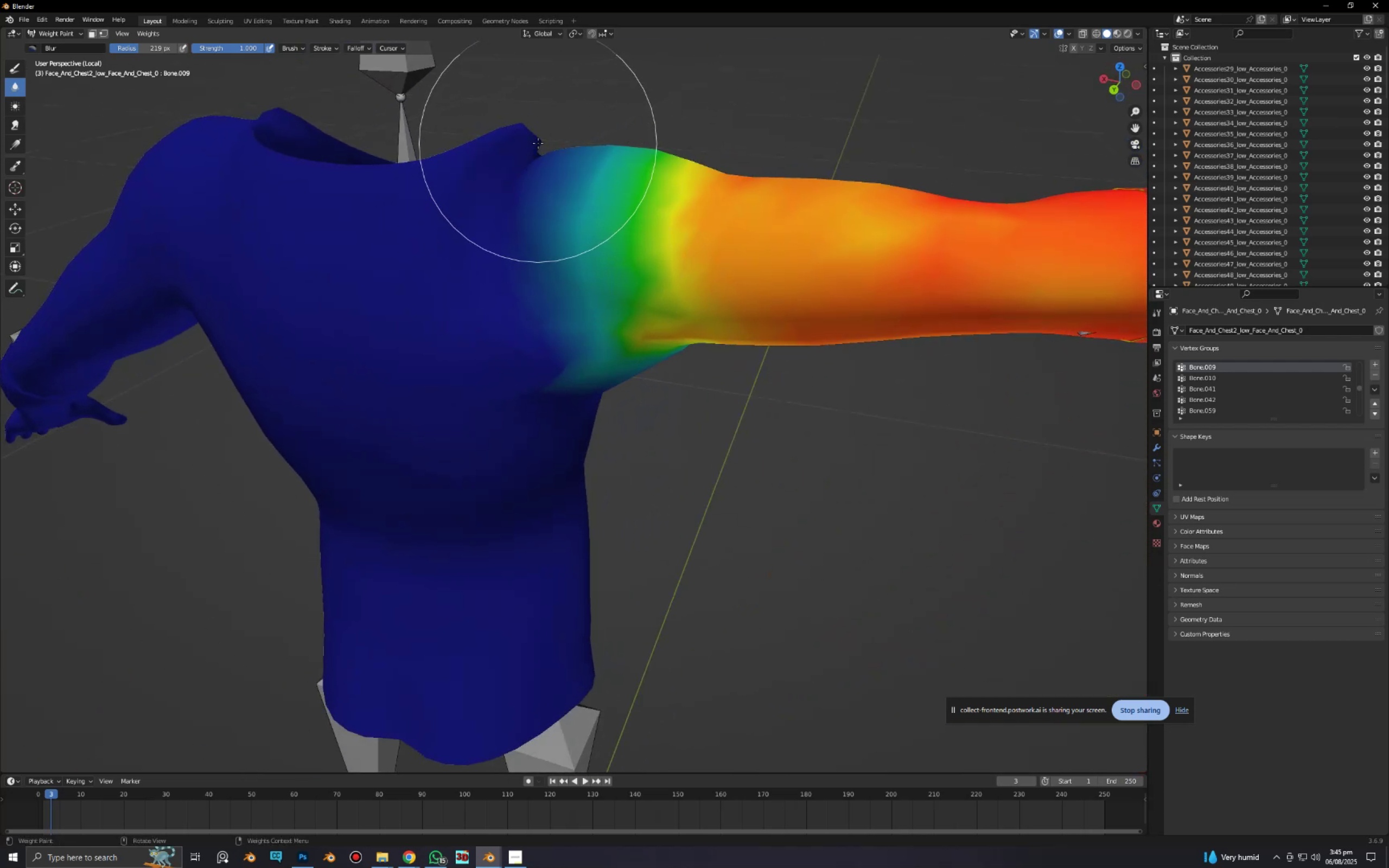 
left_click_drag(start_coordinate=[538, 143], to_coordinate=[512, 182])
 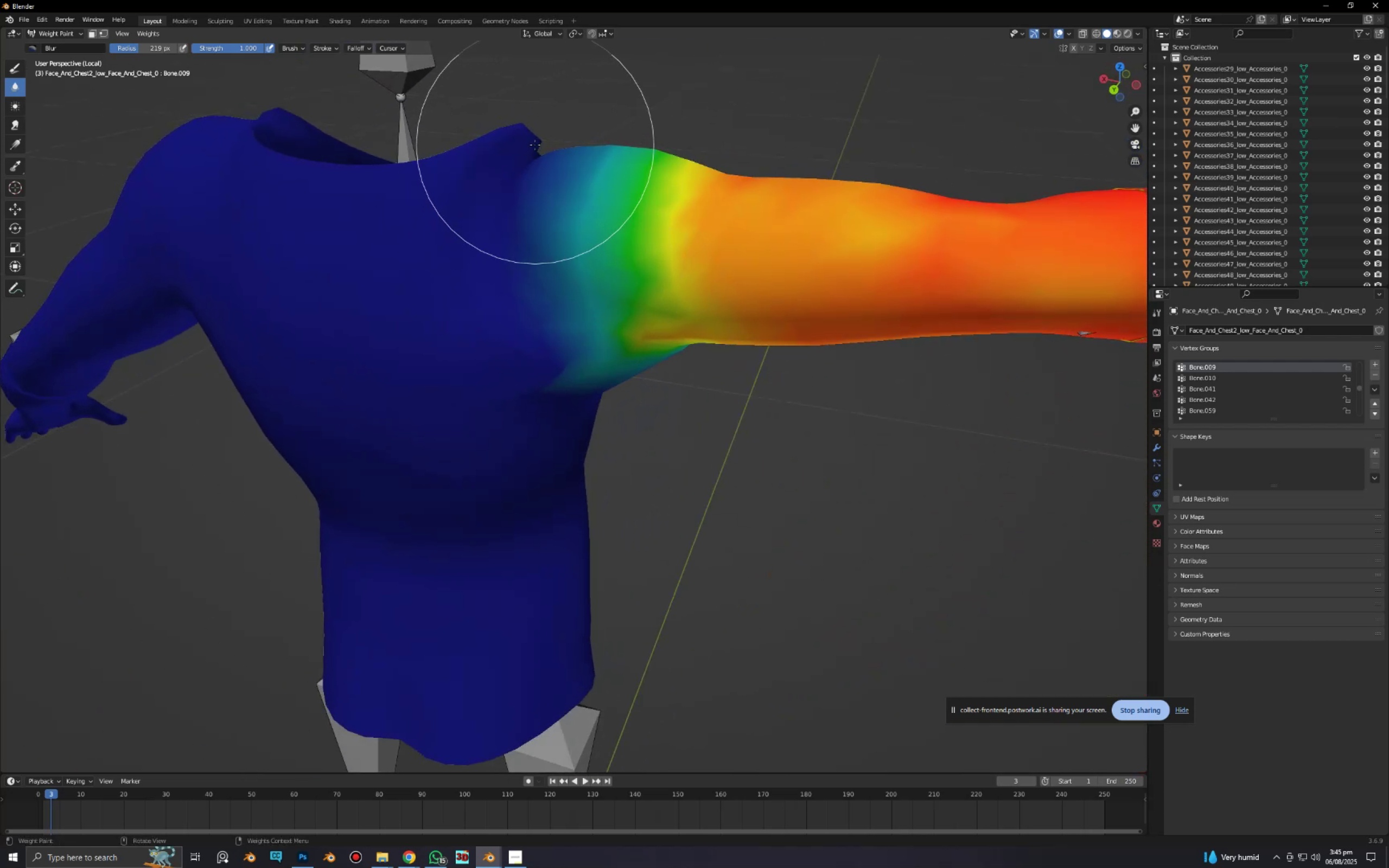 
left_click_drag(start_coordinate=[535, 145], to_coordinate=[510, 192])
 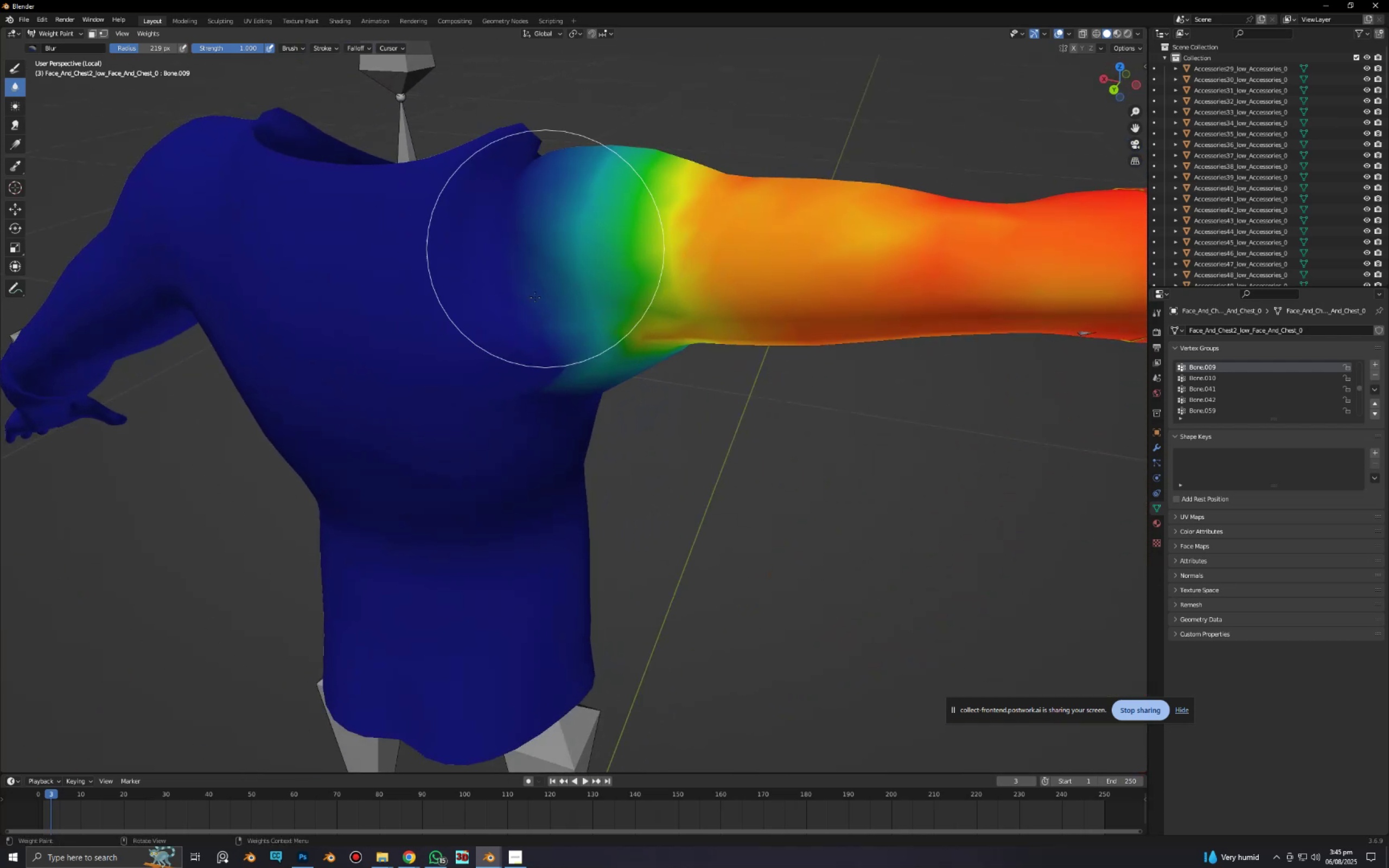 
hold_key(key=ShiftLeft, duration=0.38)
 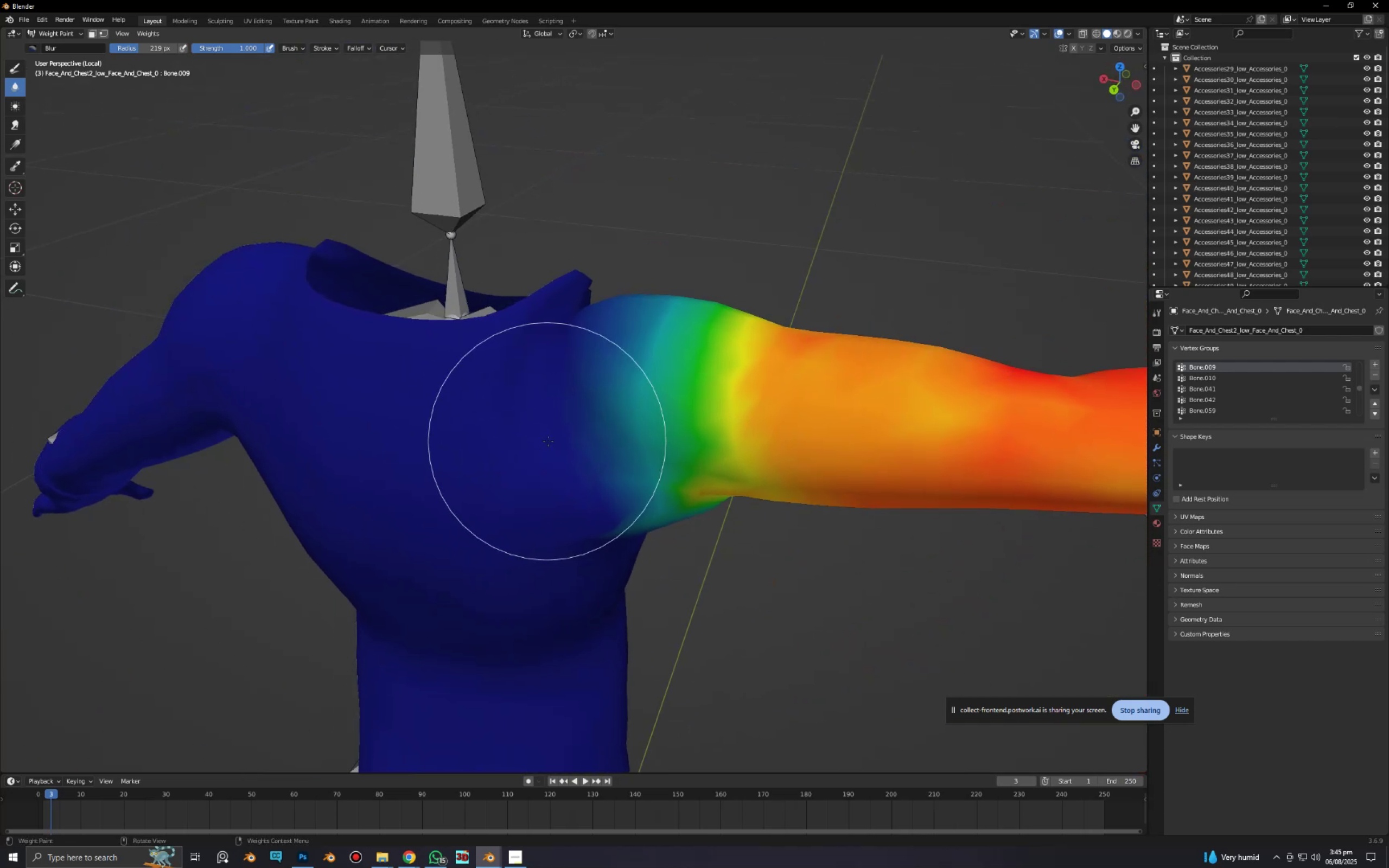 
scroll: coordinate [549, 441], scroll_direction: up, amount: 2.0
 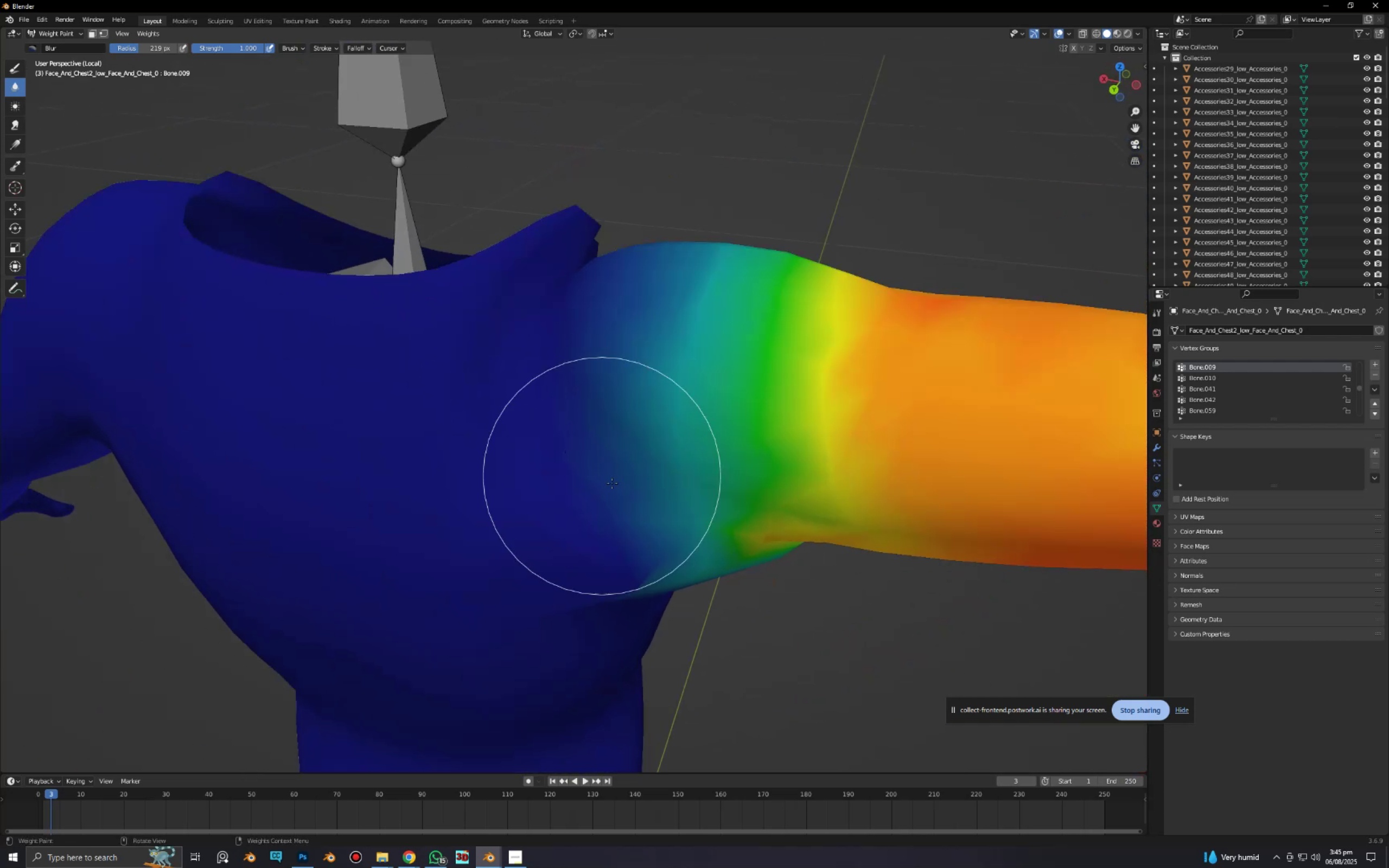 
hold_key(key=ShiftLeft, duration=0.35)
 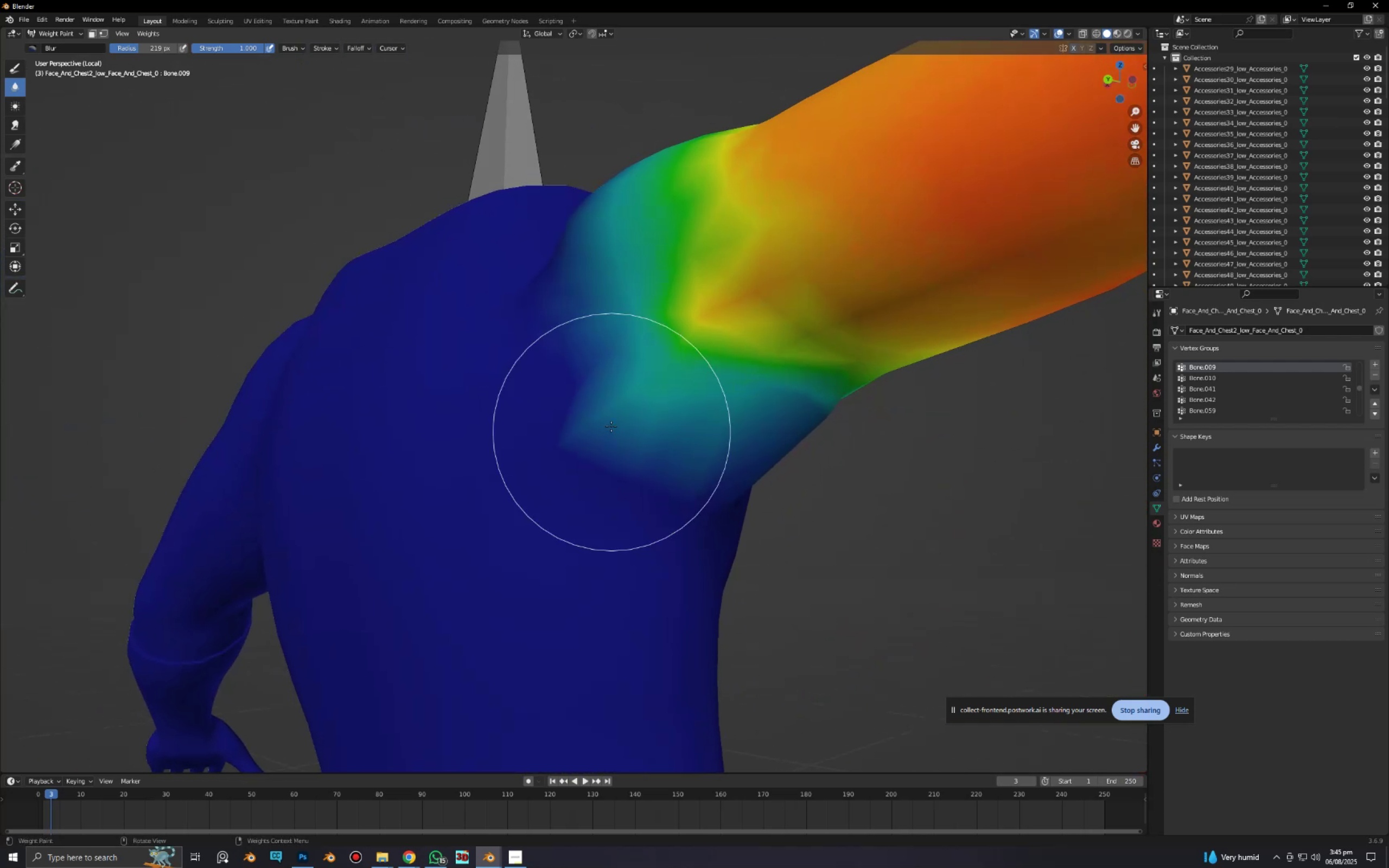 
left_click_drag(start_coordinate=[575, 387], to_coordinate=[637, 481])
 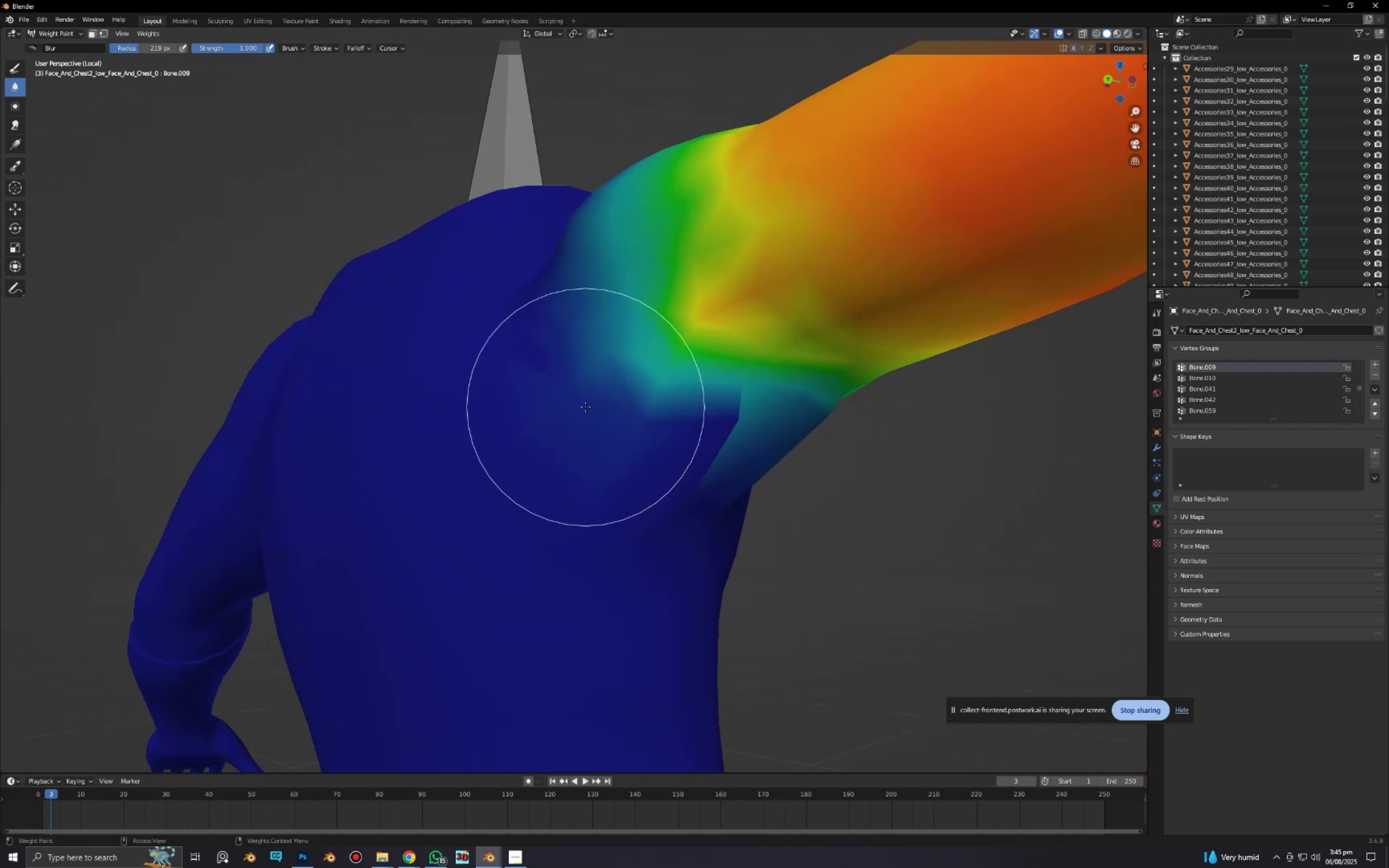 
left_click_drag(start_coordinate=[585, 407], to_coordinate=[685, 510])
 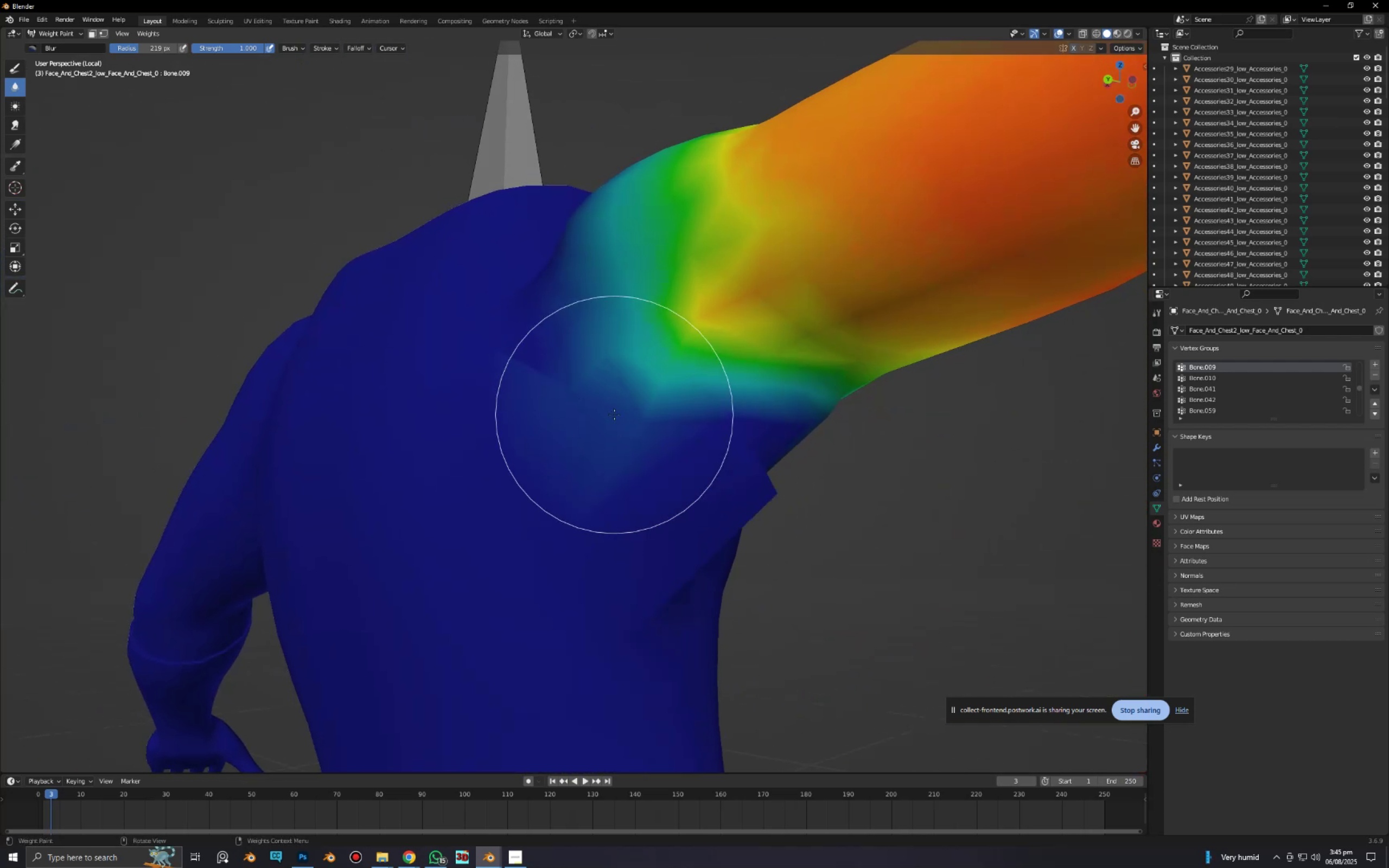 
left_click_drag(start_coordinate=[614, 414], to_coordinate=[735, 515])
 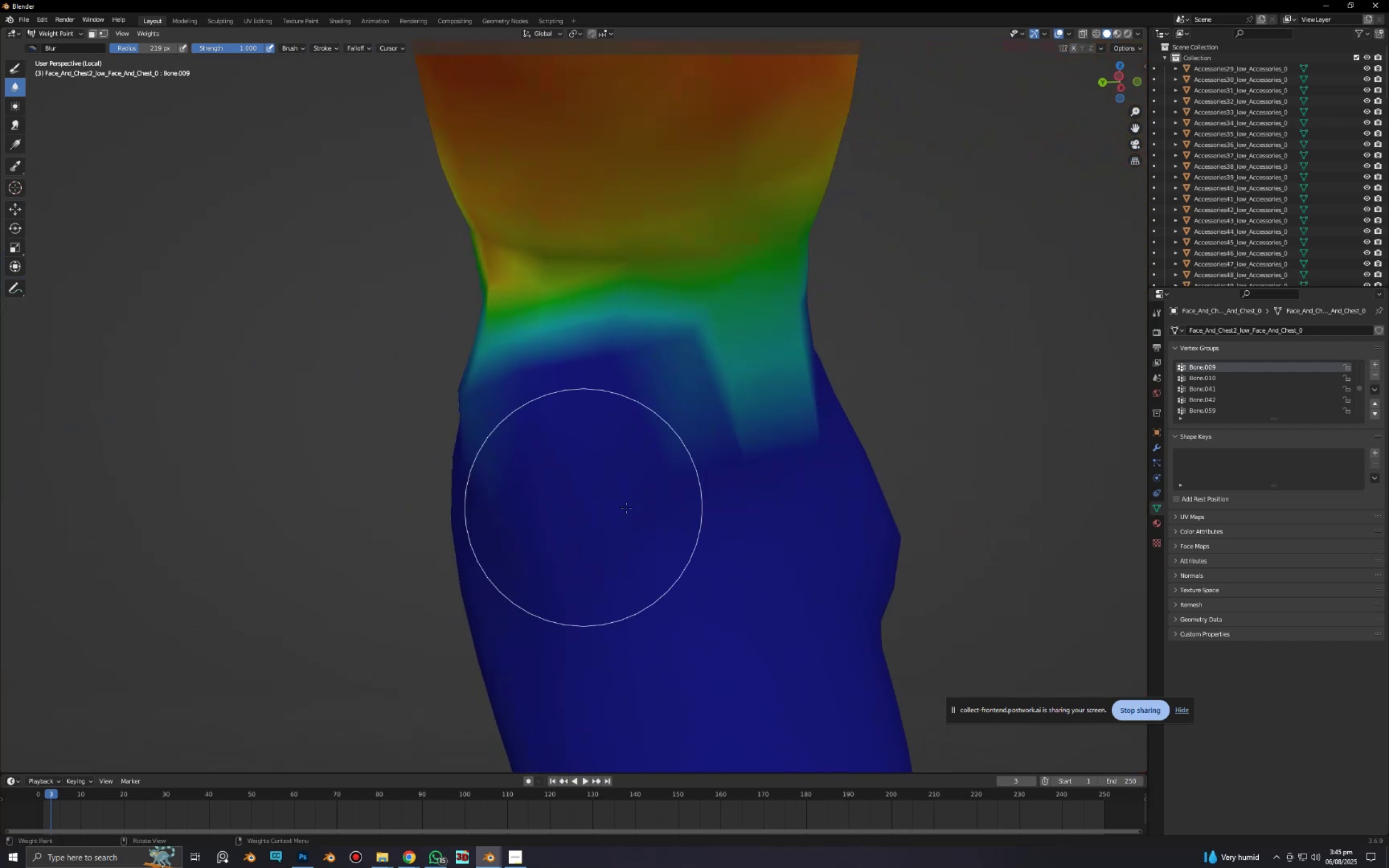 
scroll: coordinate [713, 532], scroll_direction: down, amount: 1.0
 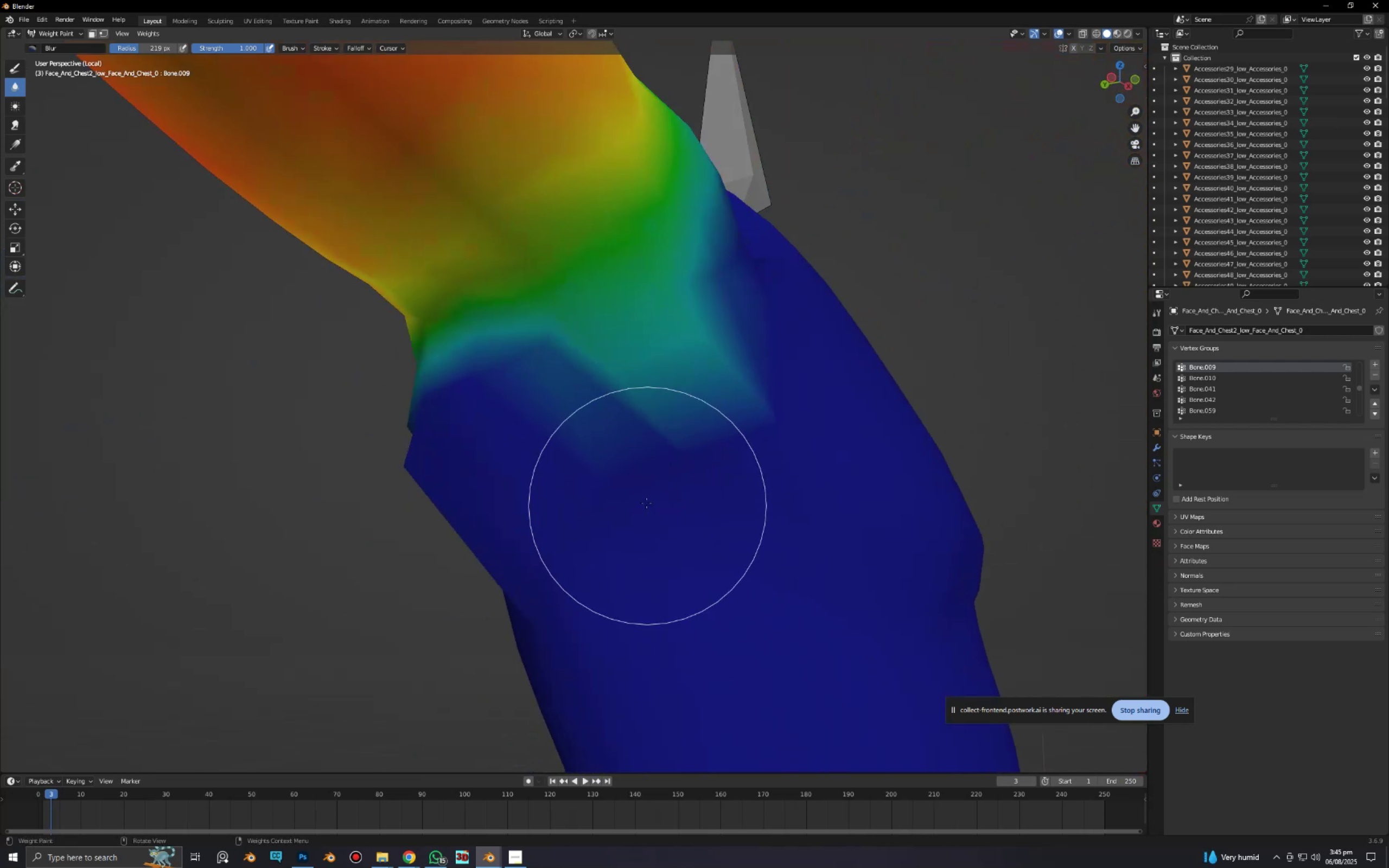 
left_click_drag(start_coordinate=[671, 489], to_coordinate=[854, 400])
 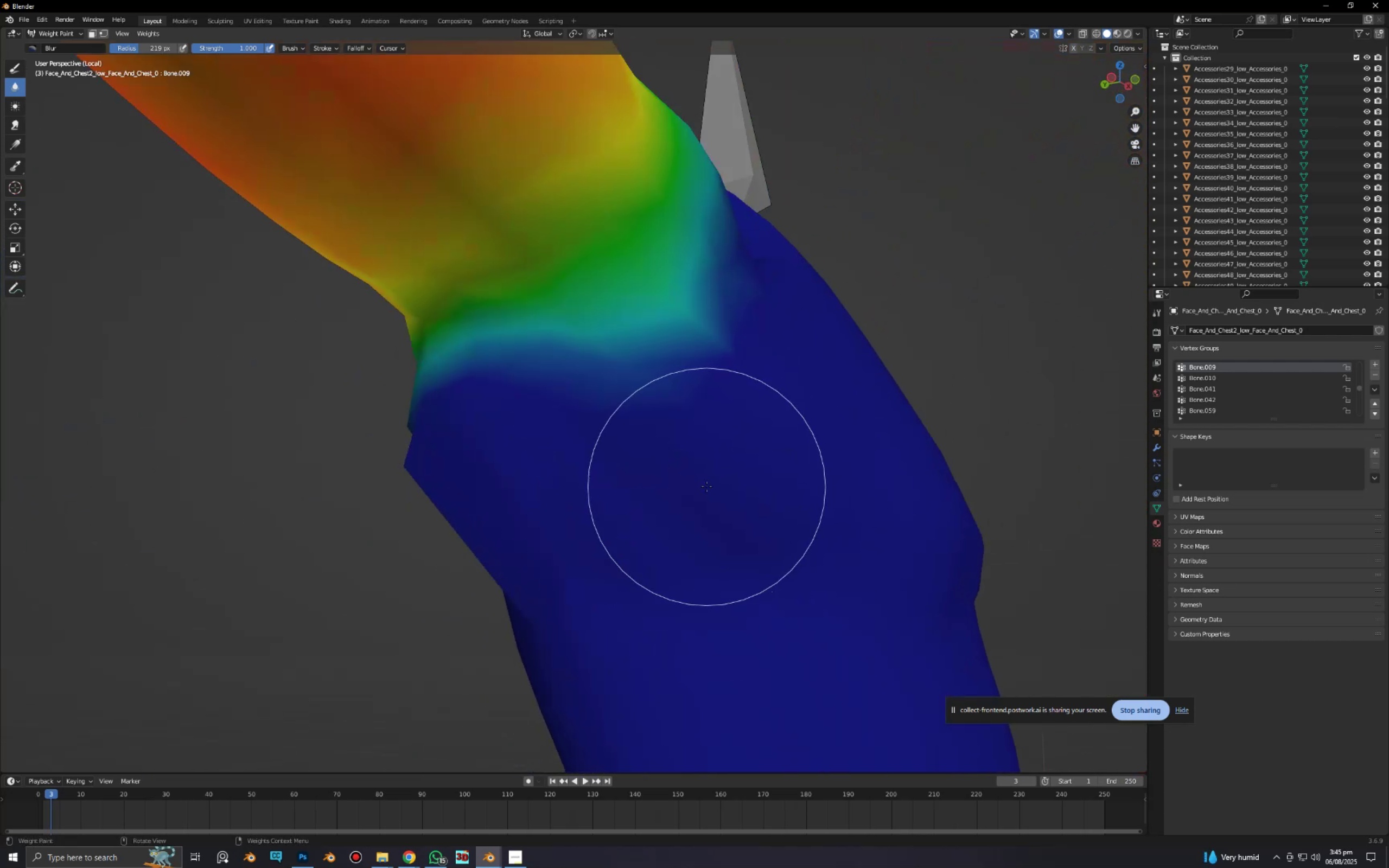 
left_click_drag(start_coordinate=[706, 487], to_coordinate=[807, 378])
 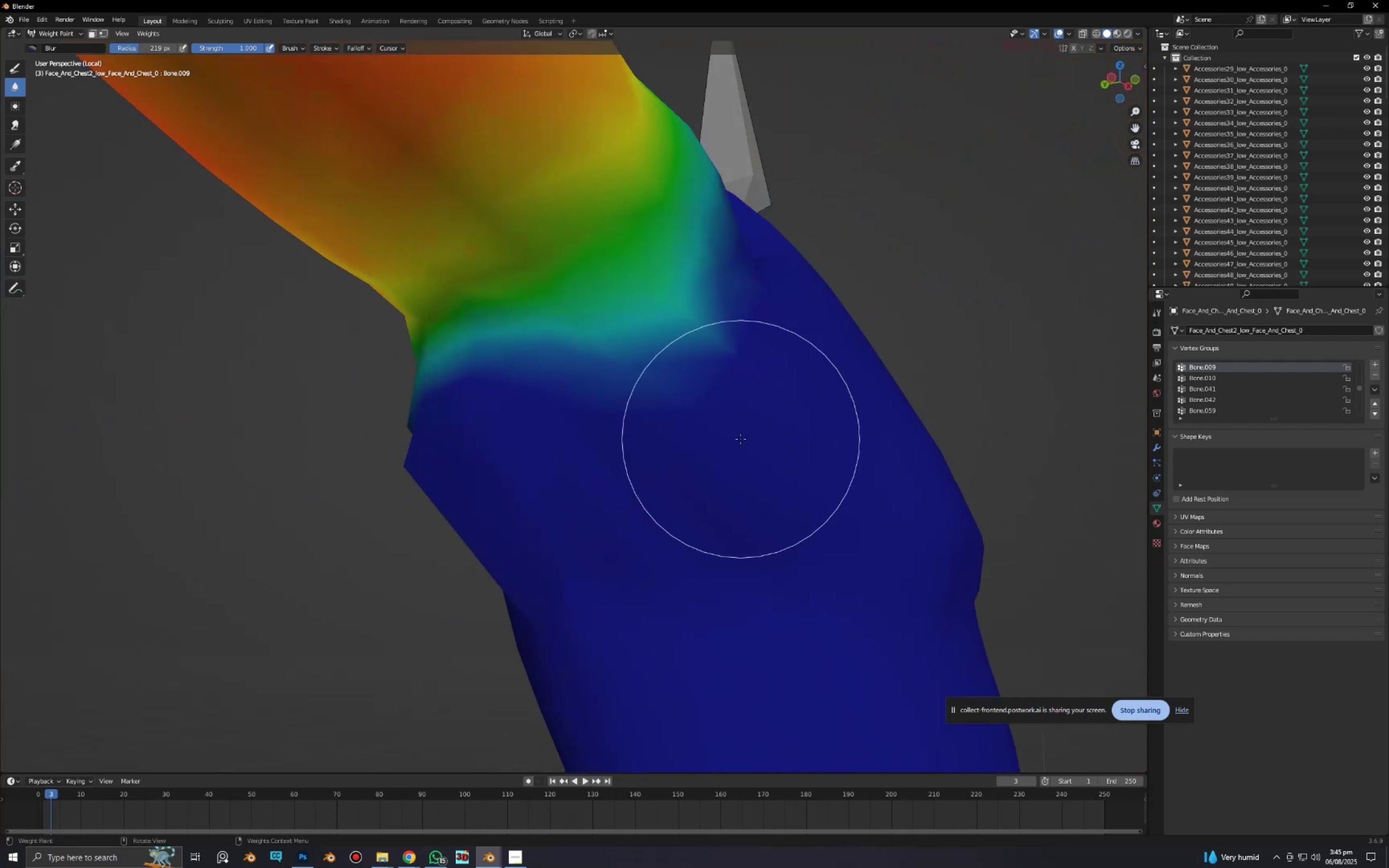 
left_click_drag(start_coordinate=[741, 439], to_coordinate=[802, 328])
 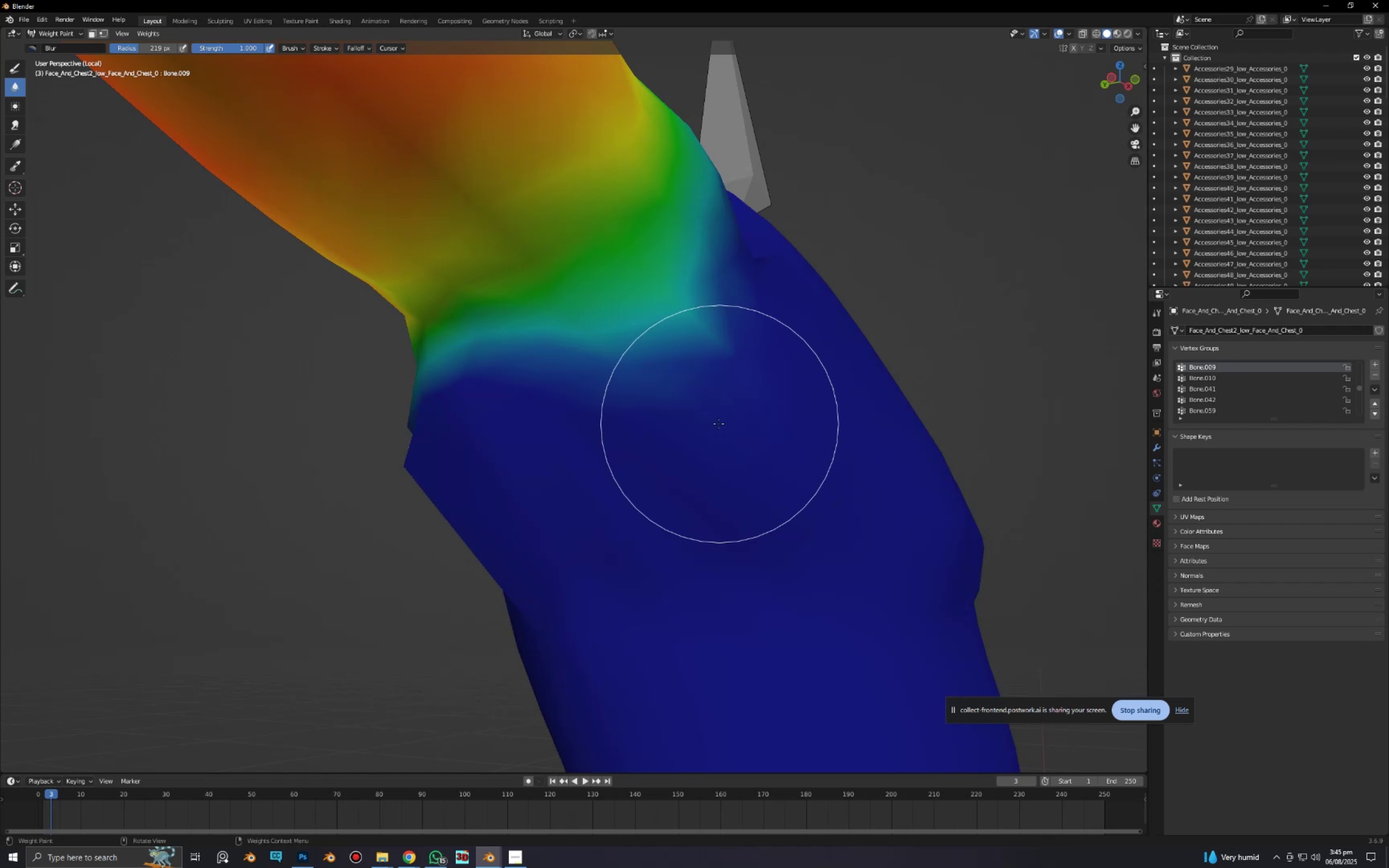 
left_click_drag(start_coordinate=[705, 422], to_coordinate=[768, 348])
 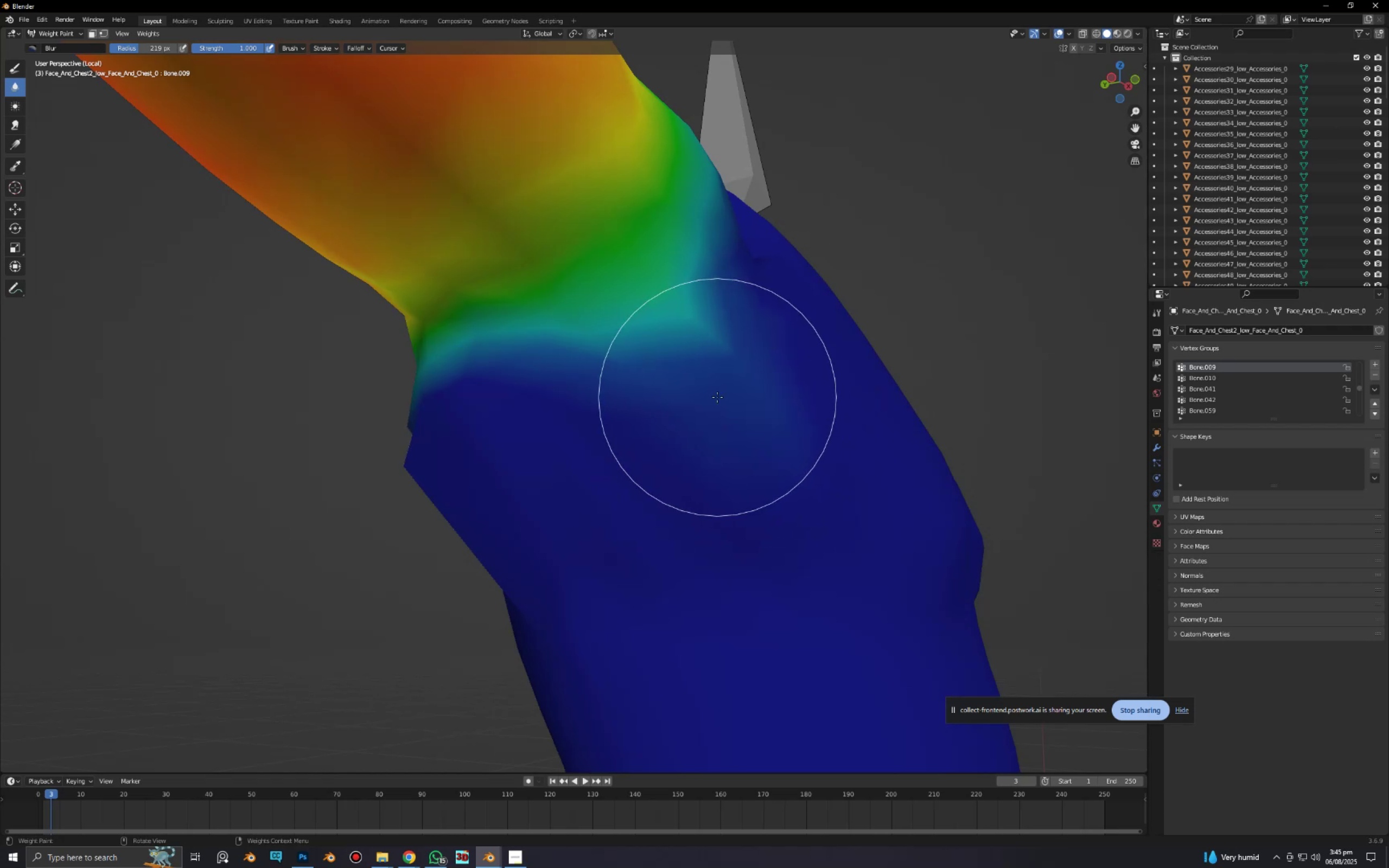 
key(Shift+ShiftLeft)
 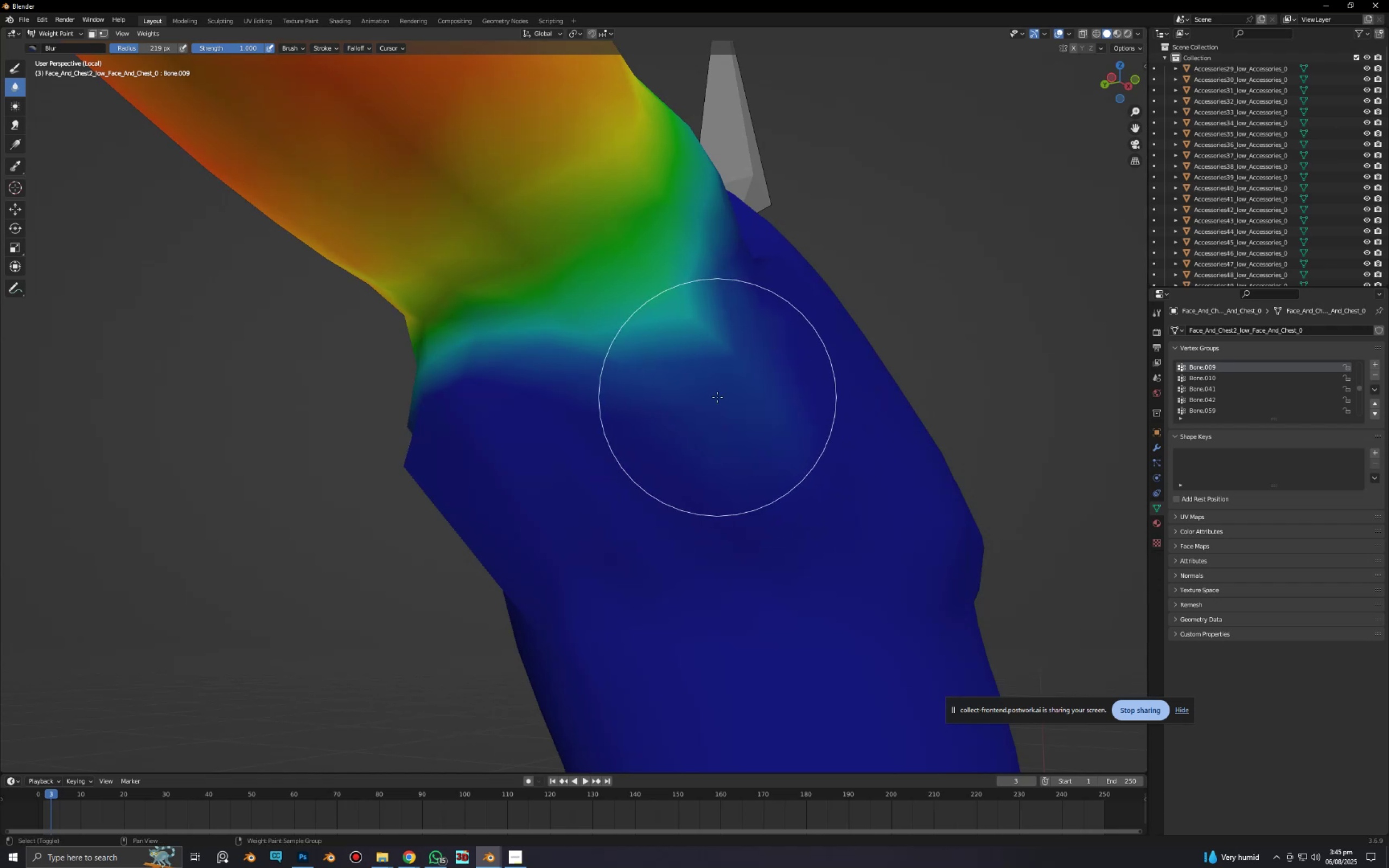 
key(Shift+F)
 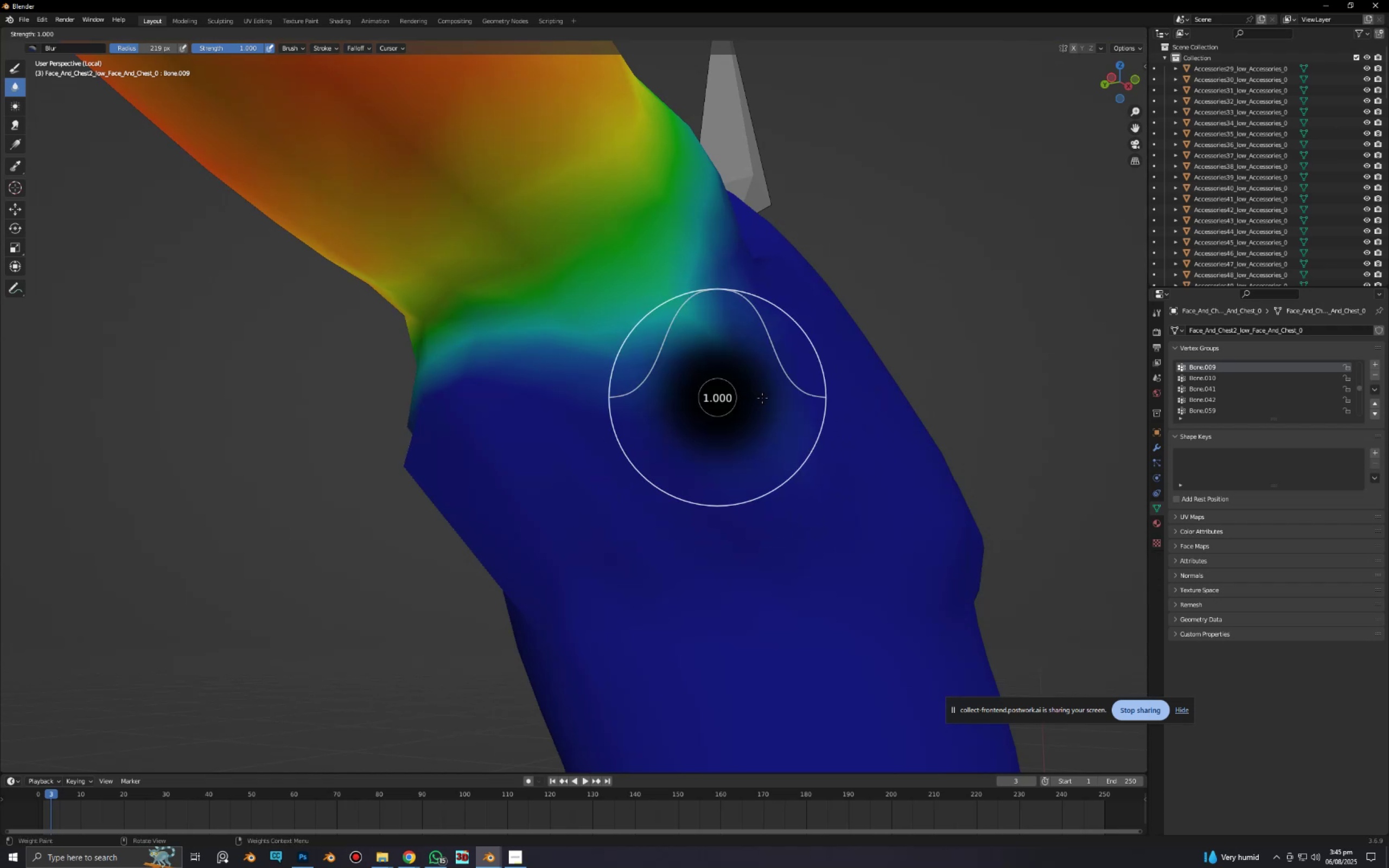 
left_click([762, 398])
 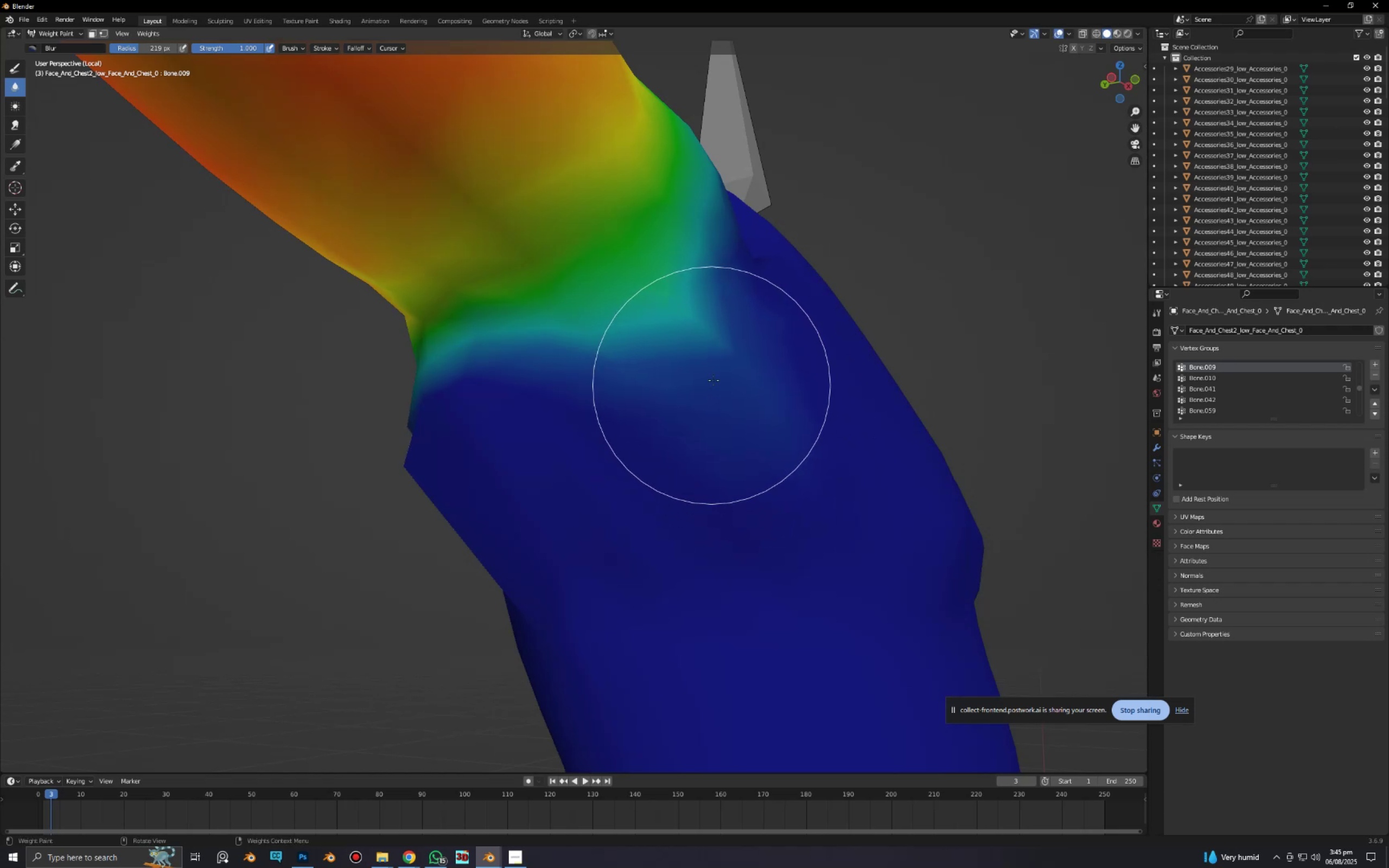 
left_click_drag(start_coordinate=[754, 375], to_coordinate=[681, 323])
 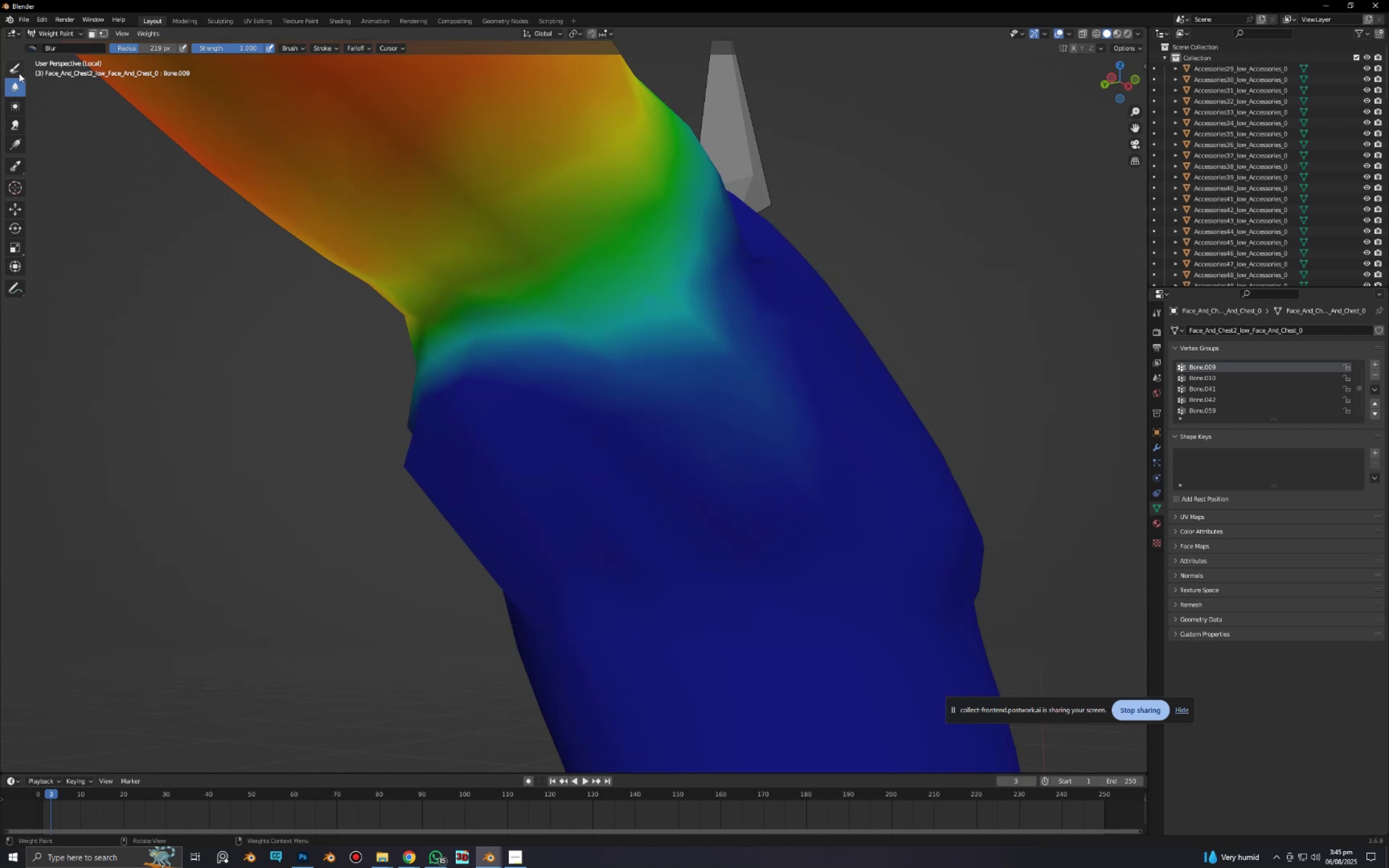 
left_click([18, 69])
 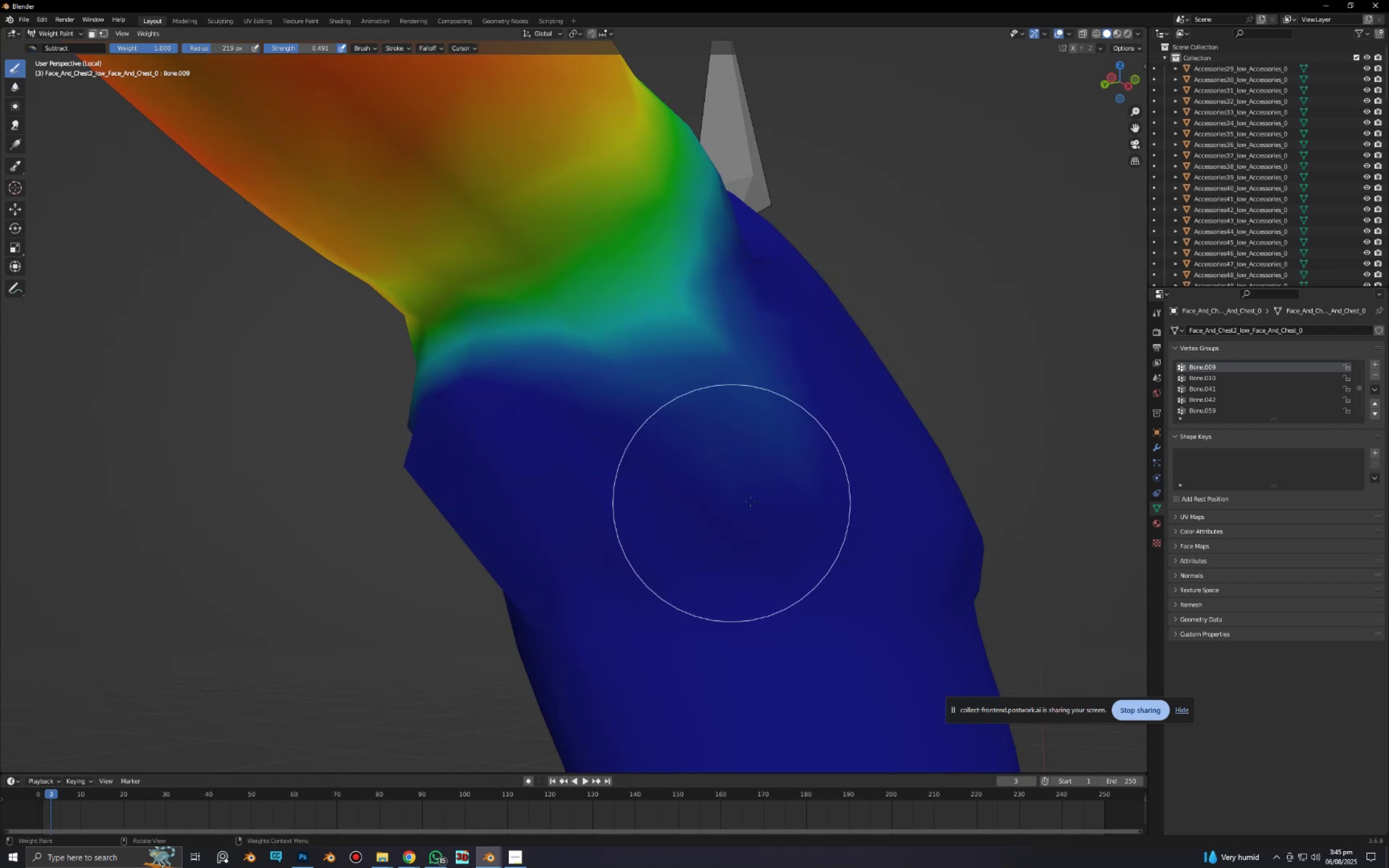 
left_click_drag(start_coordinate=[753, 487], to_coordinate=[781, 438])
 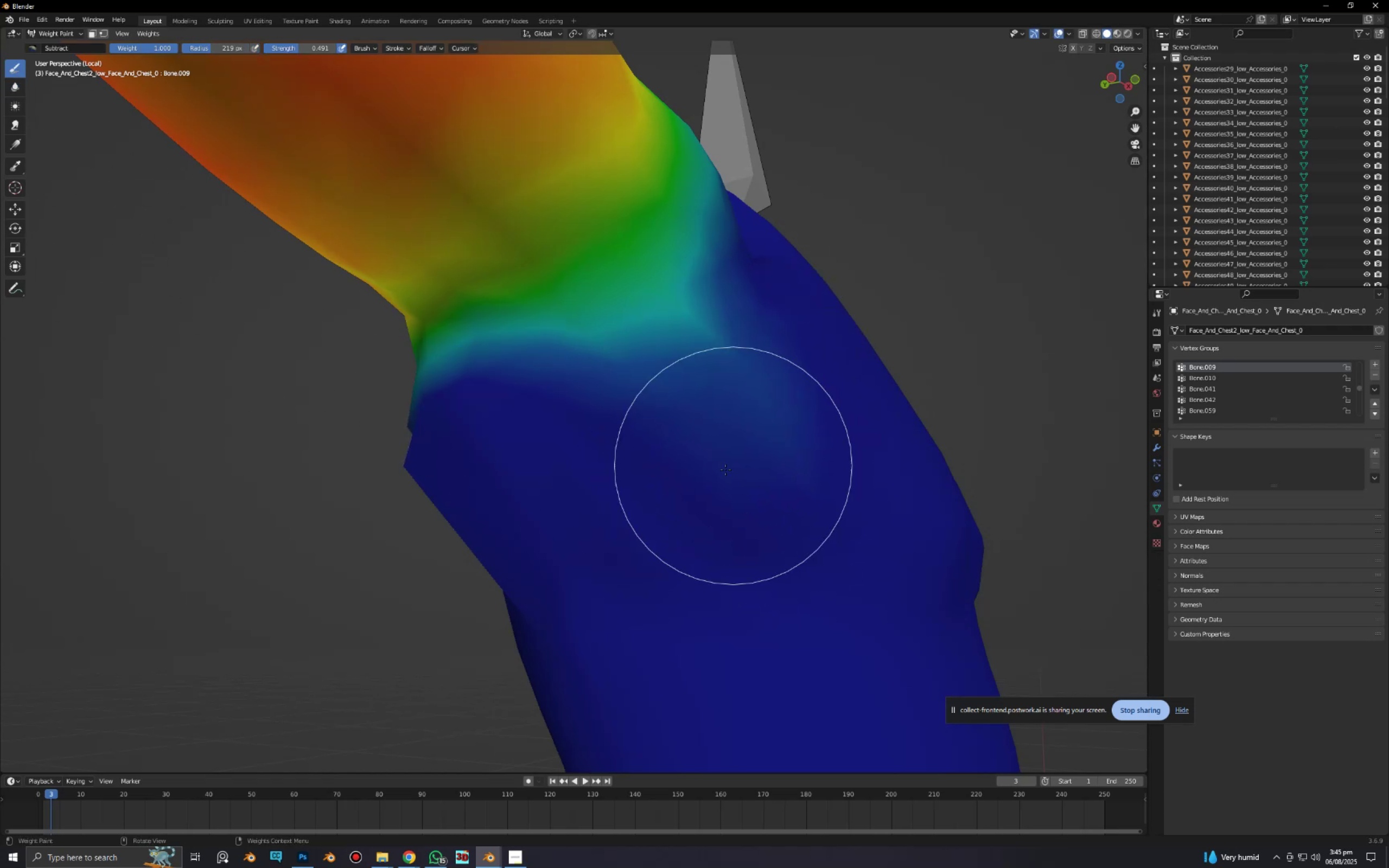 
left_click_drag(start_coordinate=[712, 477], to_coordinate=[769, 381])
 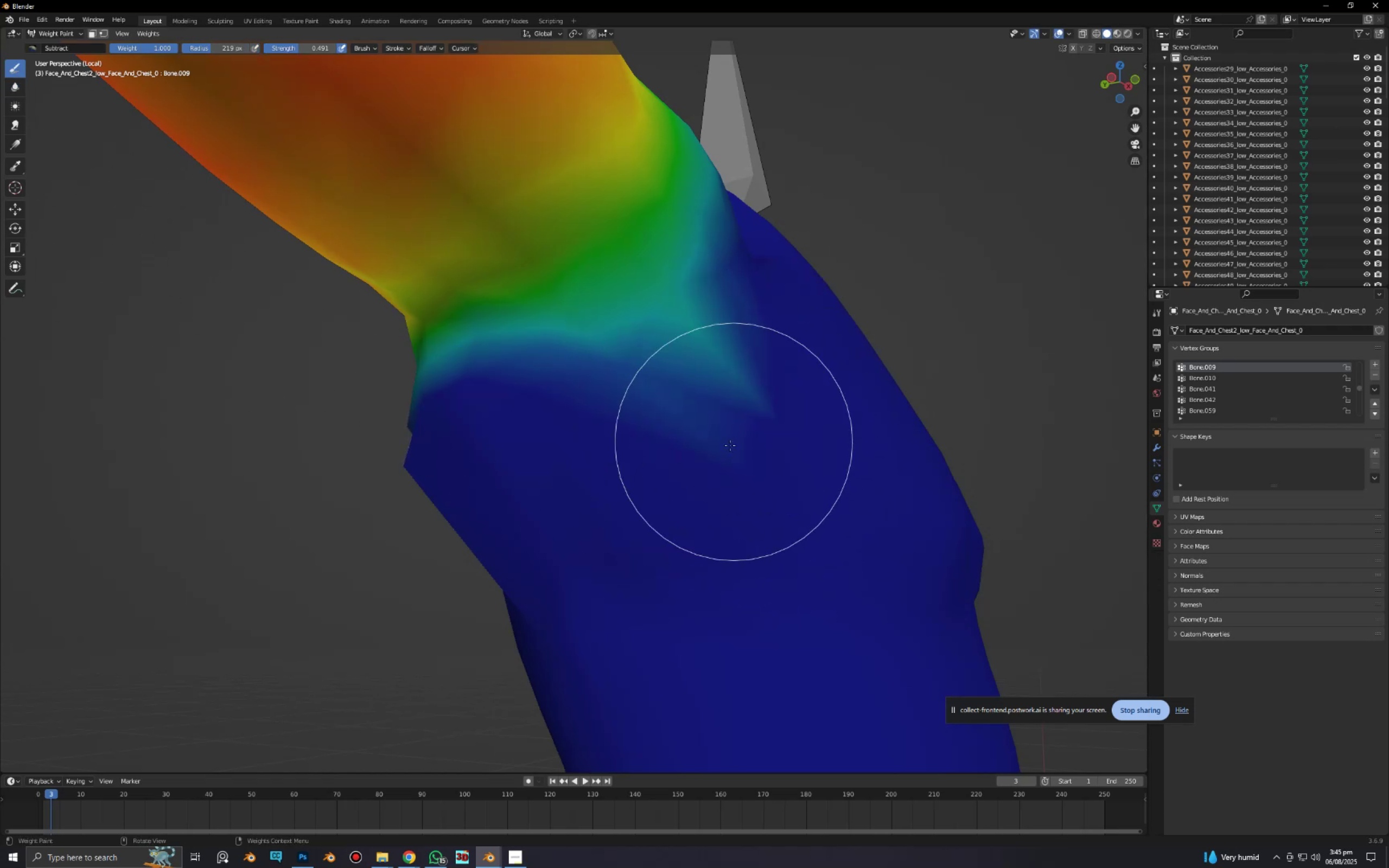 
left_click_drag(start_coordinate=[730, 446], to_coordinate=[781, 390])
 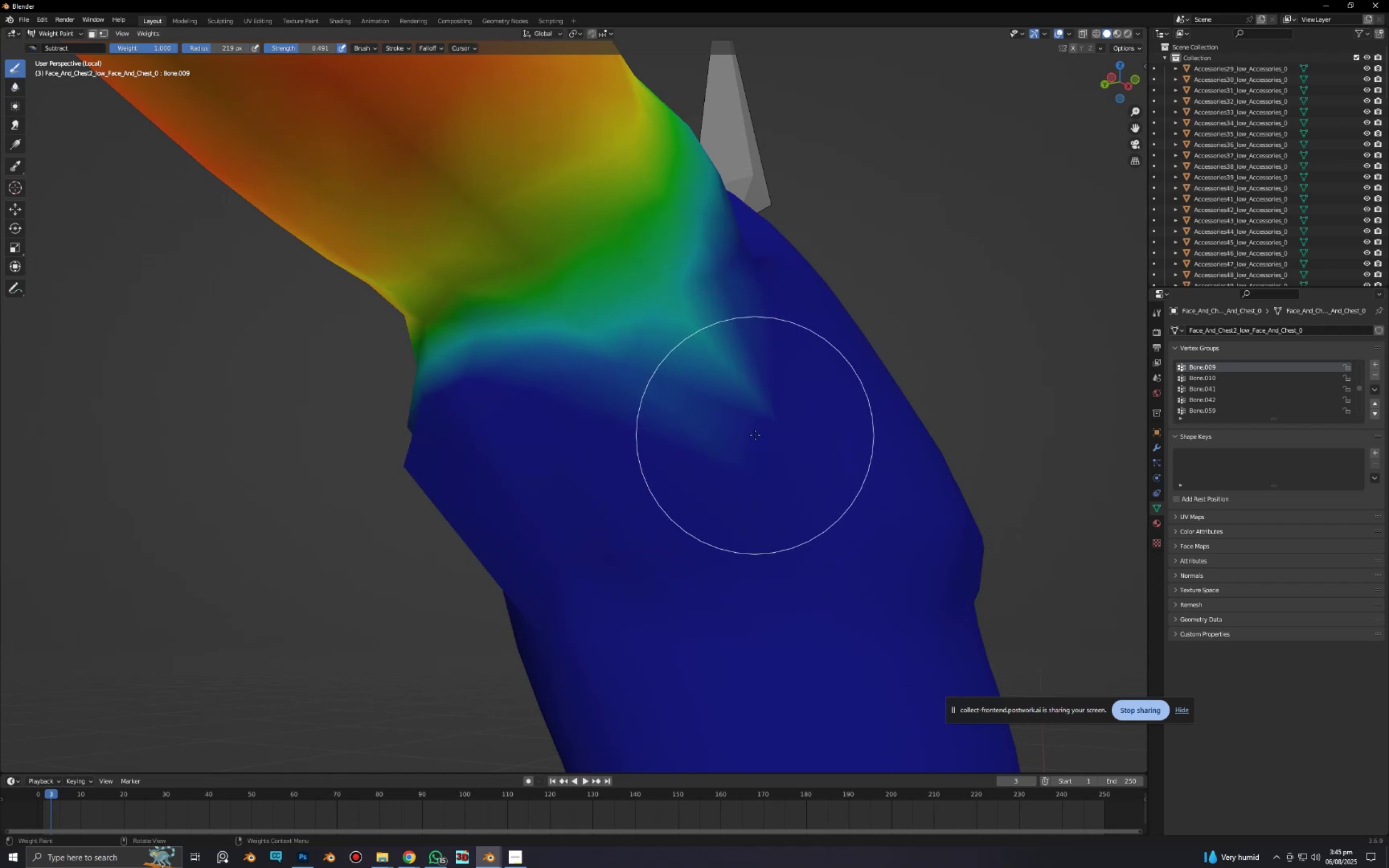 
hold_key(key=ShiftLeft, duration=0.46)
 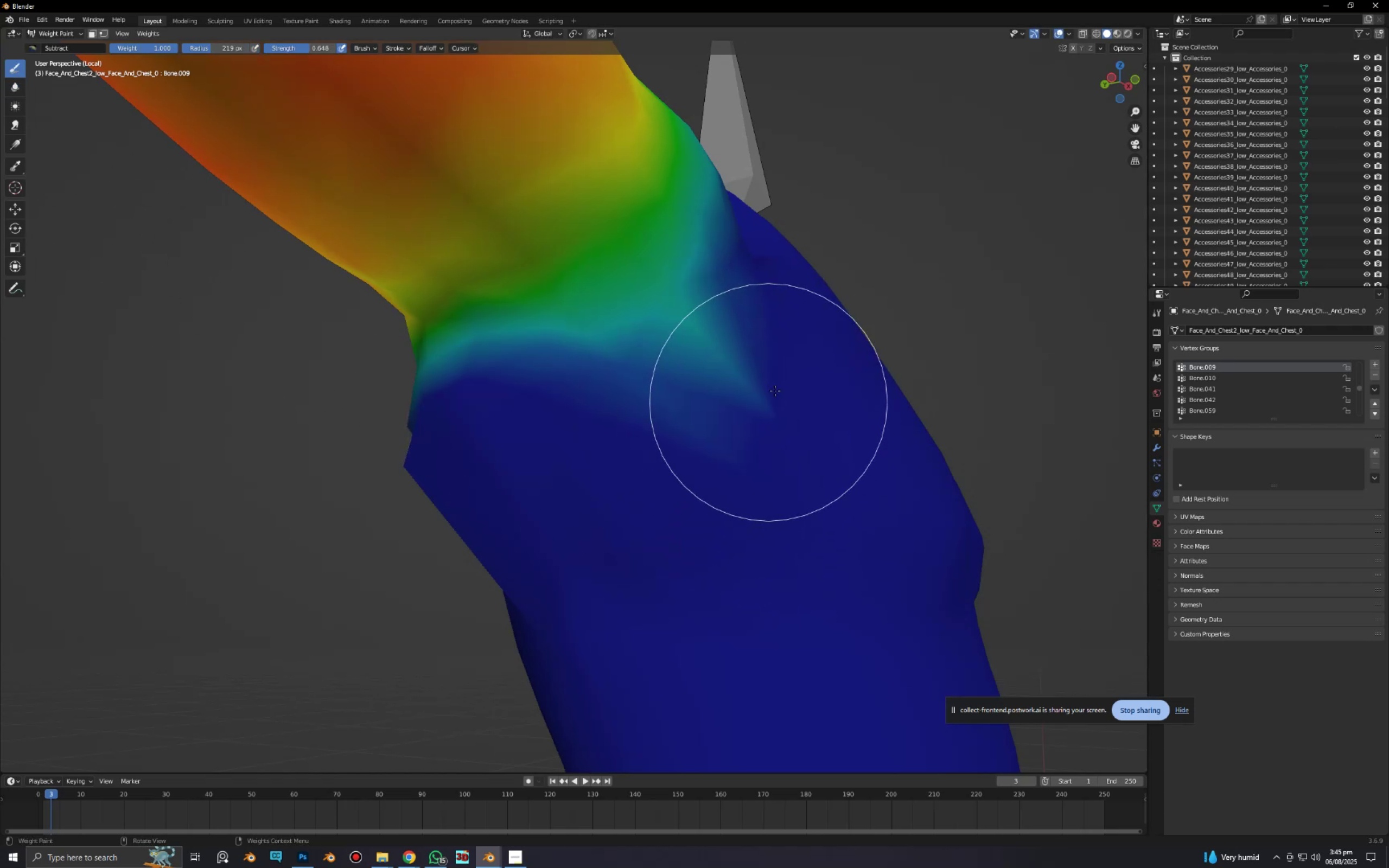 
hold_key(key=F, duration=0.38)
 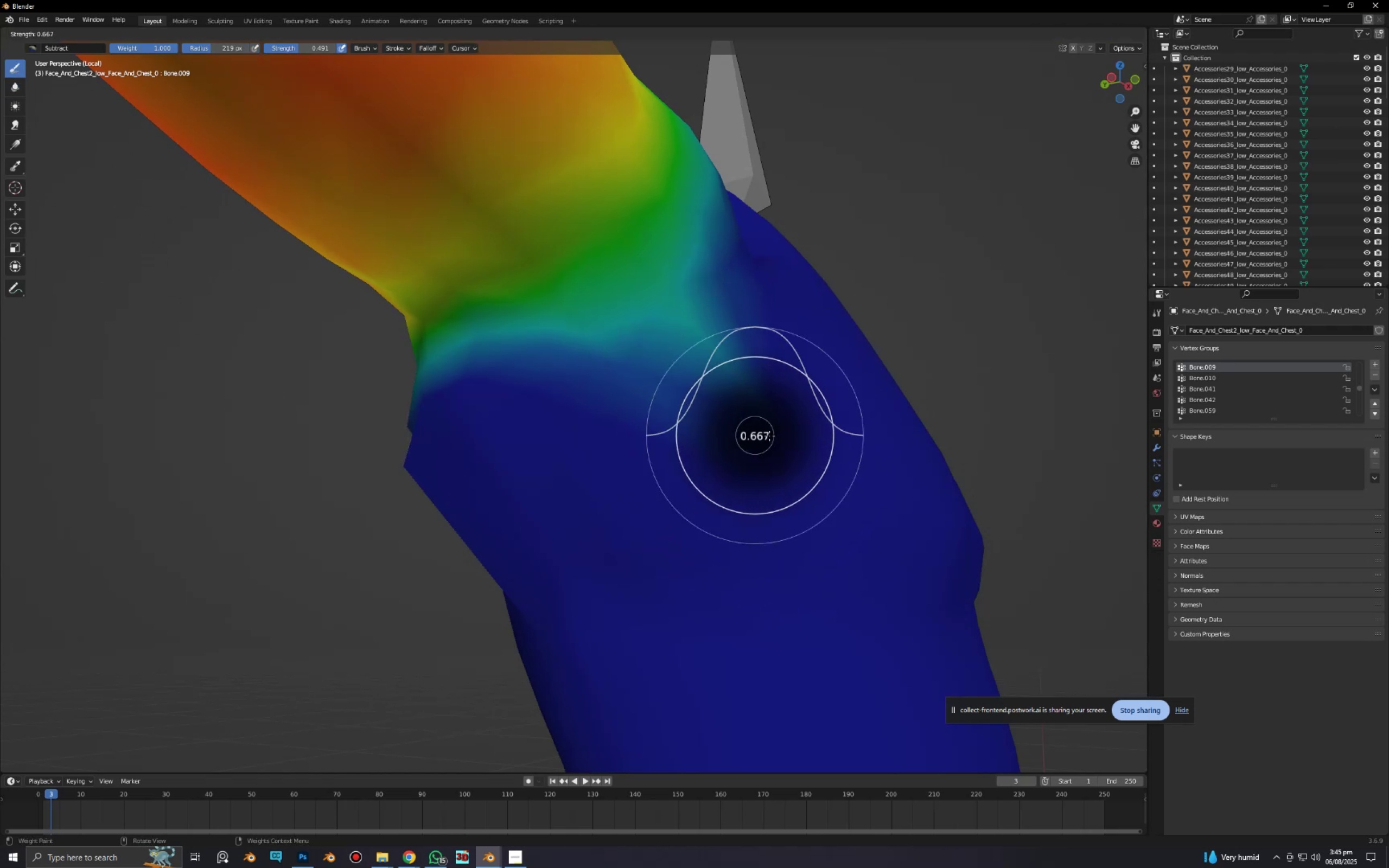 
left_click([769, 436])
 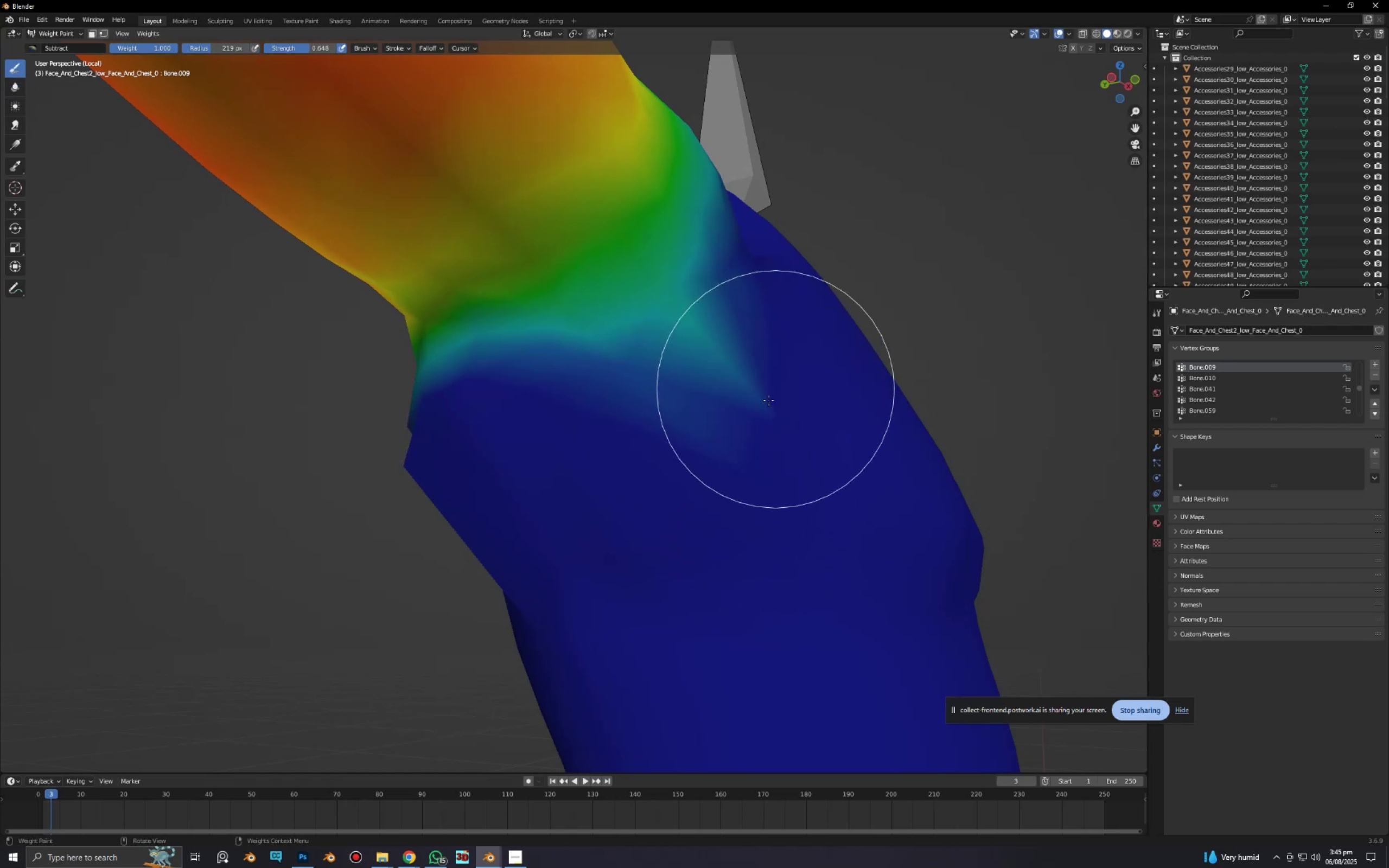 
left_click_drag(start_coordinate=[750, 401], to_coordinate=[717, 398])
 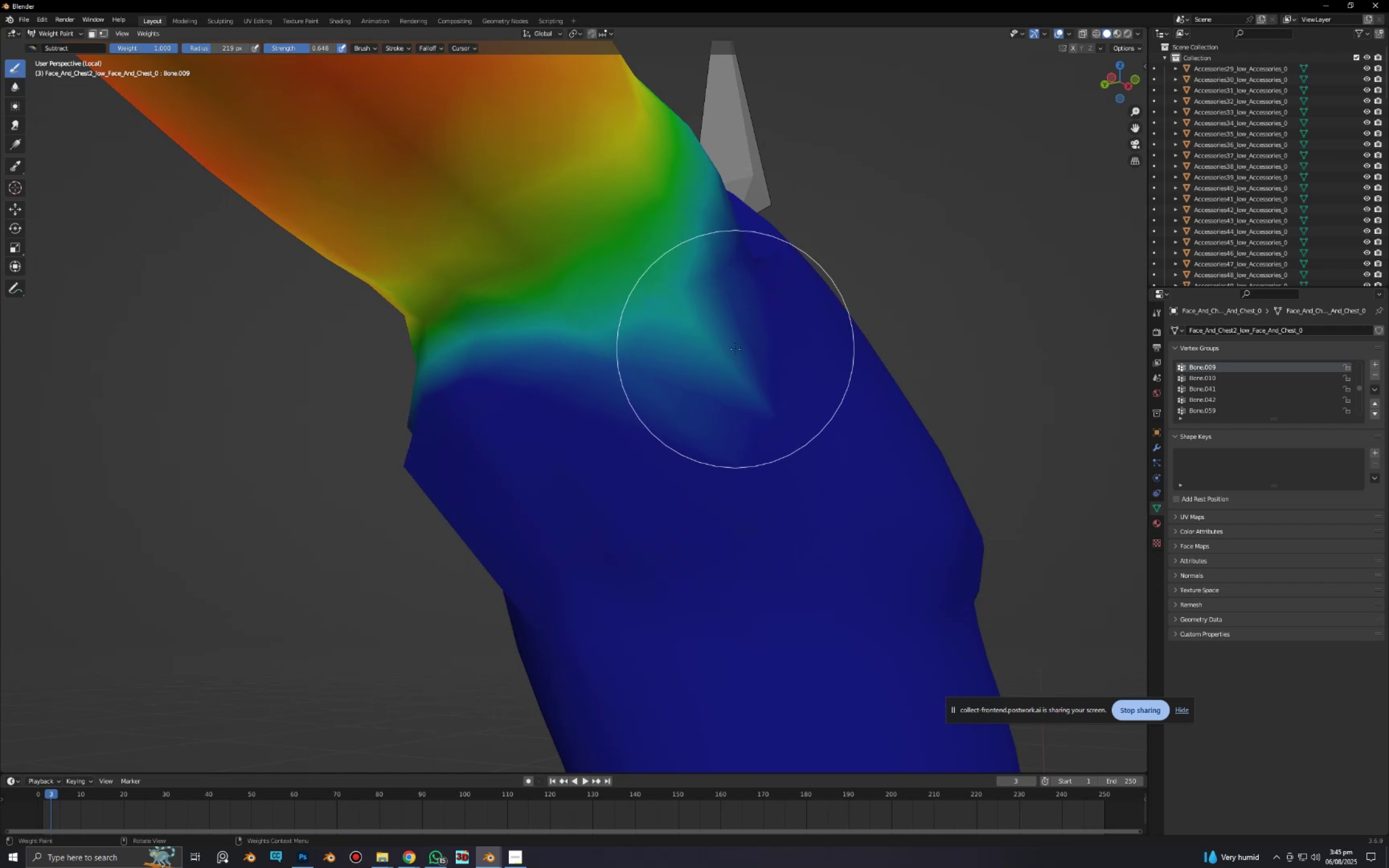 
left_click_drag(start_coordinate=[733, 348], to_coordinate=[701, 396])
 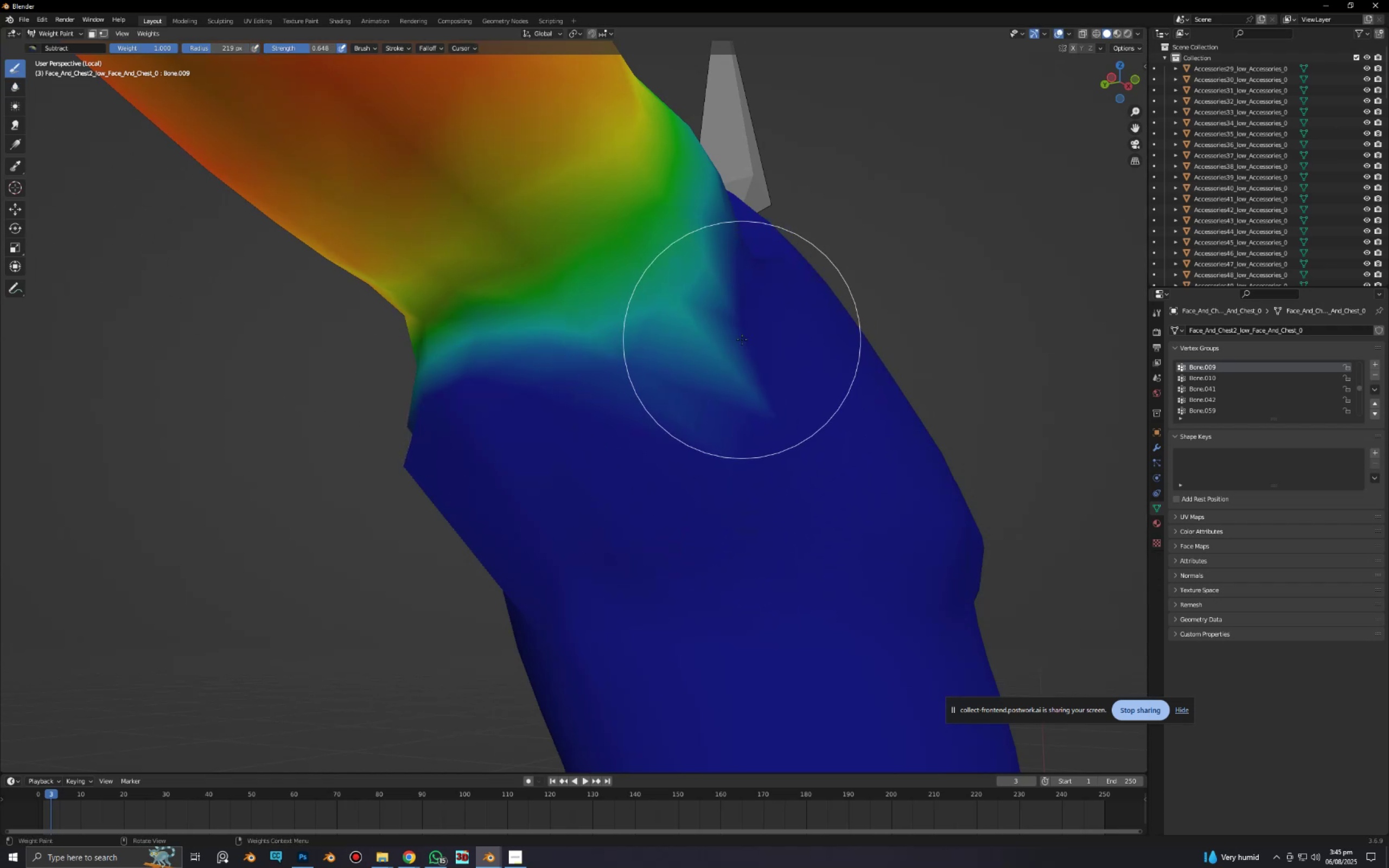 
left_click_drag(start_coordinate=[742, 340], to_coordinate=[673, 393])
 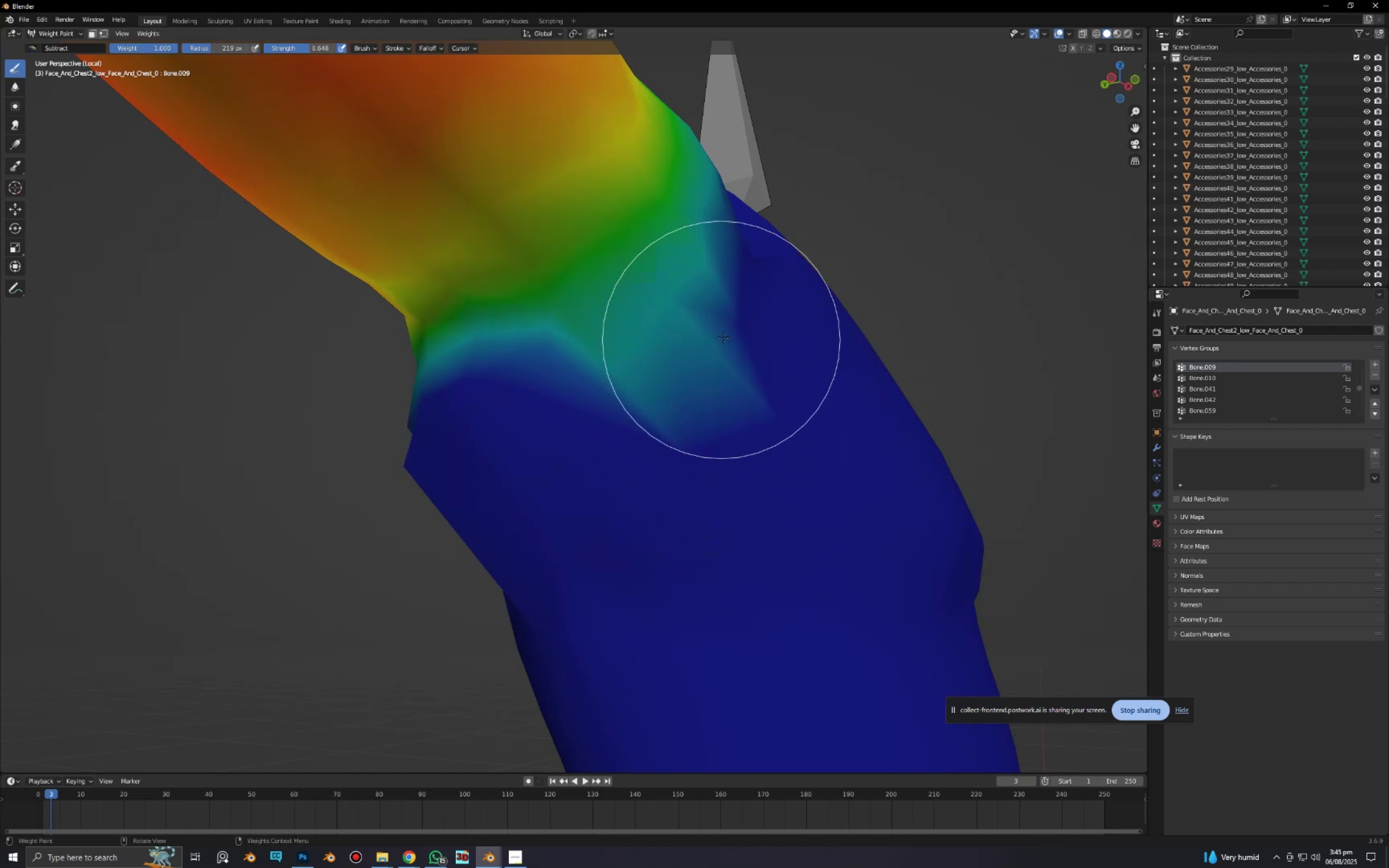 
left_click_drag(start_coordinate=[723, 337], to_coordinate=[652, 444])
 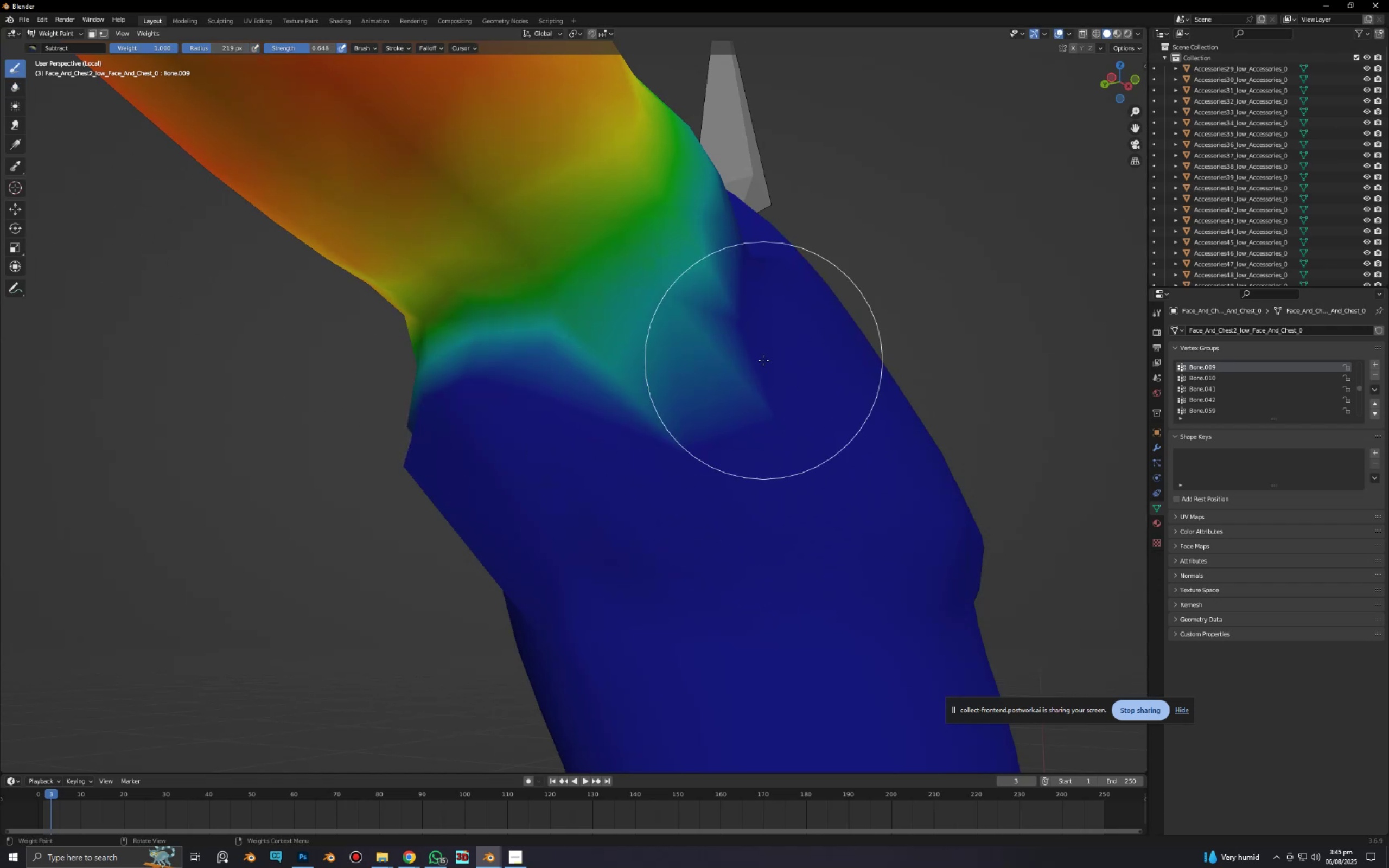 
left_click_drag(start_coordinate=[761, 362], to_coordinate=[551, 456])
 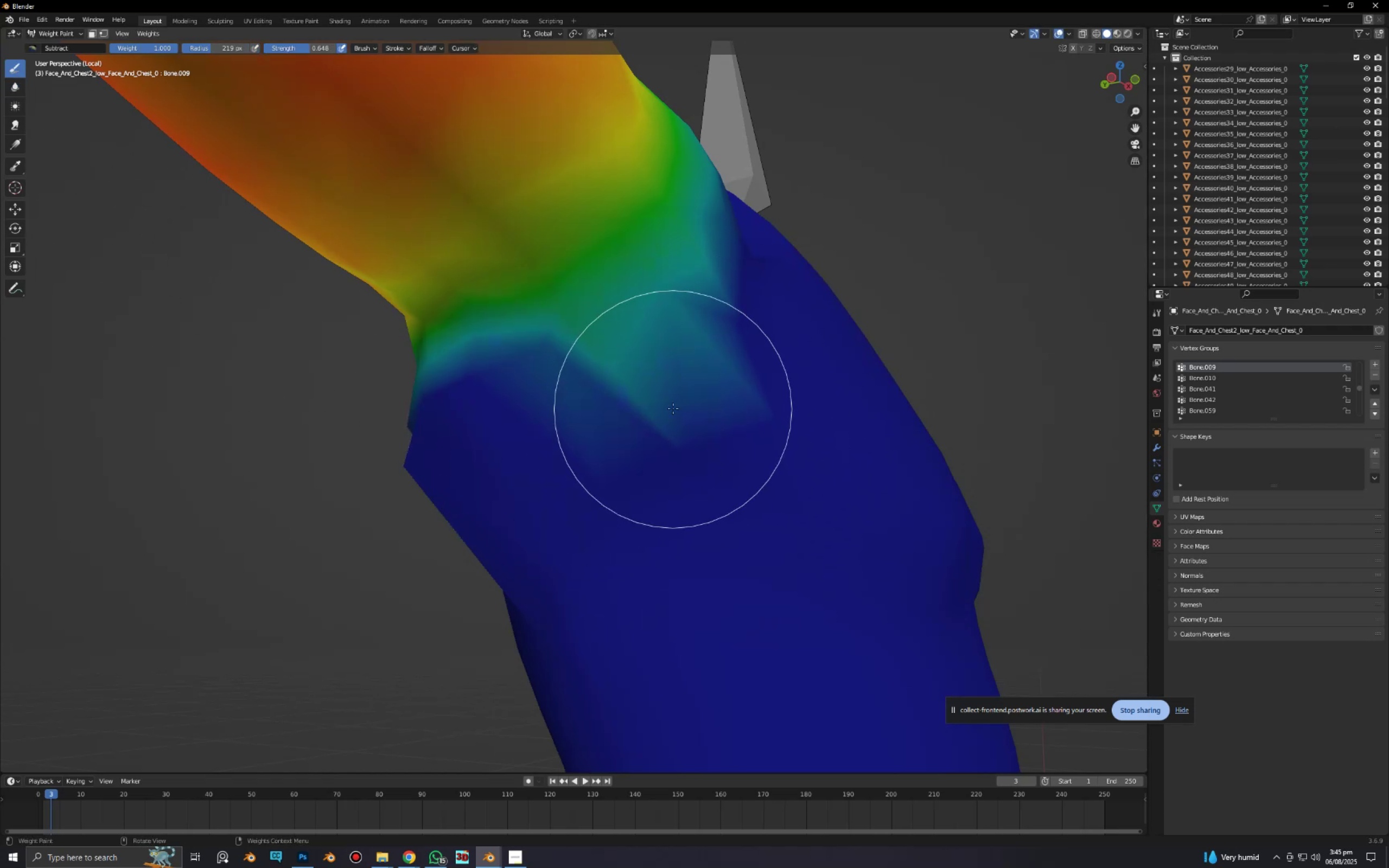 
left_click_drag(start_coordinate=[673, 409], to_coordinate=[680, 386])
 